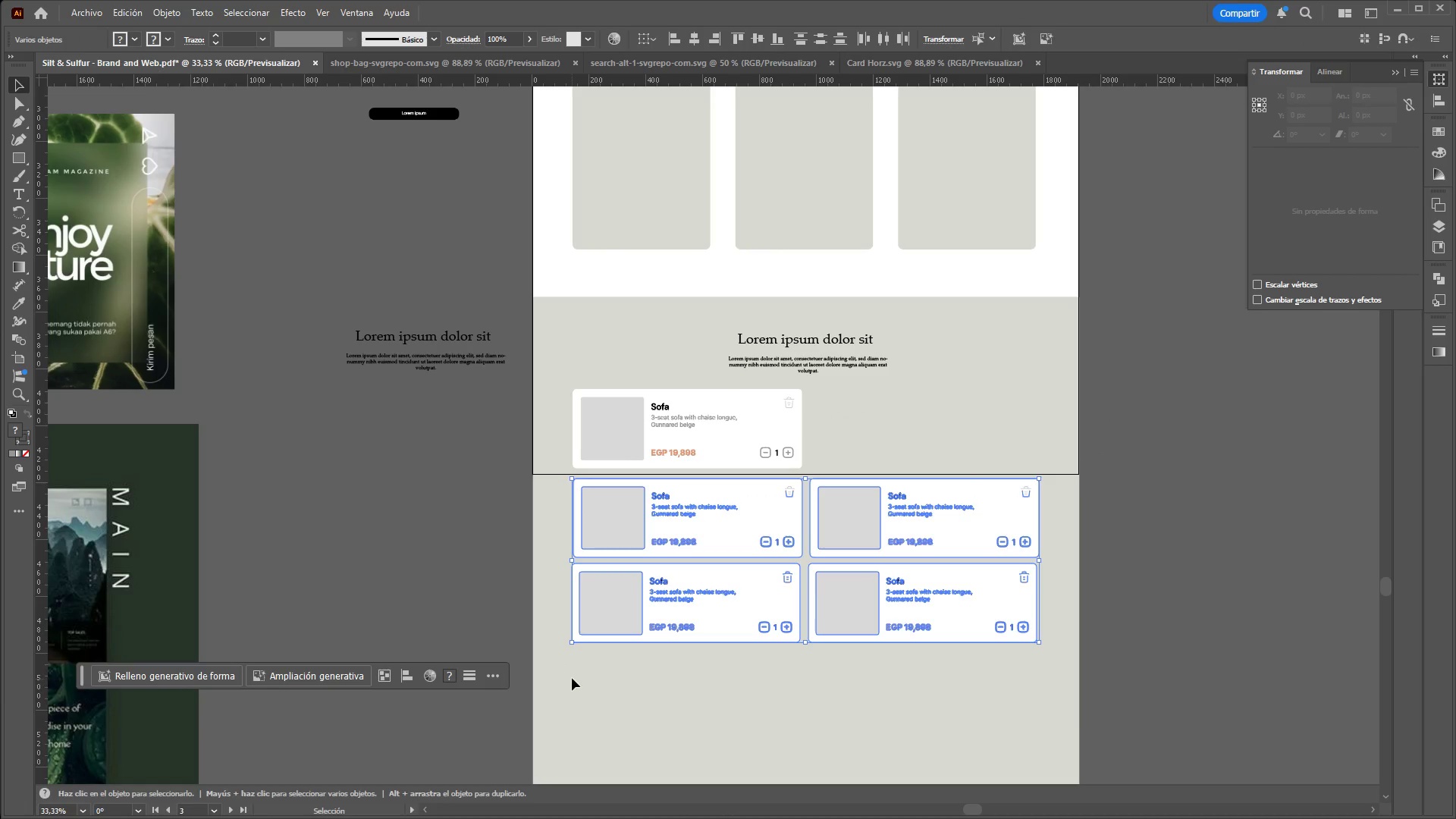 
key(Control+X)
 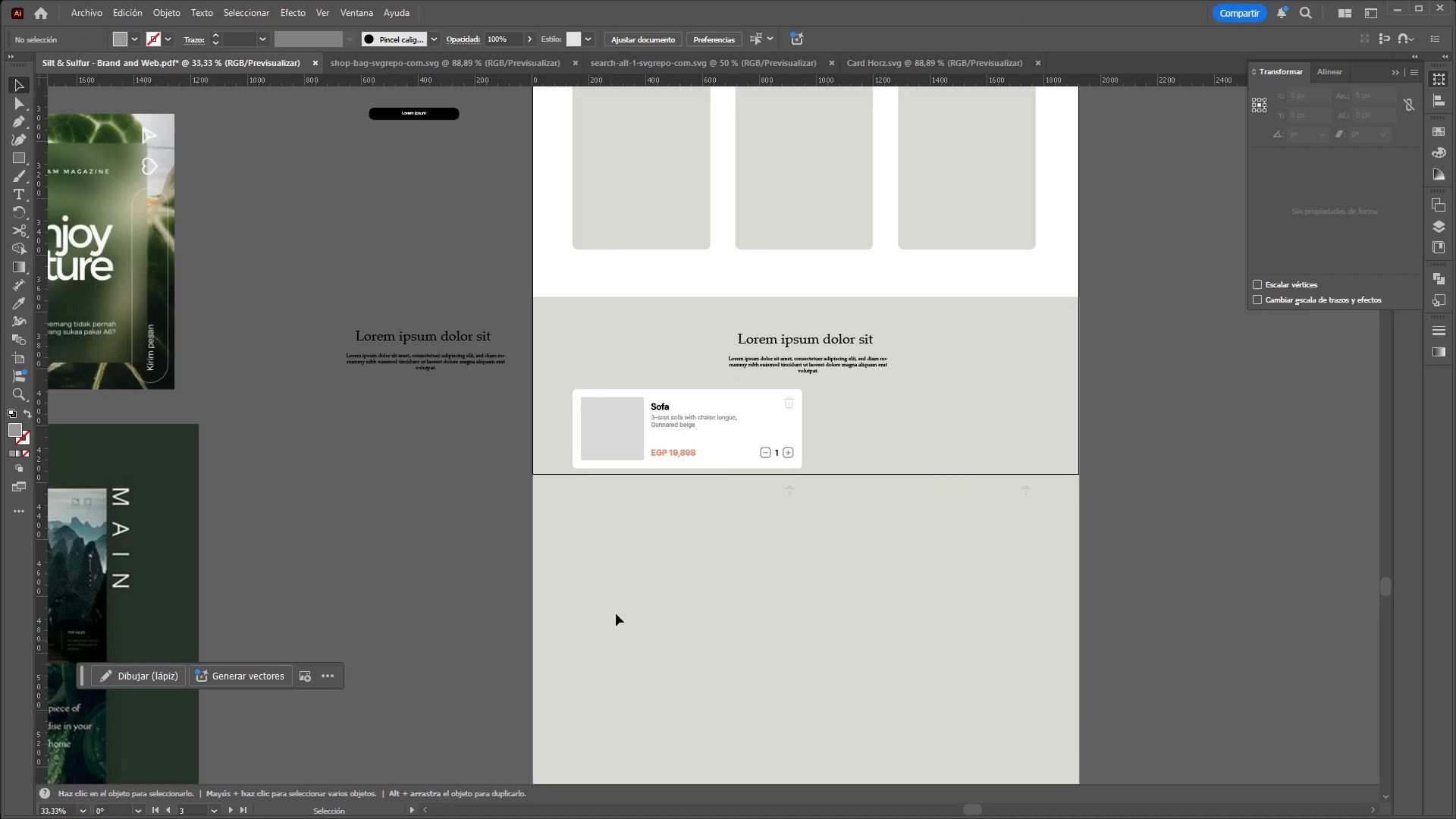 
hold_key(key=ControlLeft, duration=0.73)
hold_key(key=AltLeft, duration=0.62)
scroll: coordinate [430, 332], scroll_direction: up, amount: 2.0
 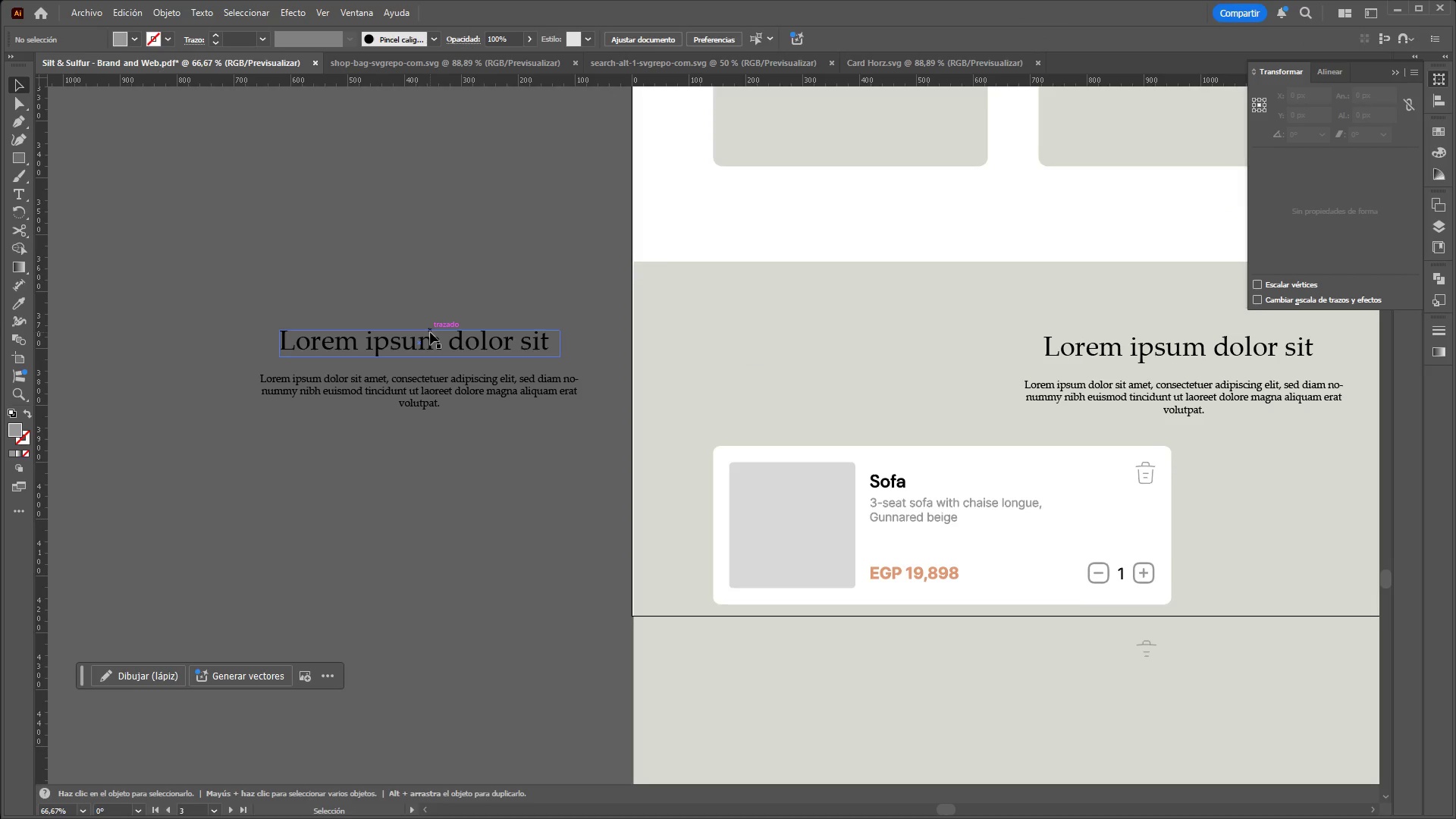 
left_click([430, 332])
 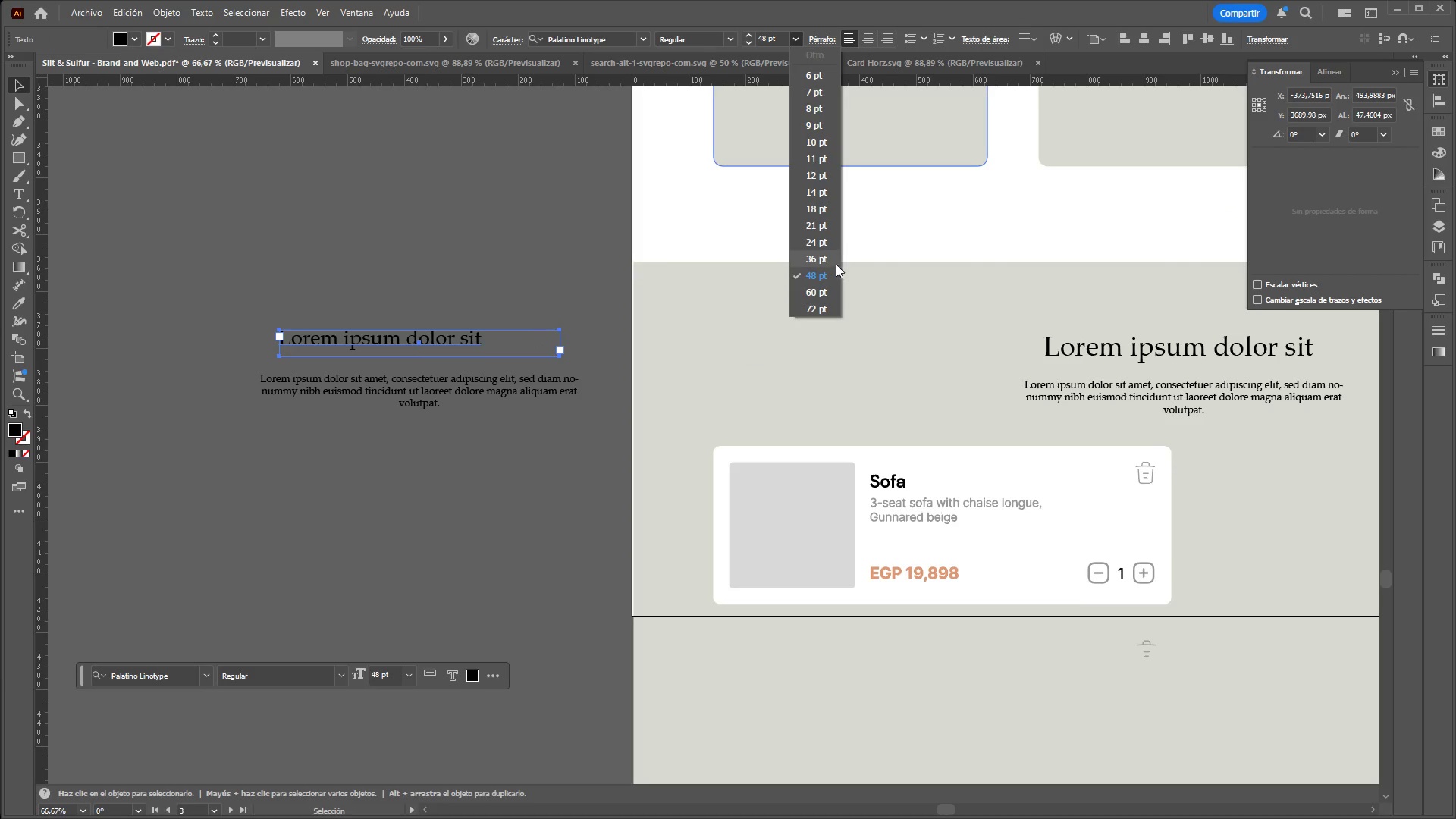 
left_click([827, 248])
 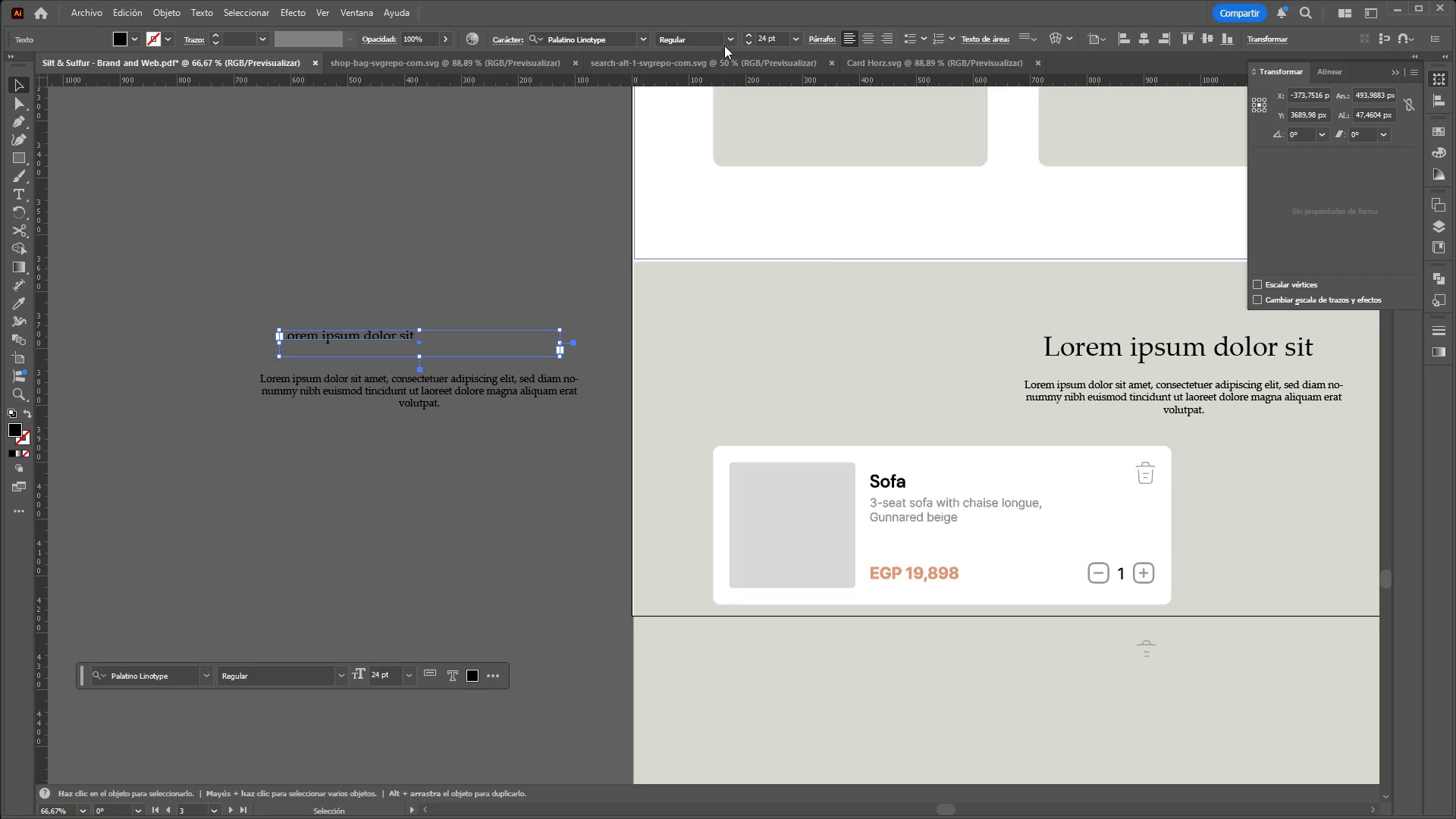 
left_click([729, 41])
 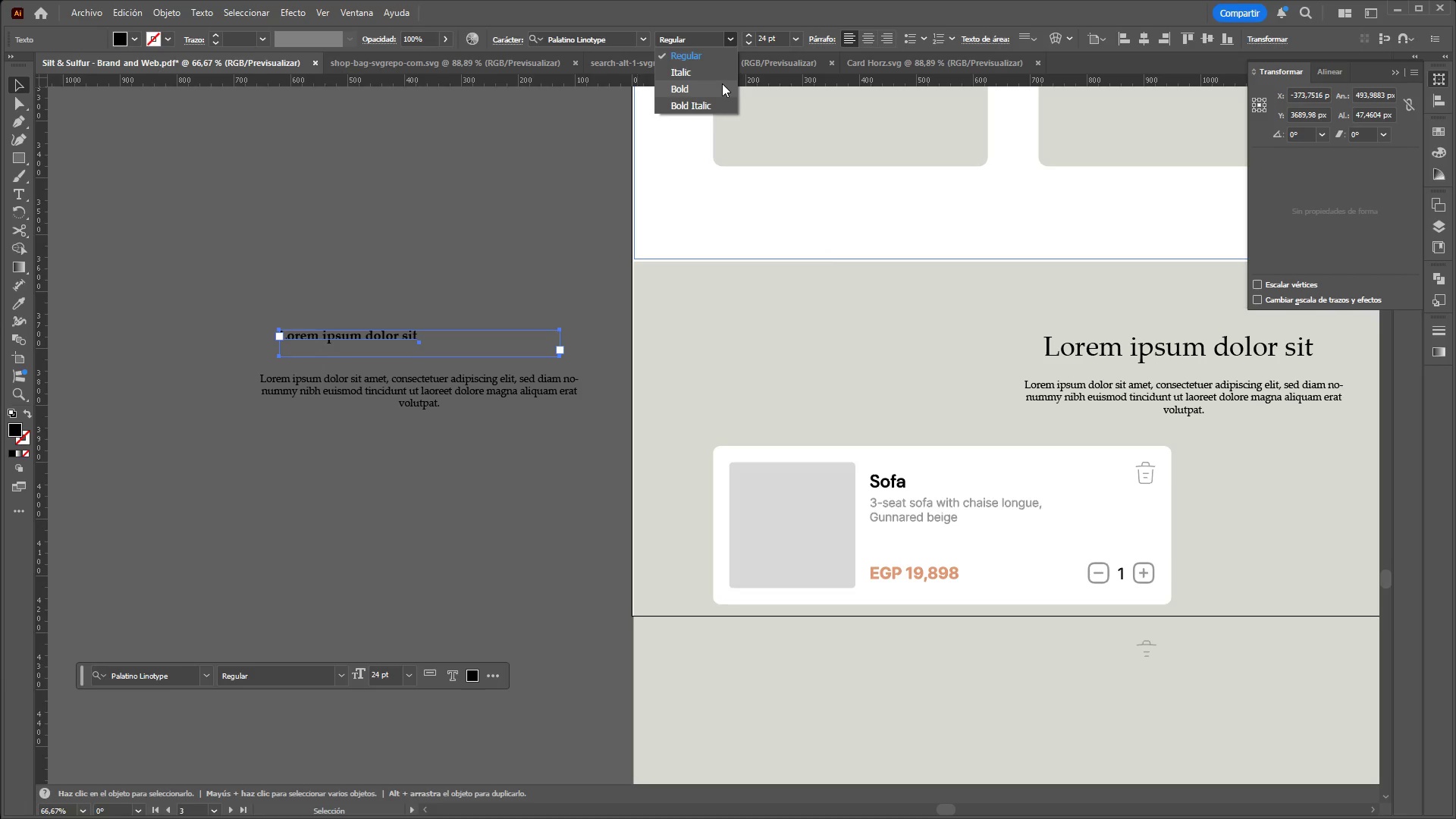 
left_click([722, 83])
 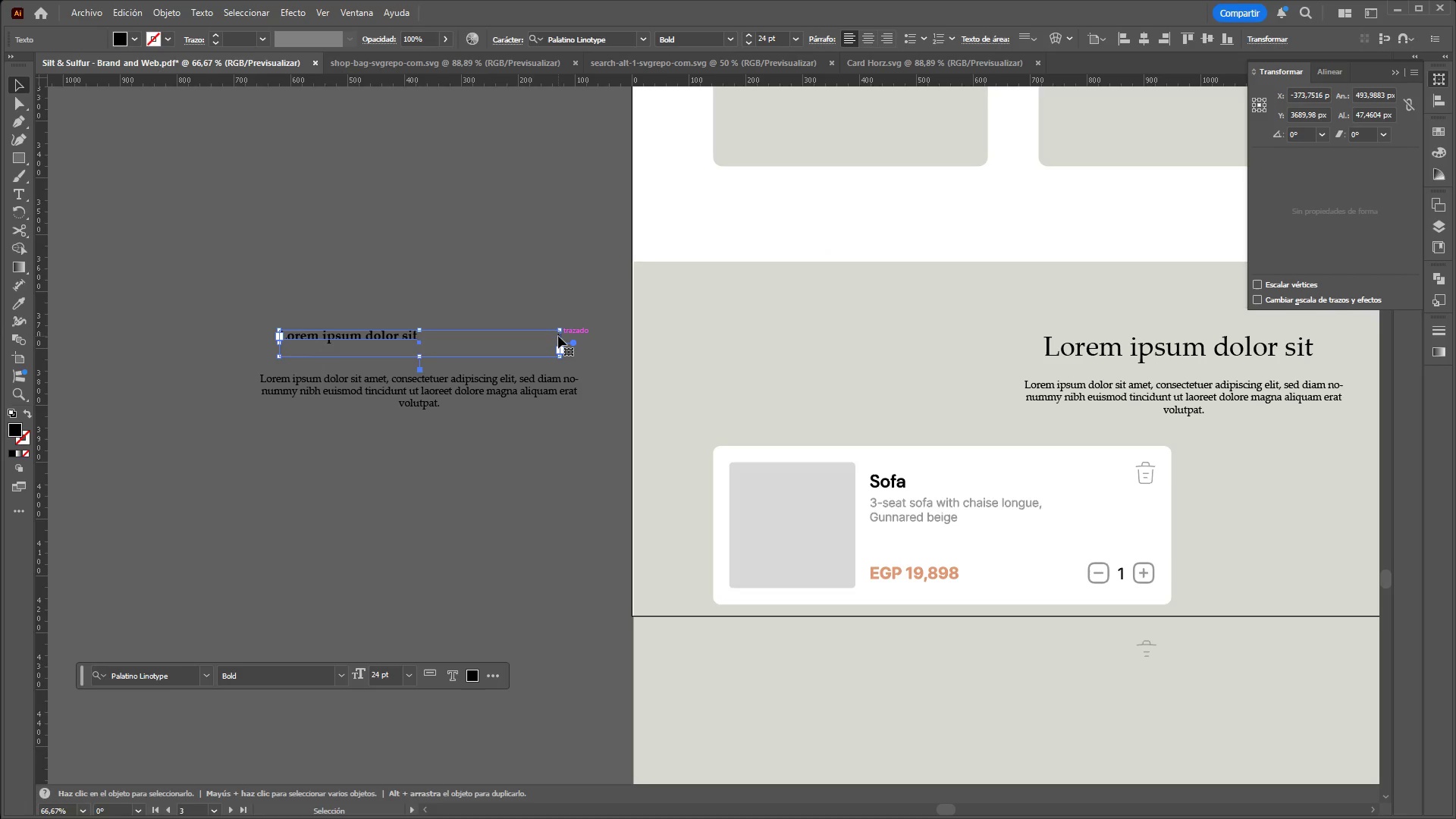 
left_click_drag(start_coordinate=[560, 341], to_coordinate=[422, 336])
 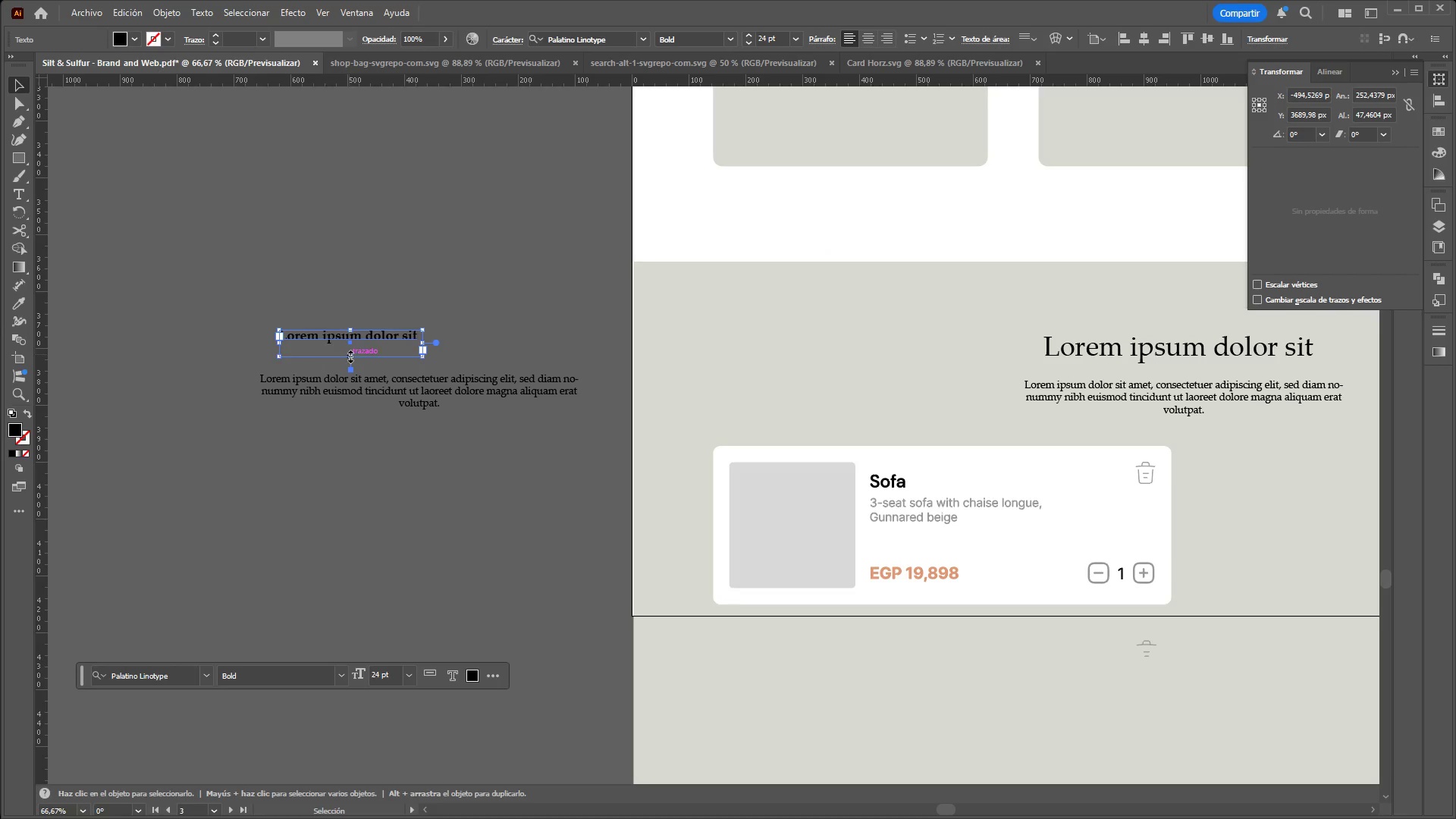 
left_click_drag(start_coordinate=[349, 356], to_coordinate=[348, 341])
 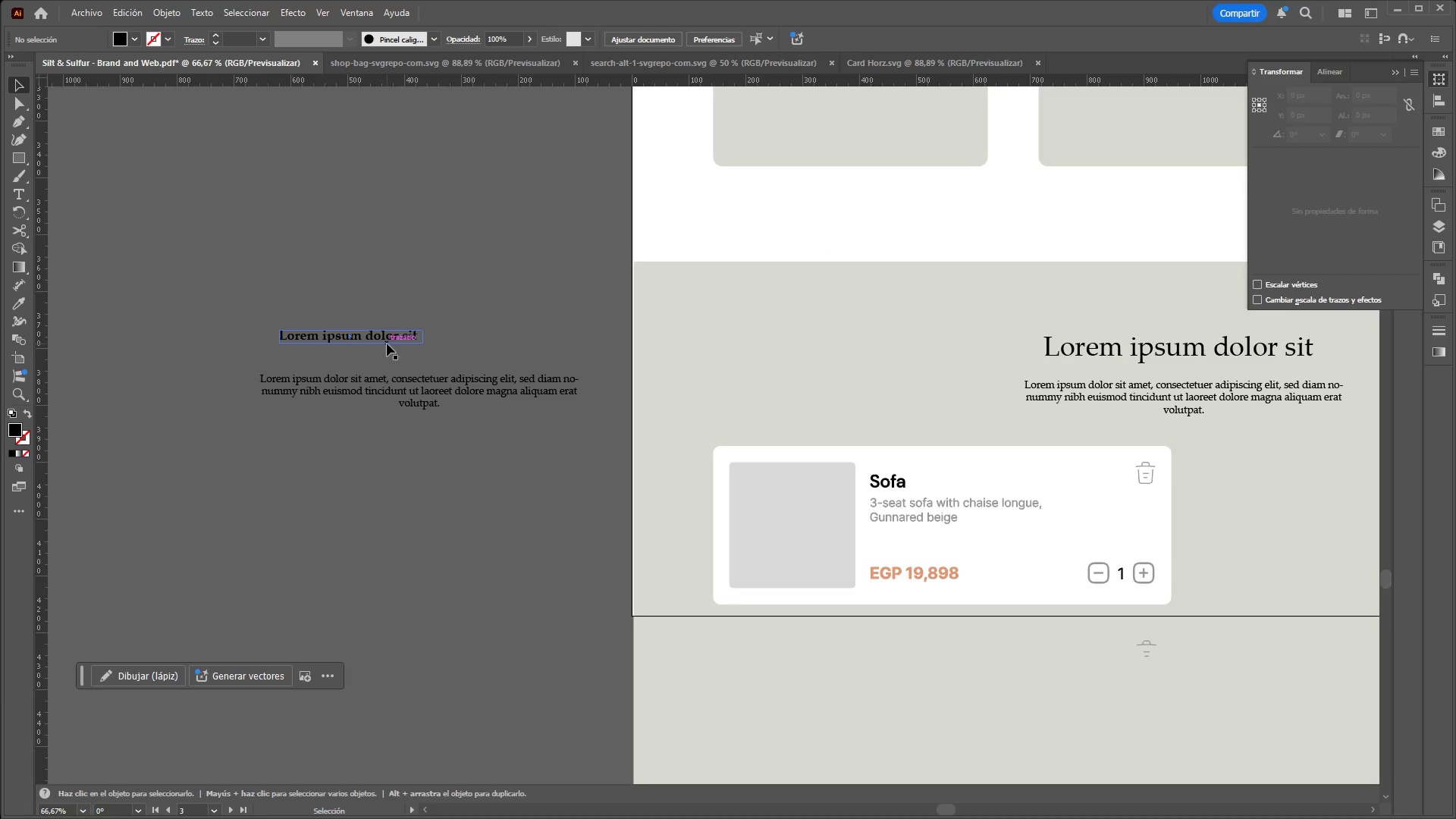 
left_click_drag(start_coordinate=[390, 338], to_coordinate=[984, 485])
 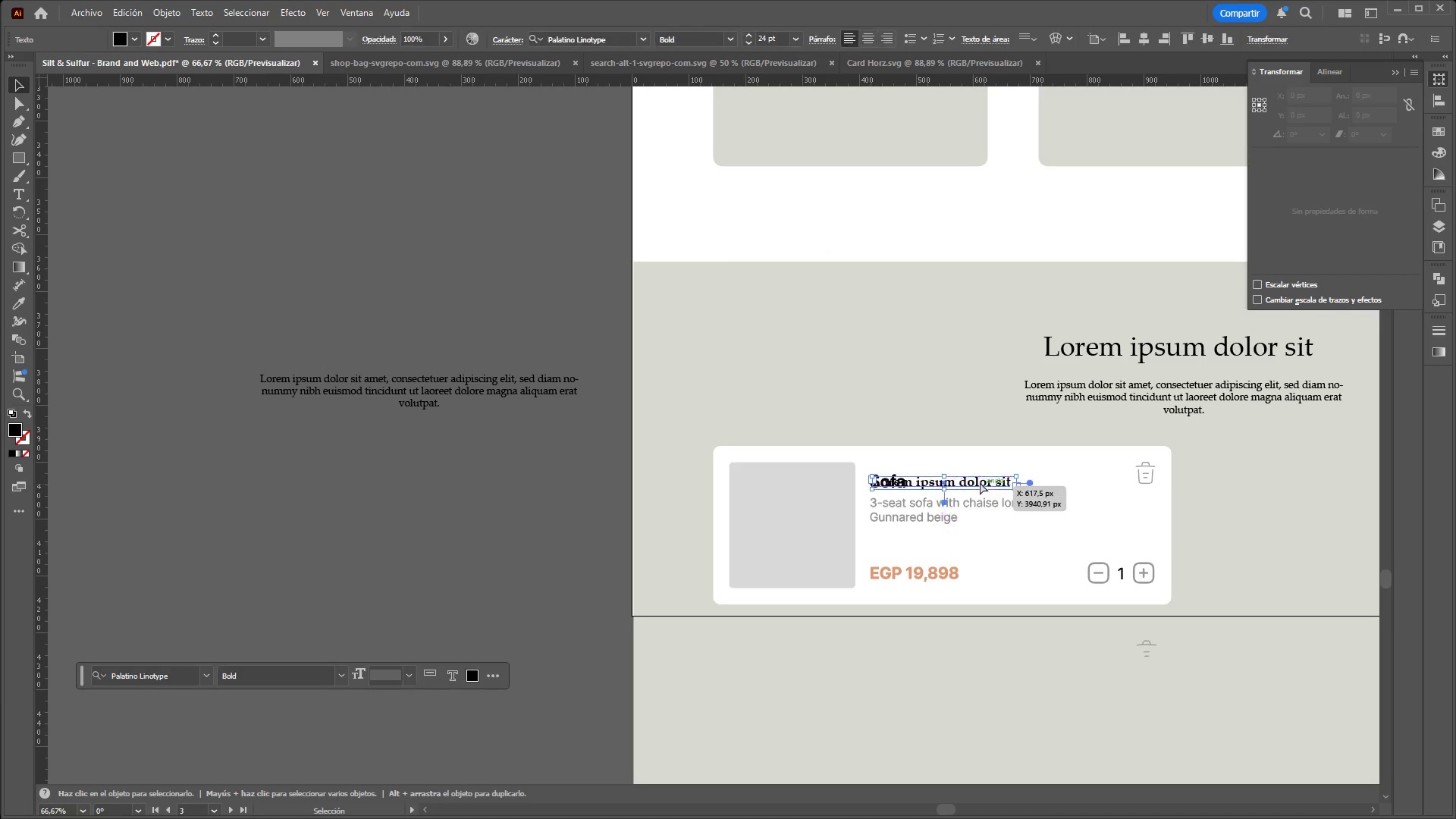 
hold_key(key=ControlLeft, duration=1.3)
hold_key(key=AltLeft, duration=1.22)
scroll: coordinate [967, 479], scroll_direction: up, amount: 4.0
 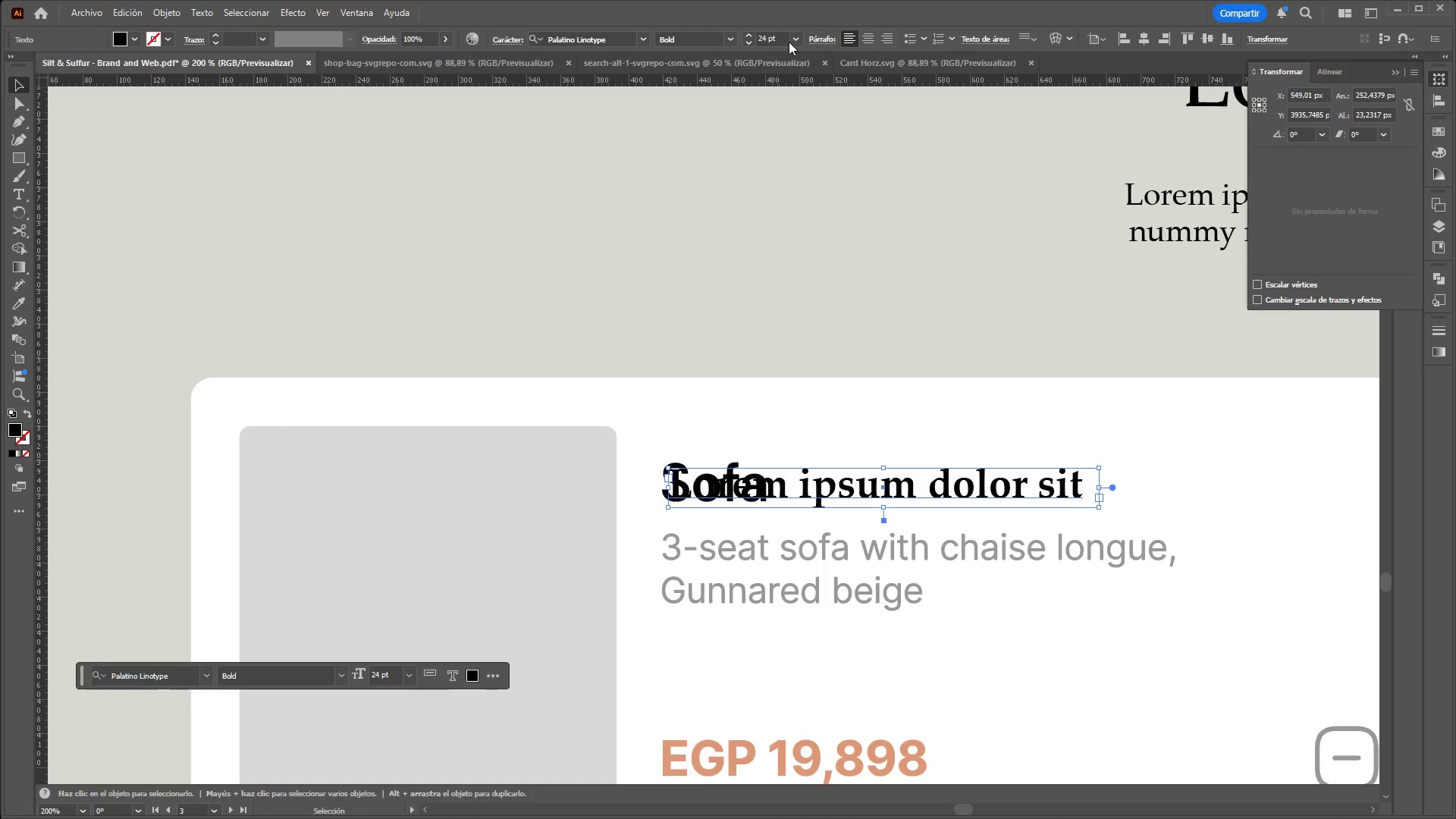 
left_click([792, 39])
 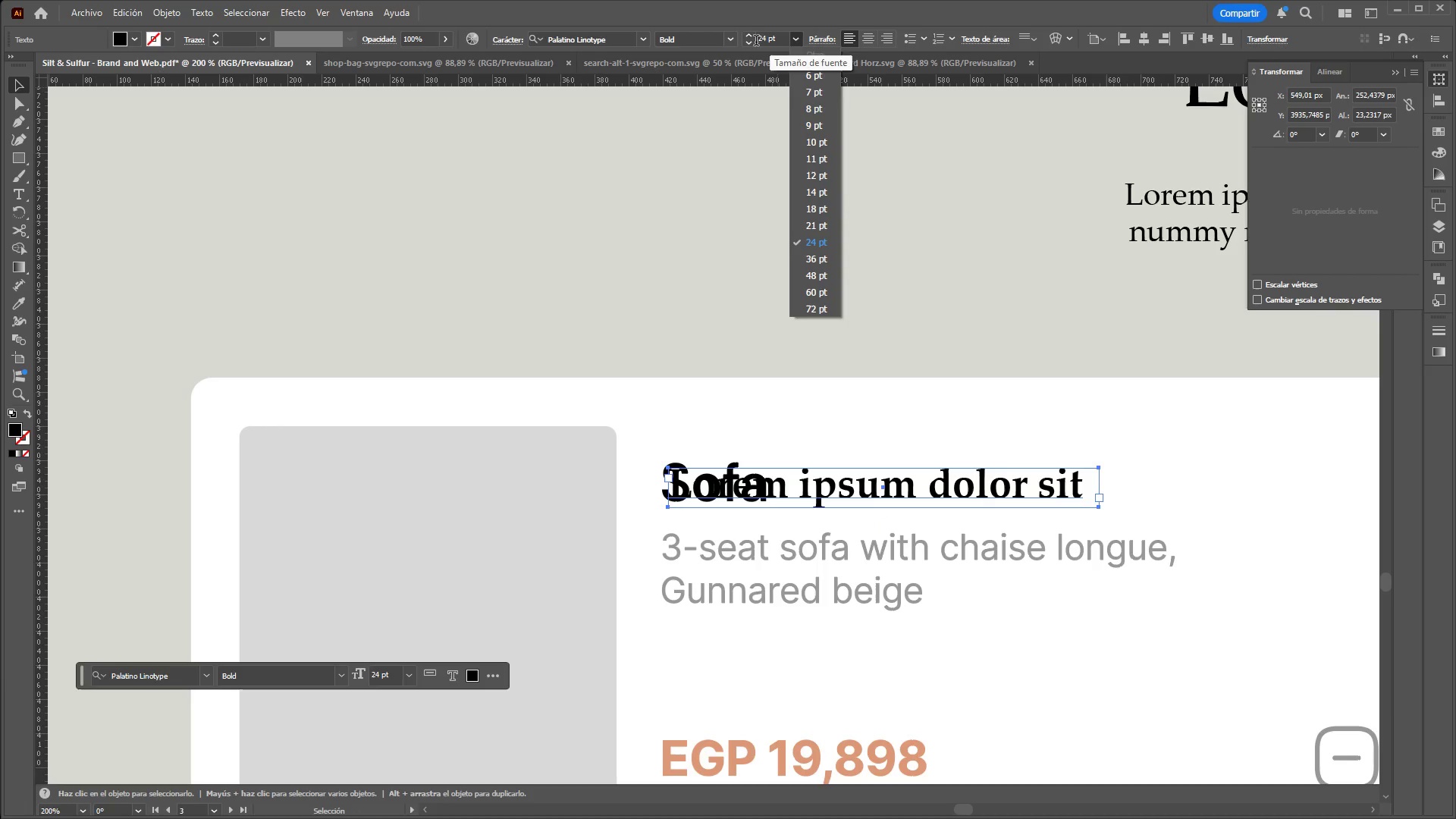 
left_click([748, 37])
 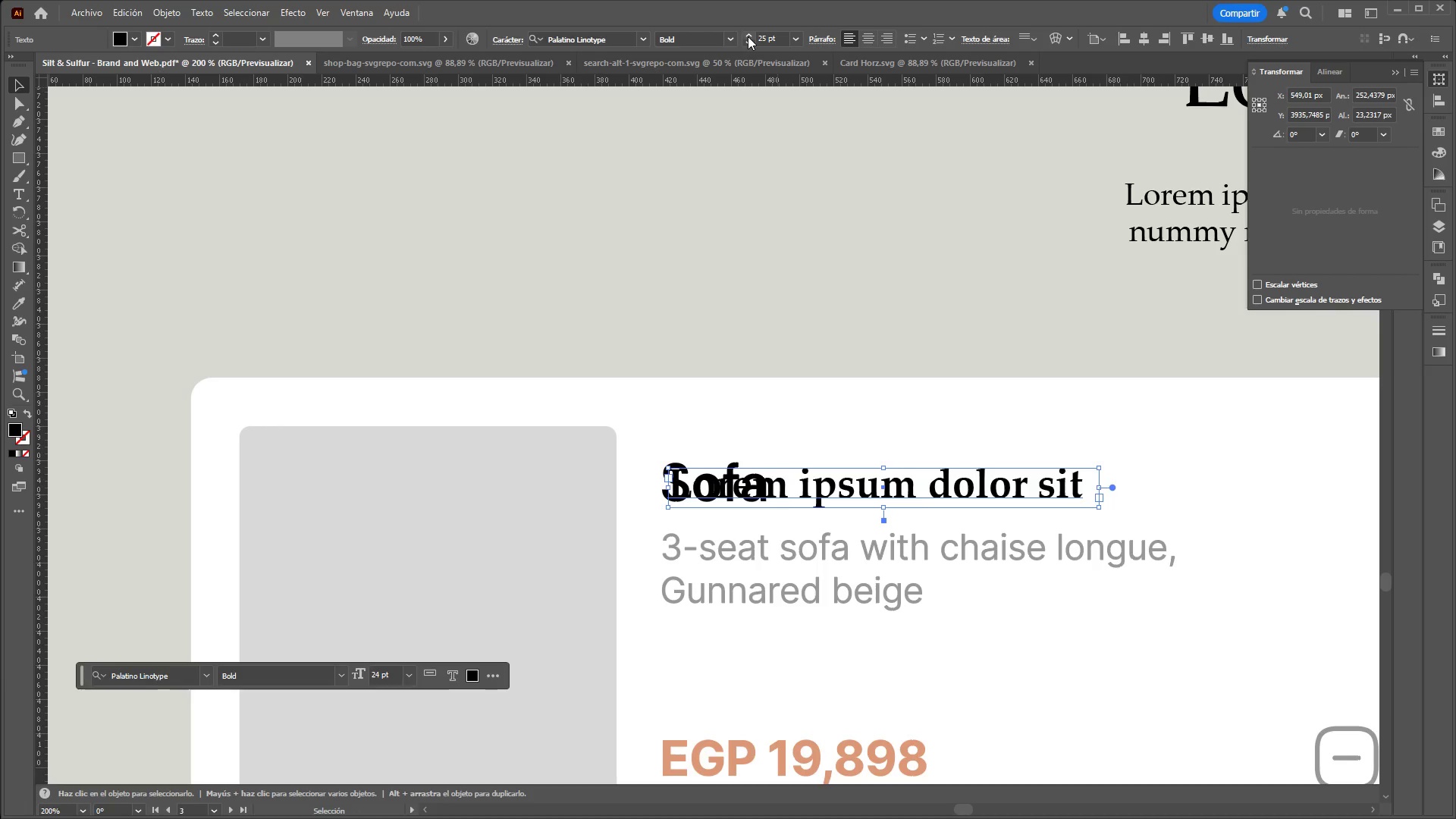 
triple_click([748, 36])
 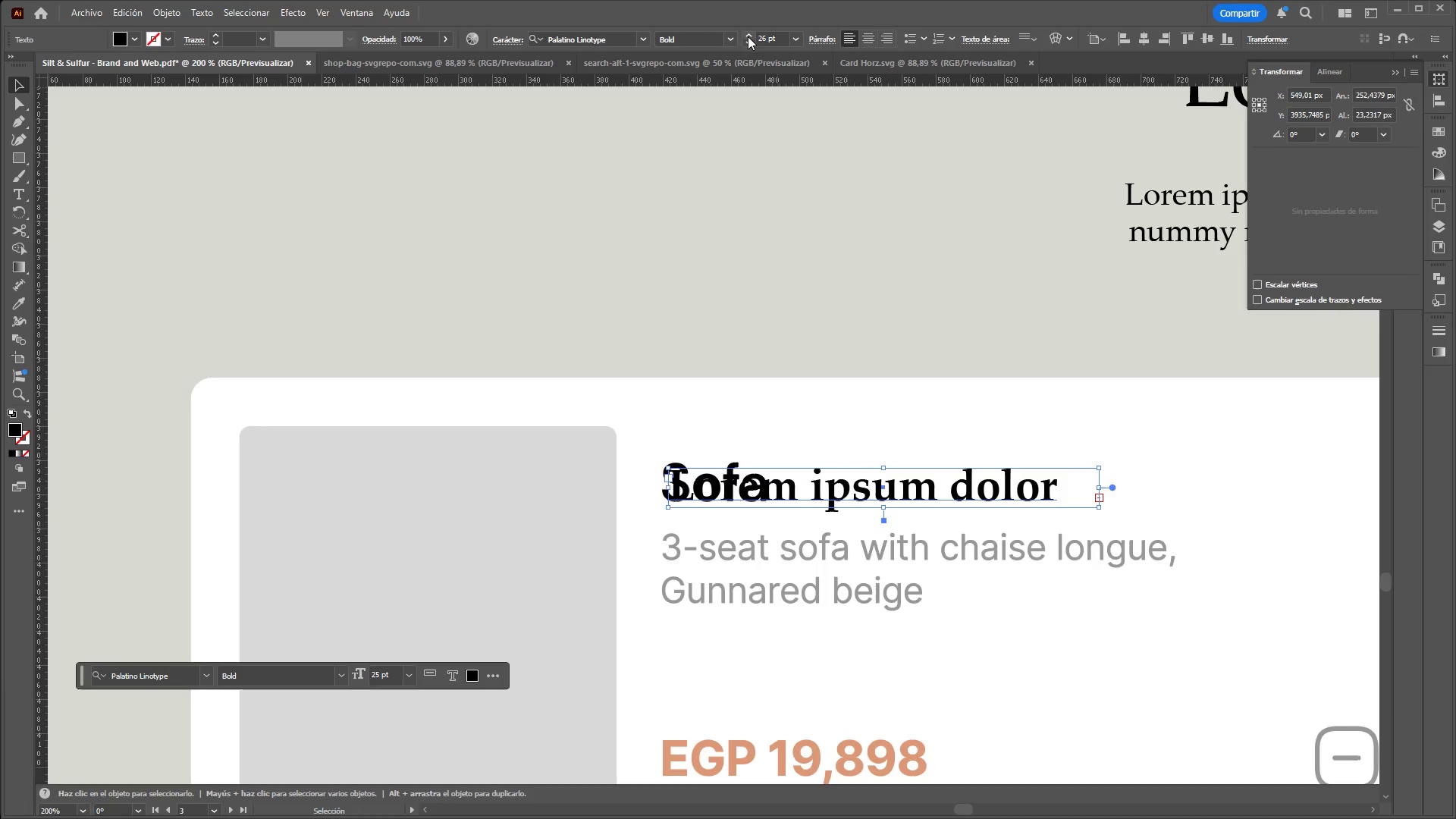 
triple_click([748, 36])
 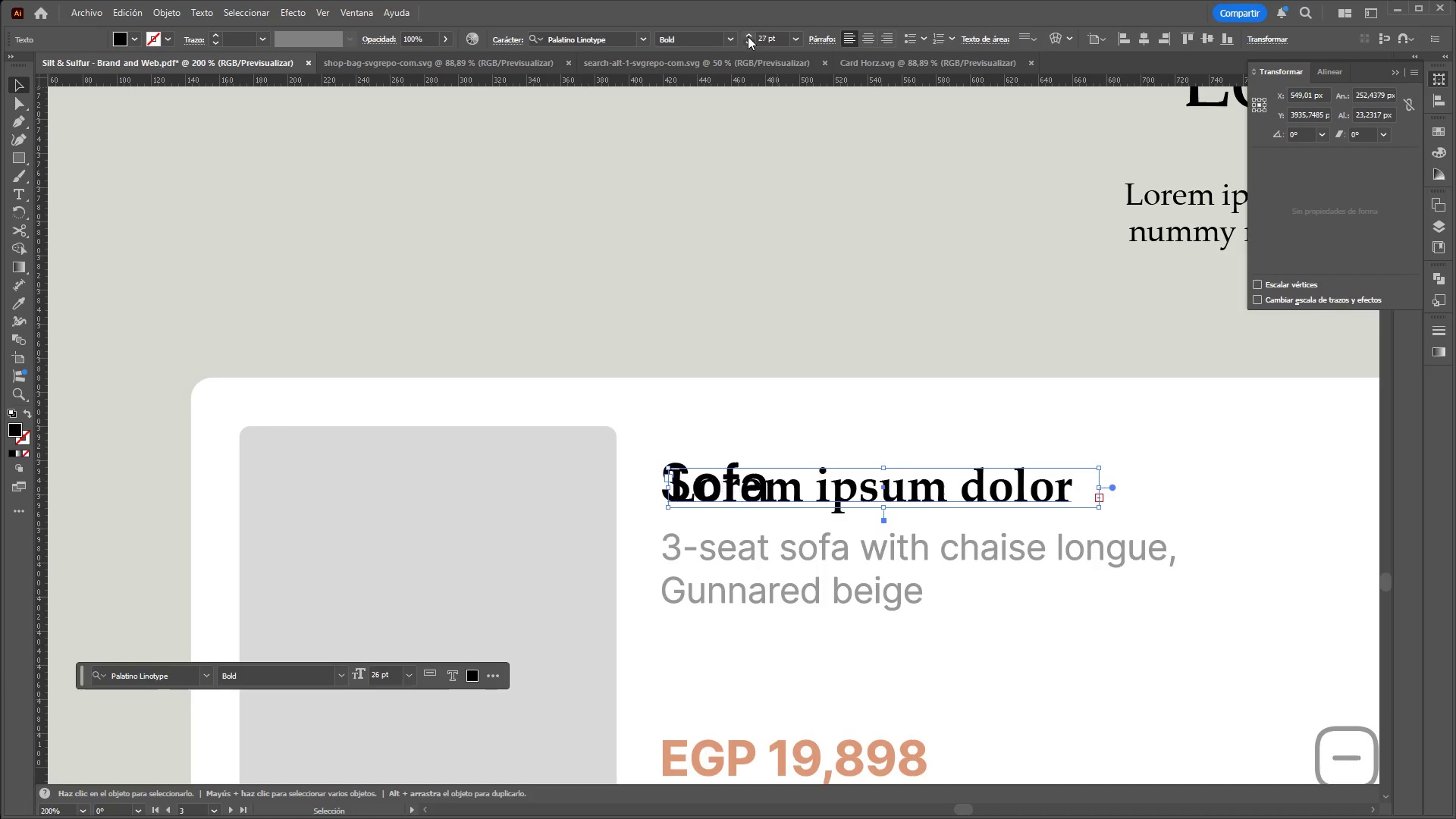 
triple_click([748, 36])
 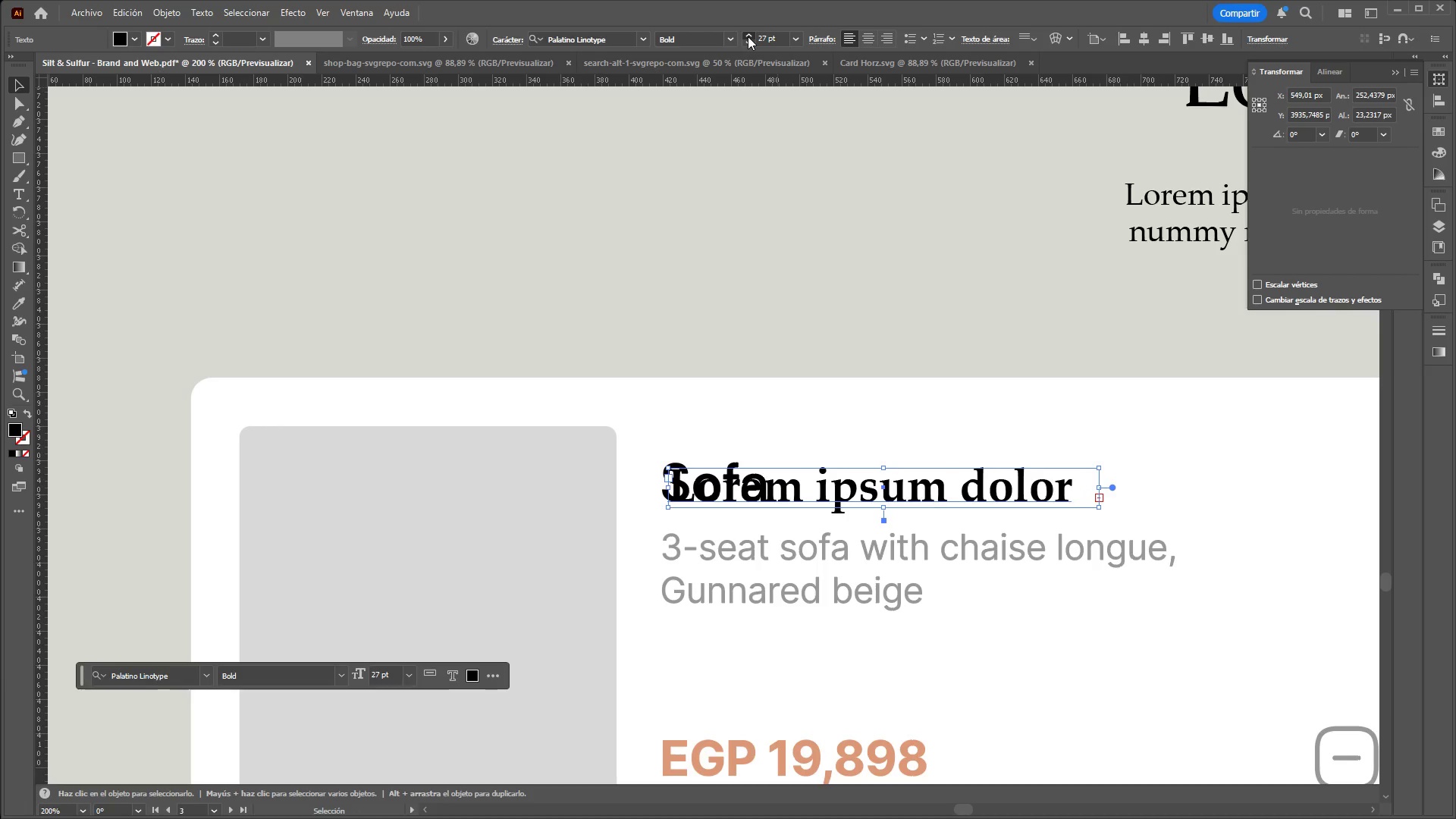 
triple_click([748, 36])
 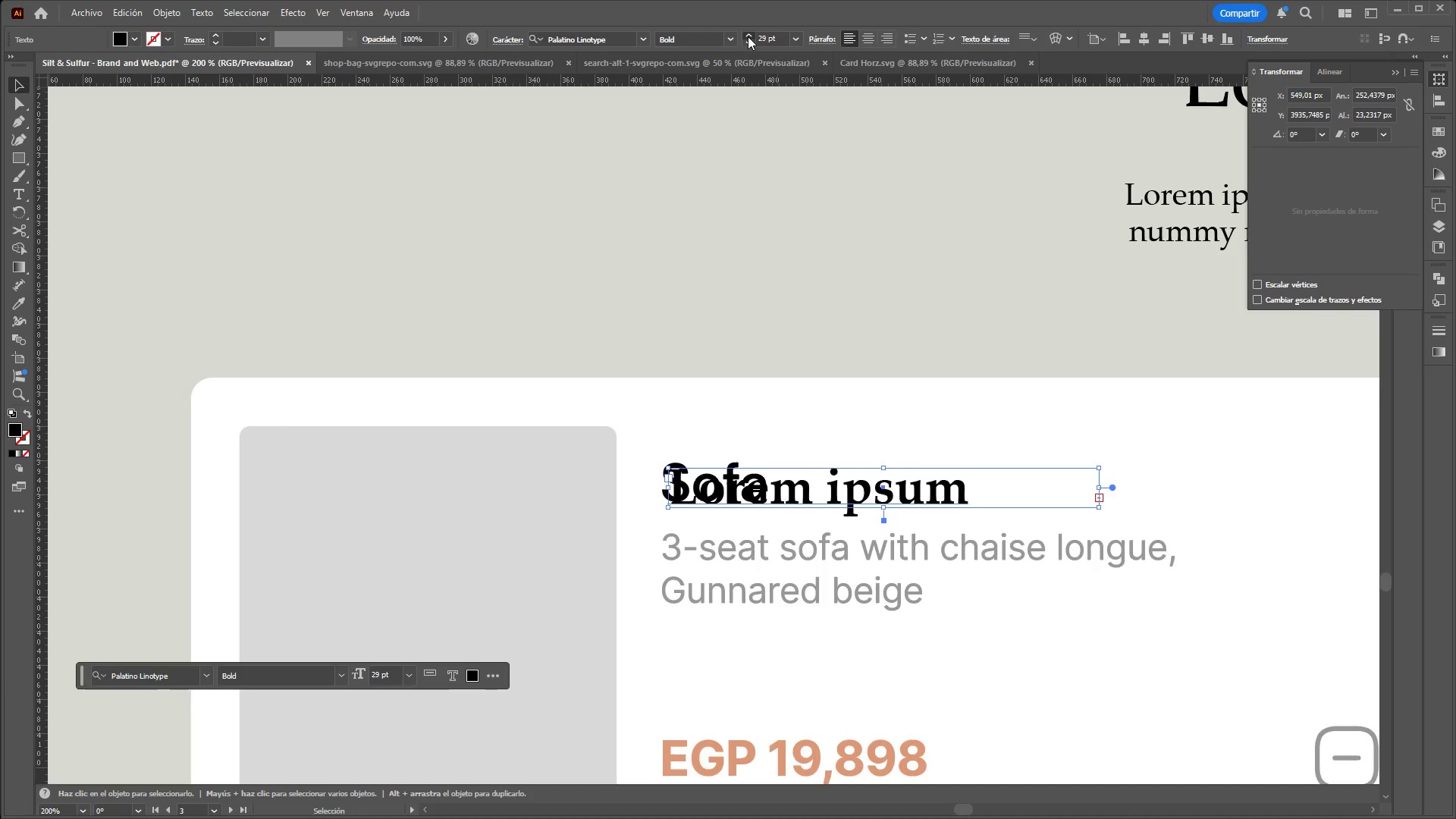 
triple_click([748, 36])
 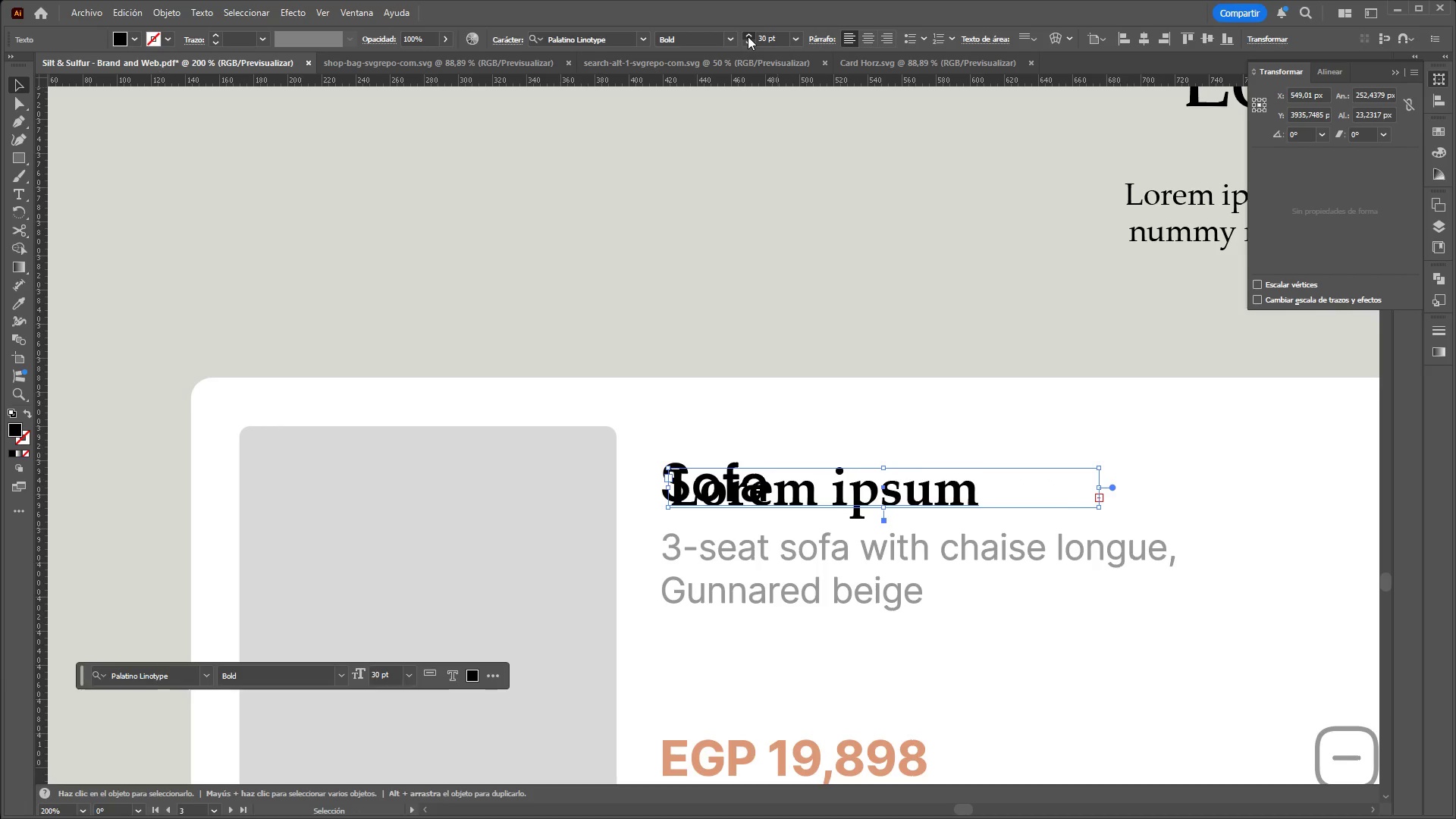 
triple_click([748, 36])
 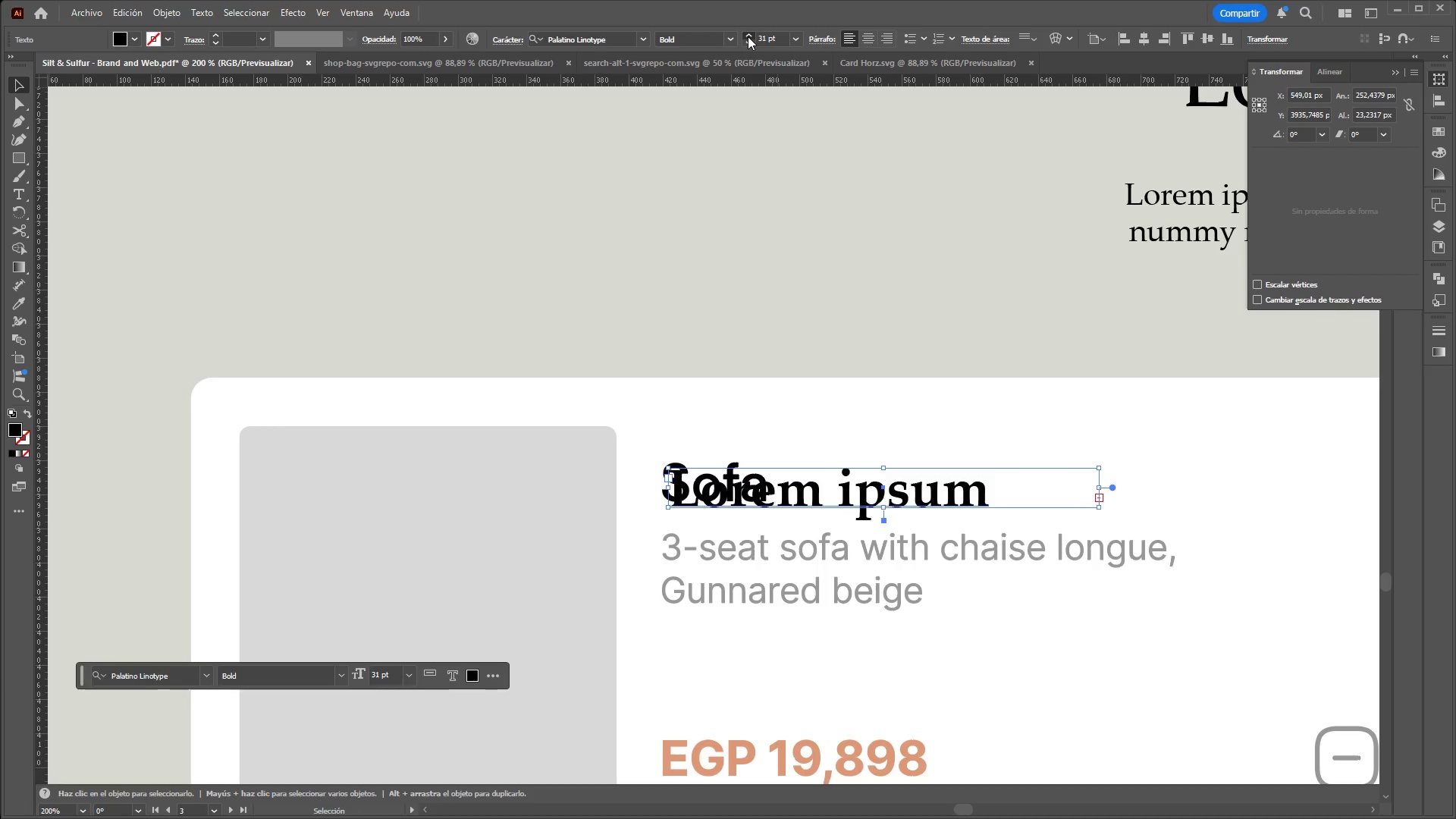 
triple_click([748, 36])
 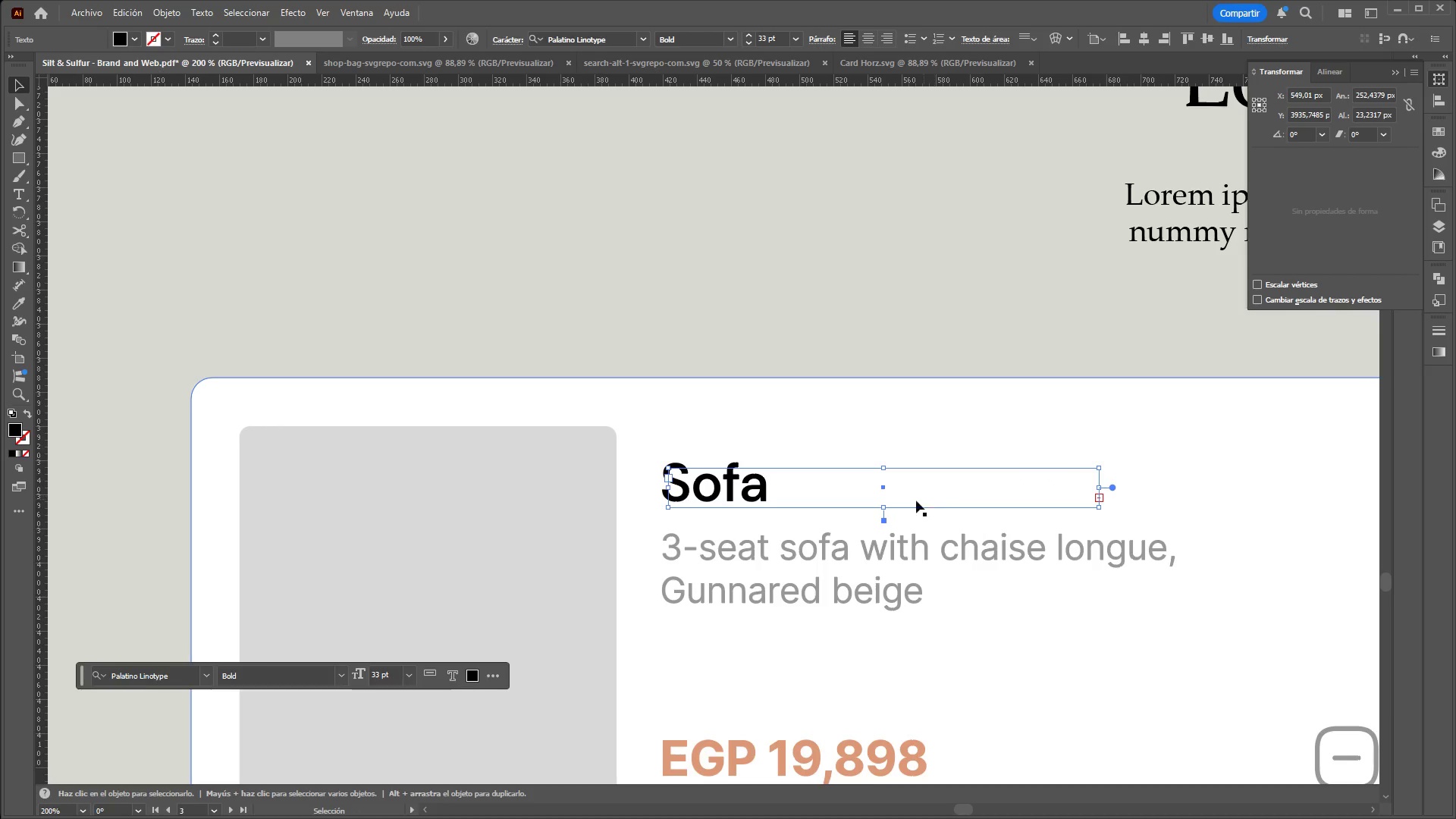 
left_click_drag(start_coordinate=[885, 506], to_coordinate=[890, 527])
 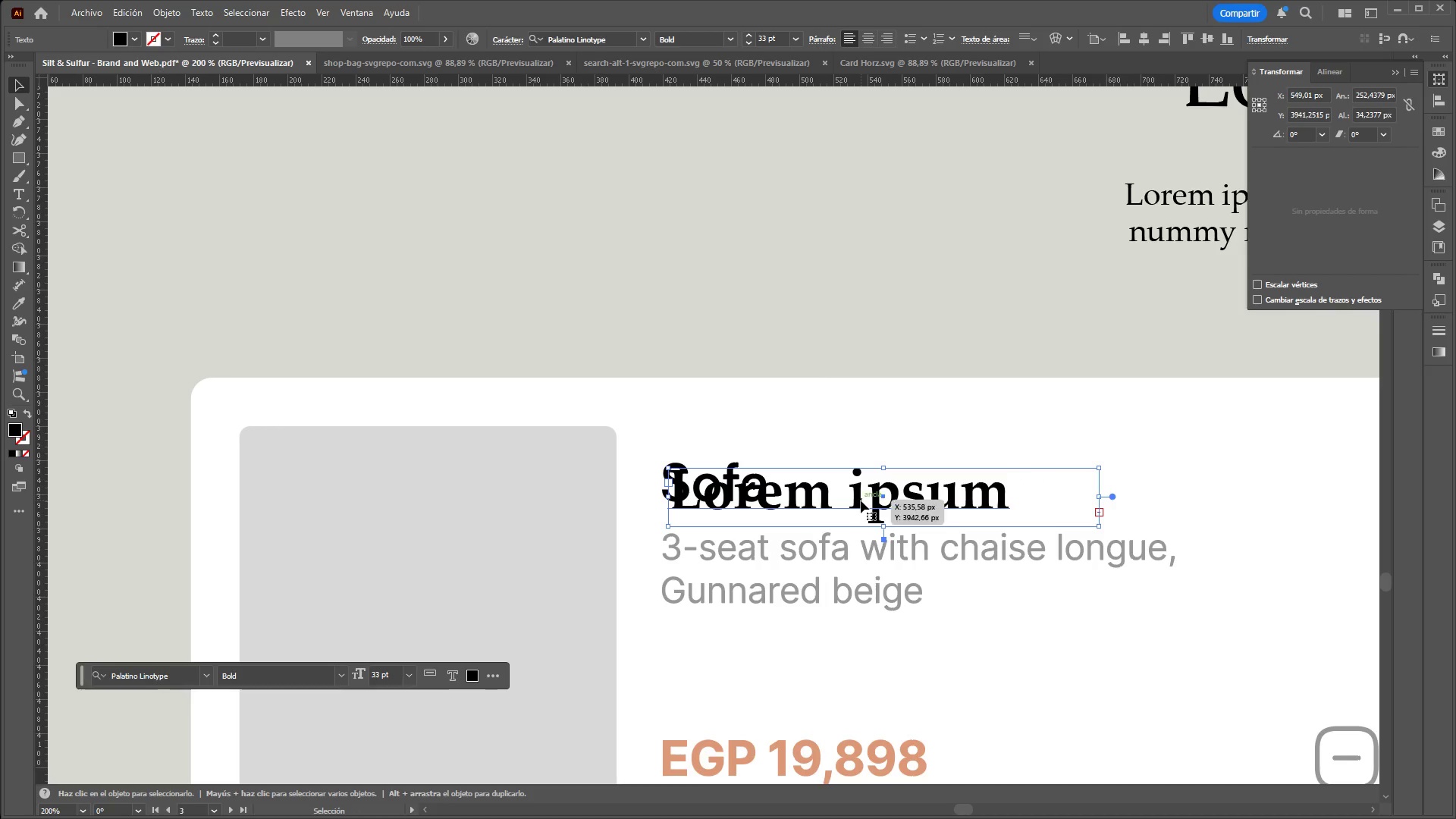 
left_click_drag(start_coordinate=[860, 500], to_coordinate=[849, 493])
 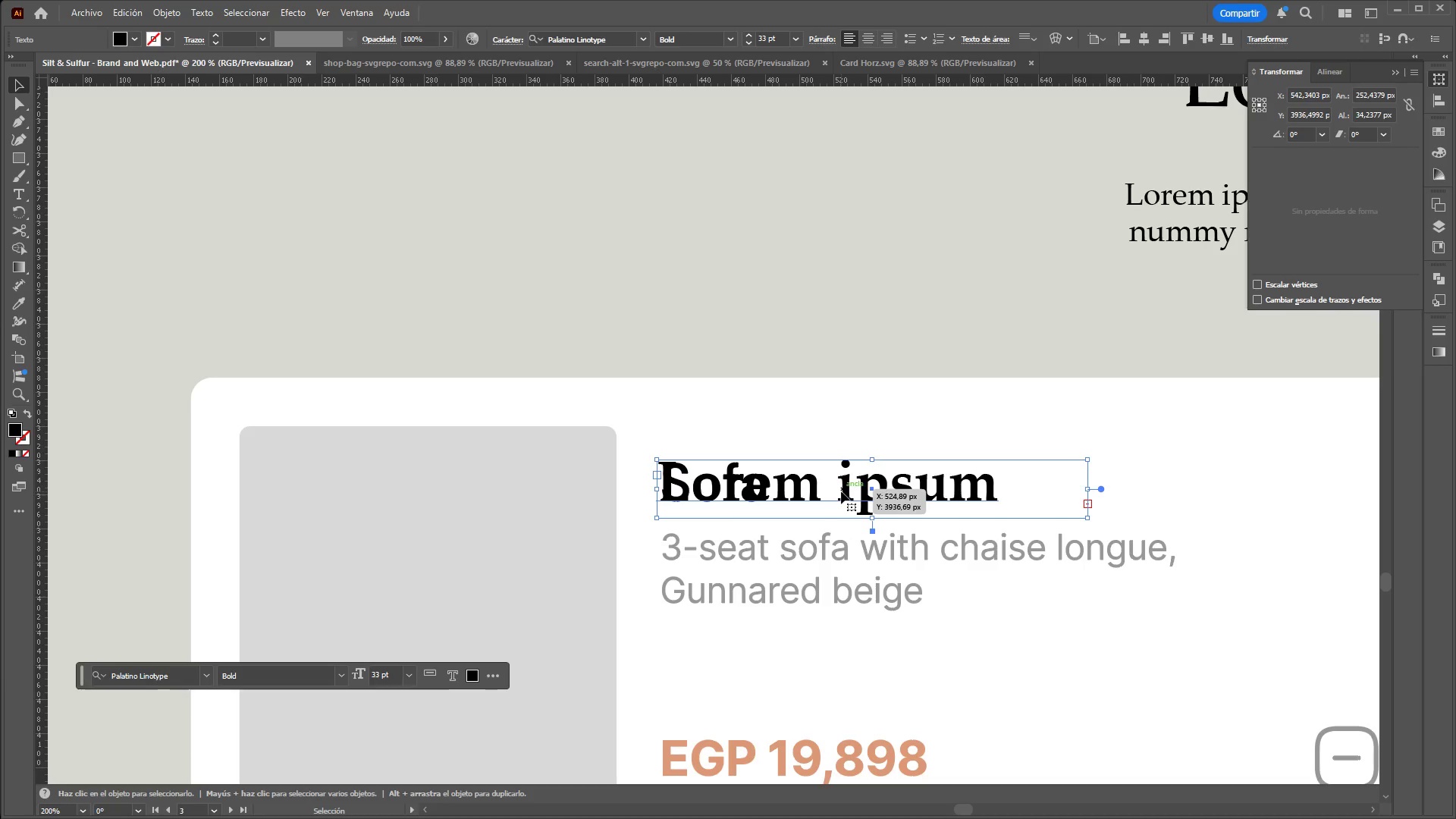 
left_click([841, 491])
 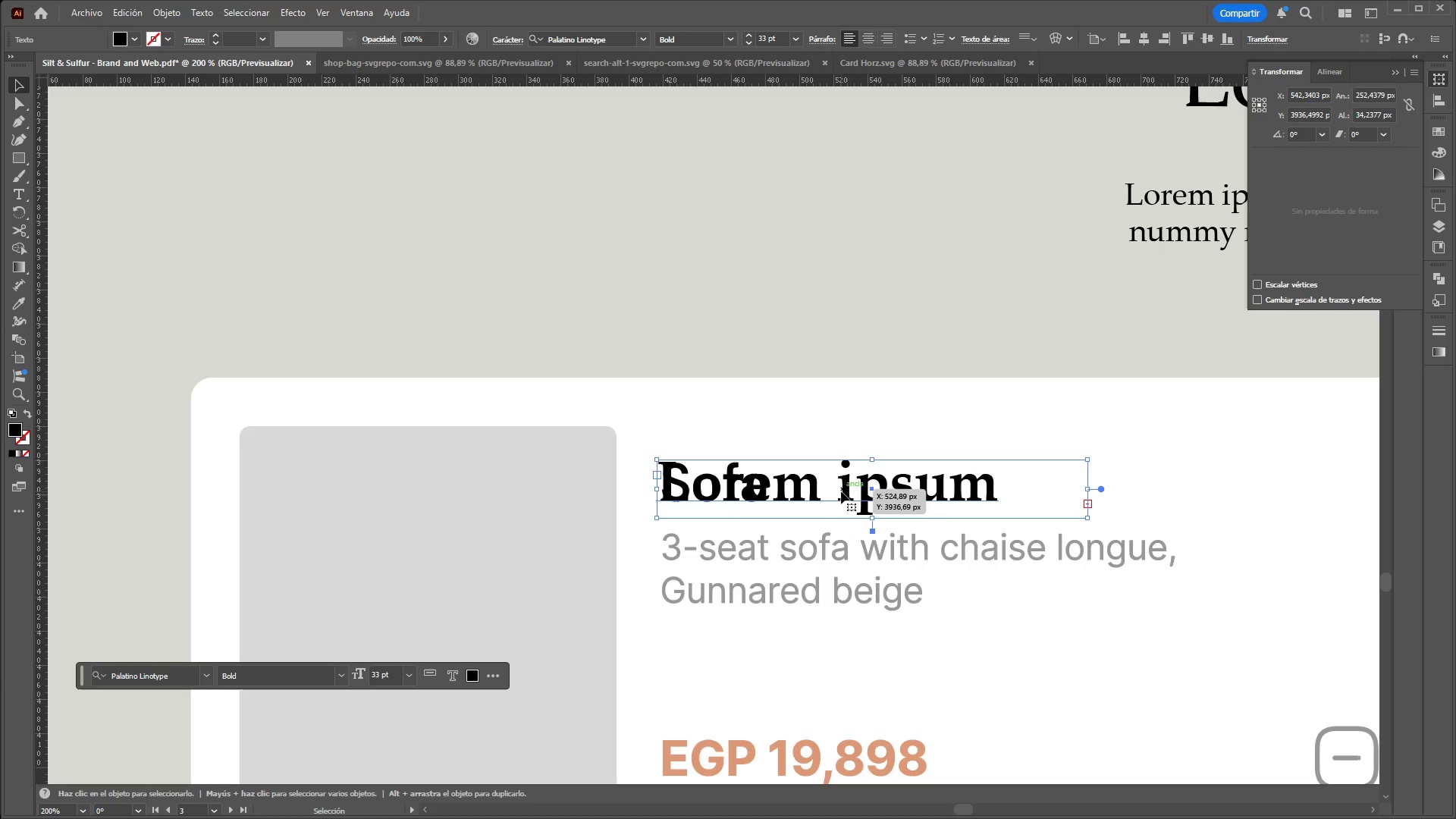 
left_click([841, 491])
 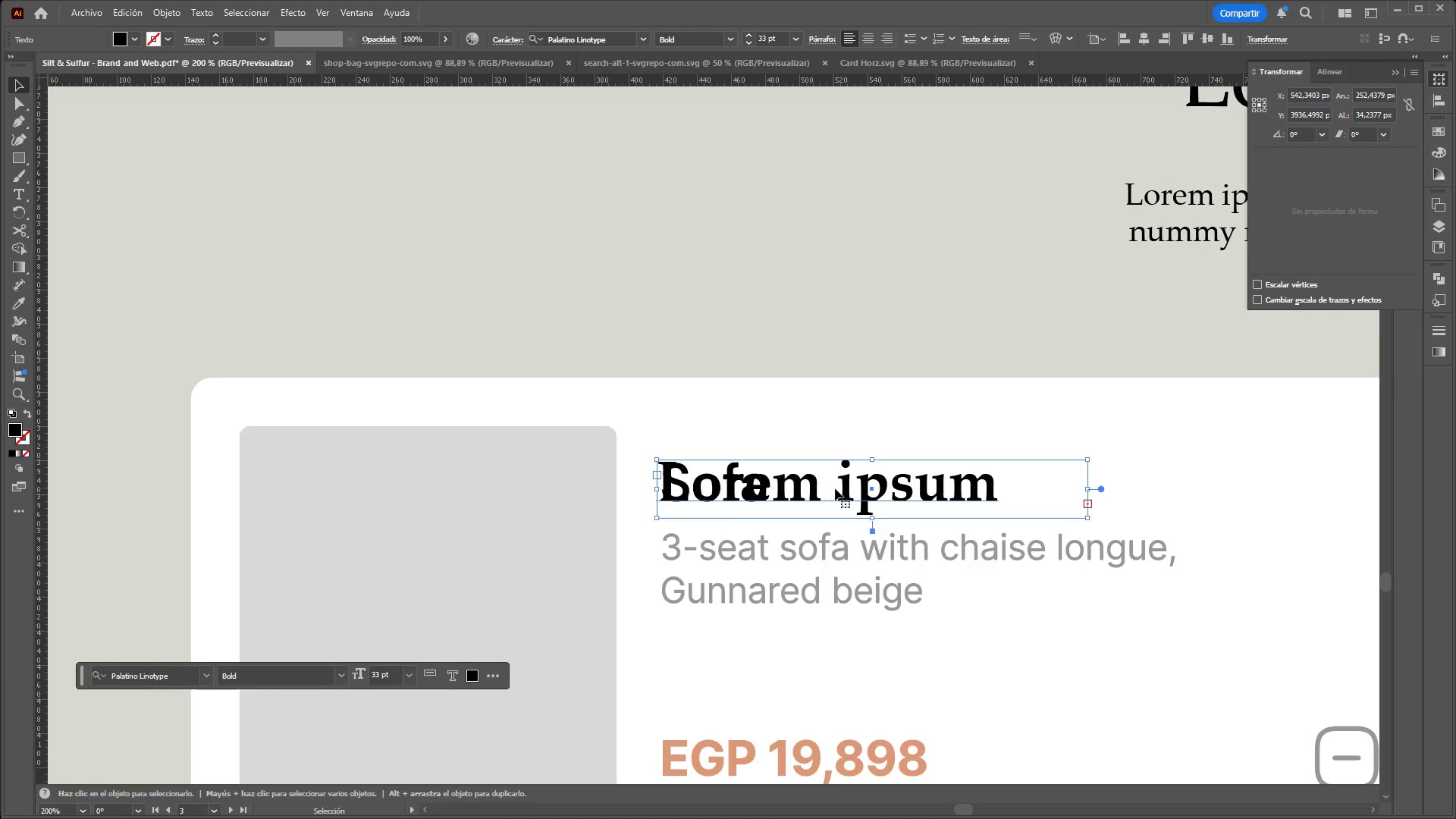 
double_click([836, 488])
 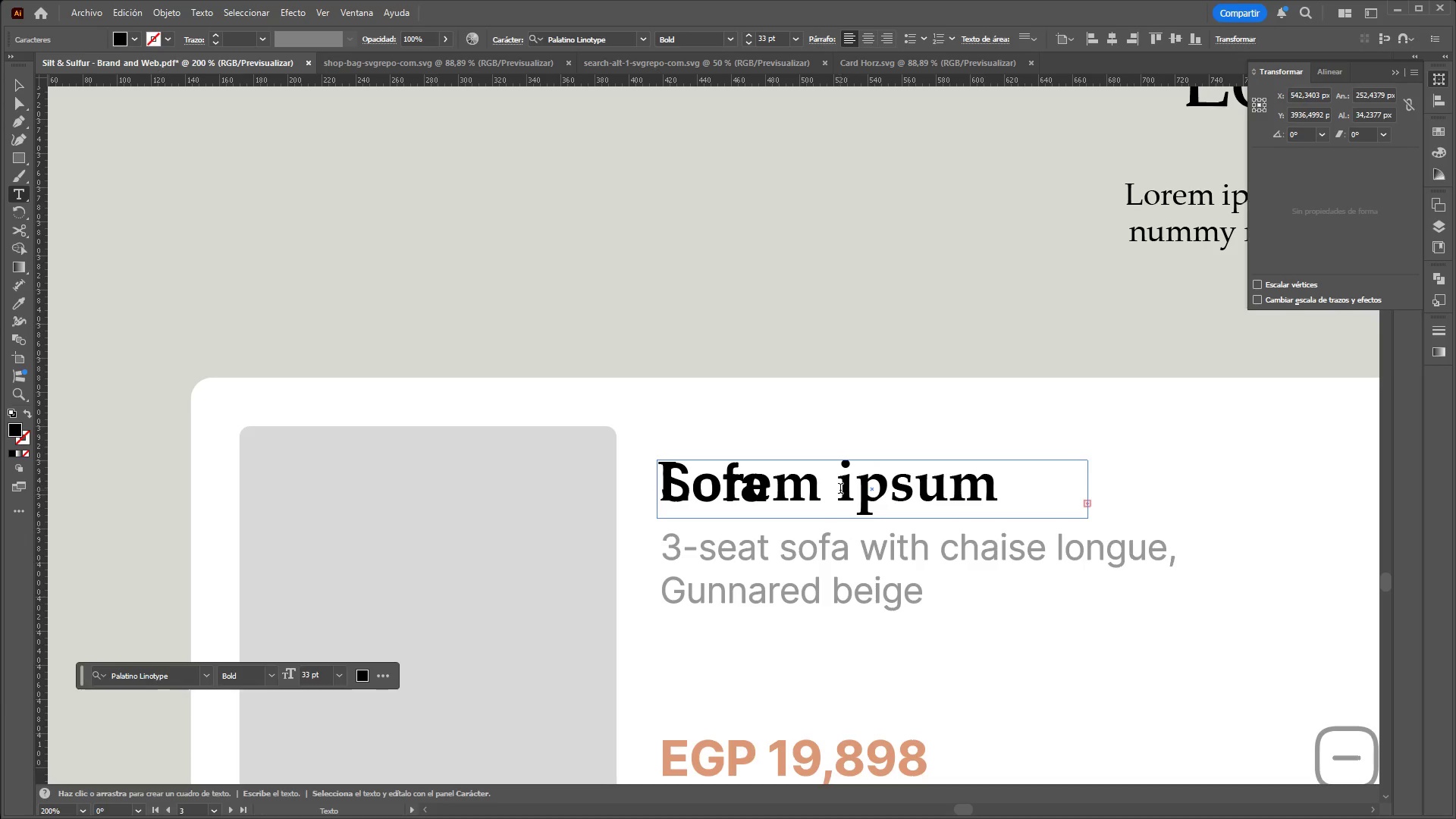 
left_click_drag(start_coordinate=[840, 490], to_coordinate=[1006, 511])
 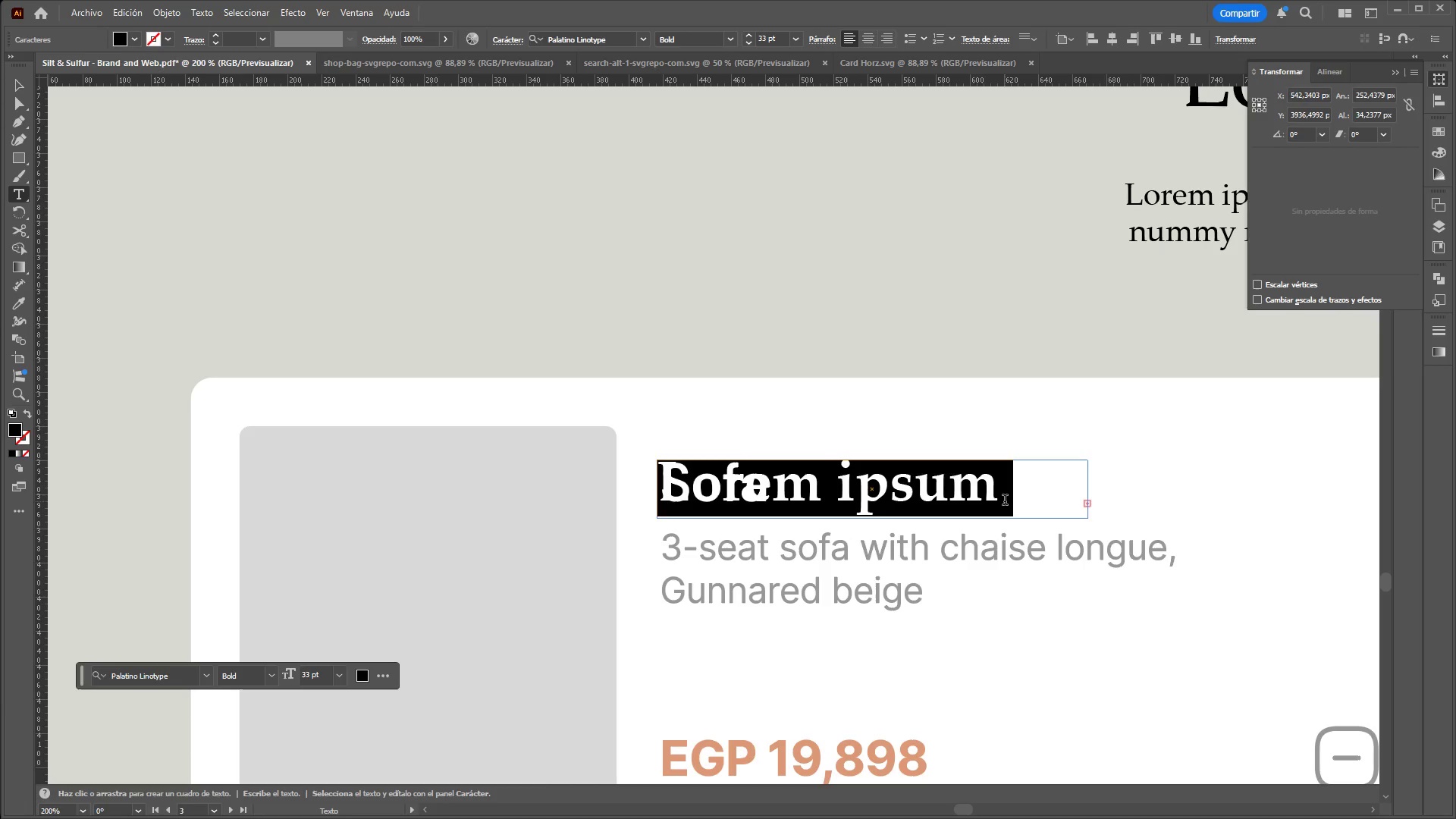 
left_click([1005, 501])
 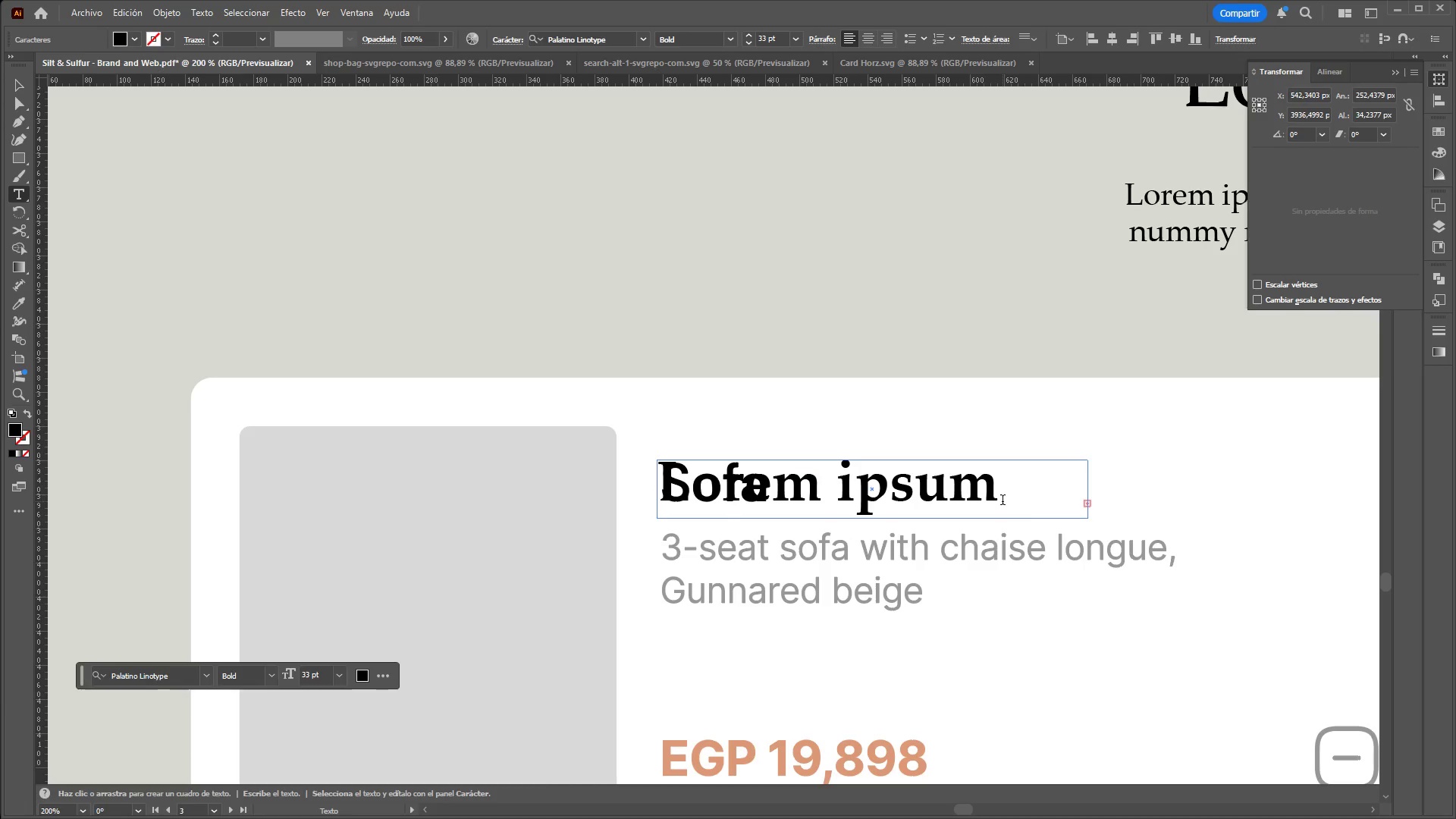 
left_click_drag(start_coordinate=[1003, 501], to_coordinate=[844, 487])
 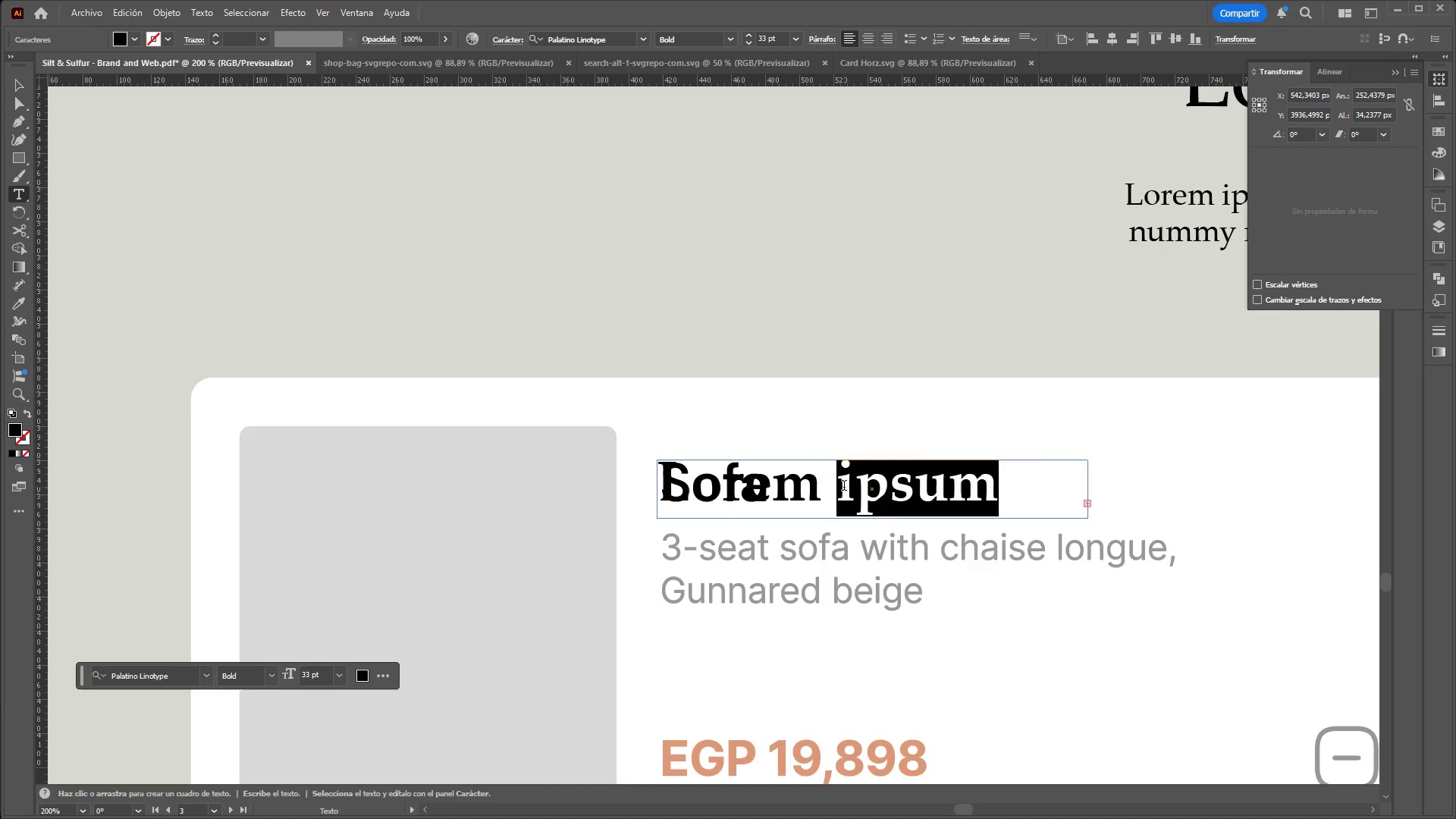 
key(Backspace)
 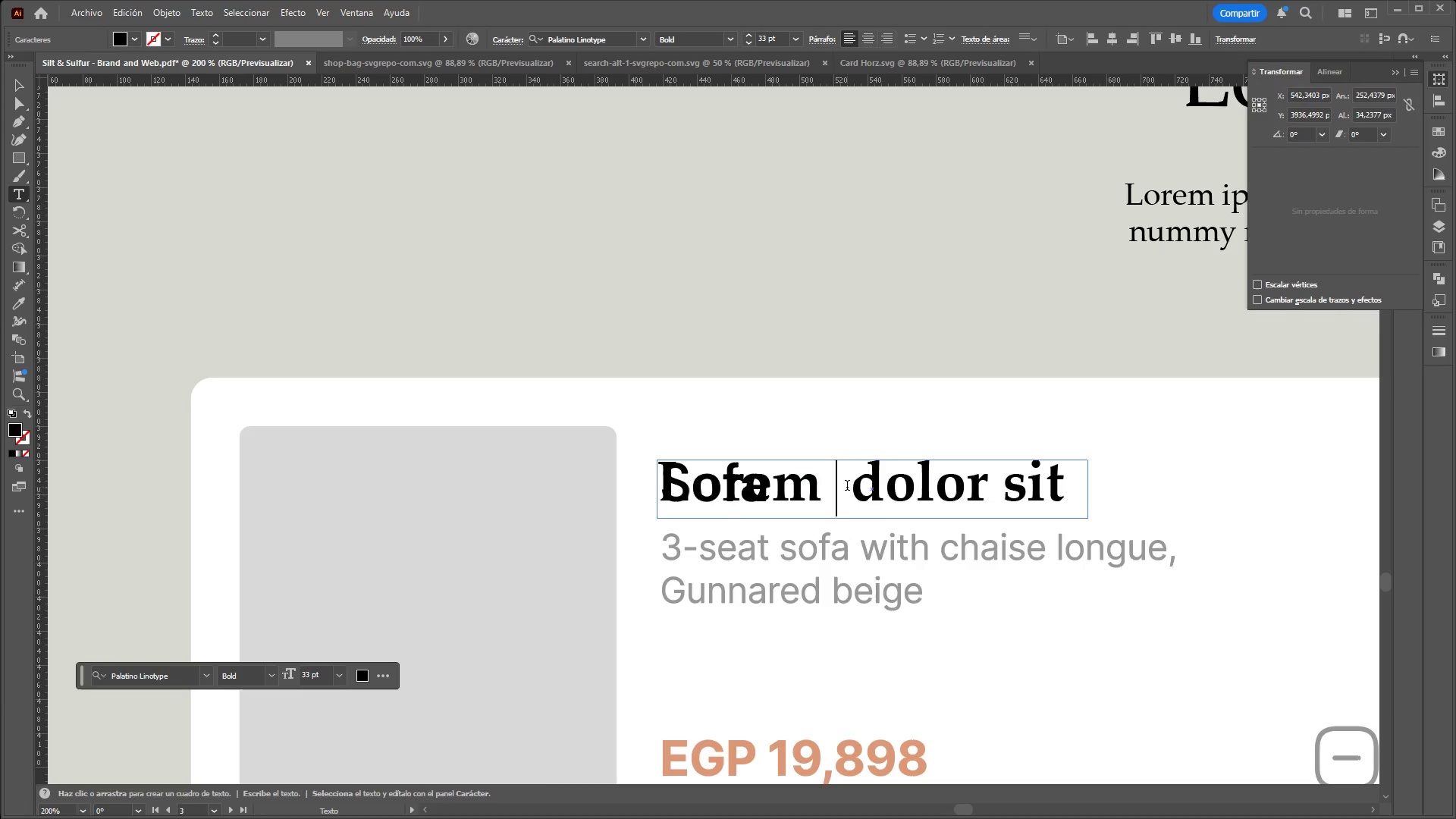 
left_click_drag(start_coordinate=[847, 487], to_coordinate=[1063, 507])
 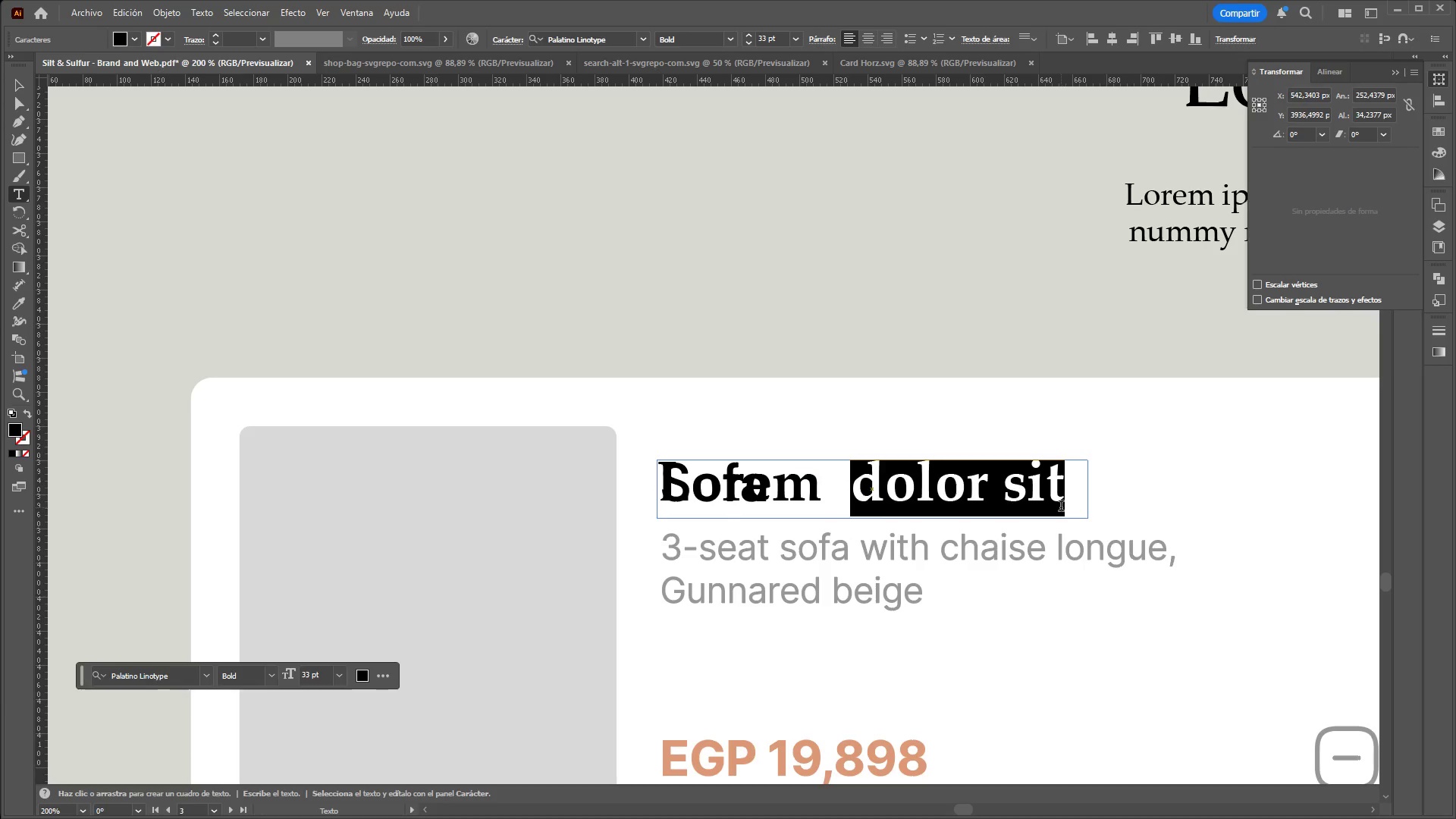 
key(Backspace)
 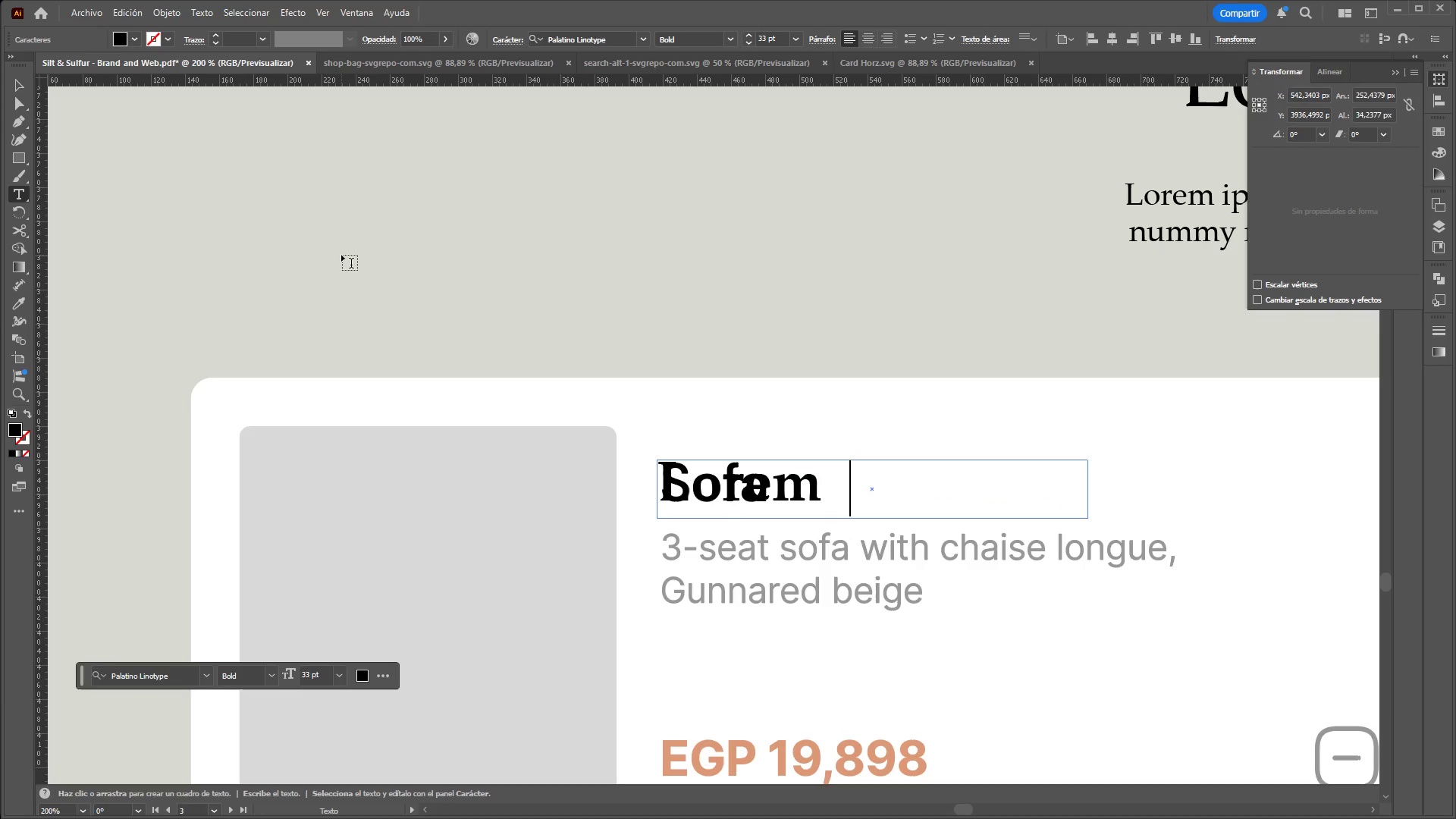 
key(Backspace)
 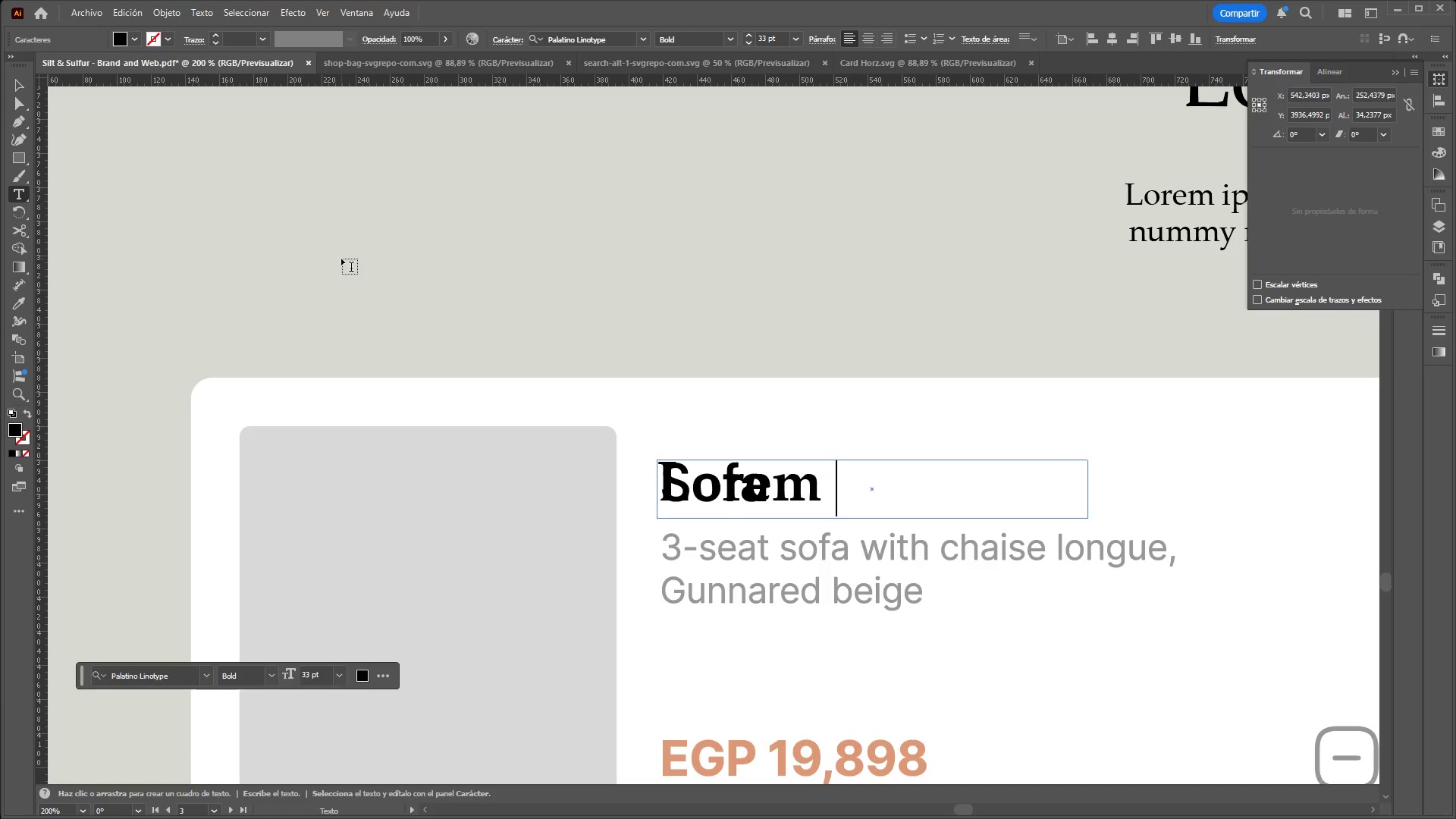 
key(Backspace)
 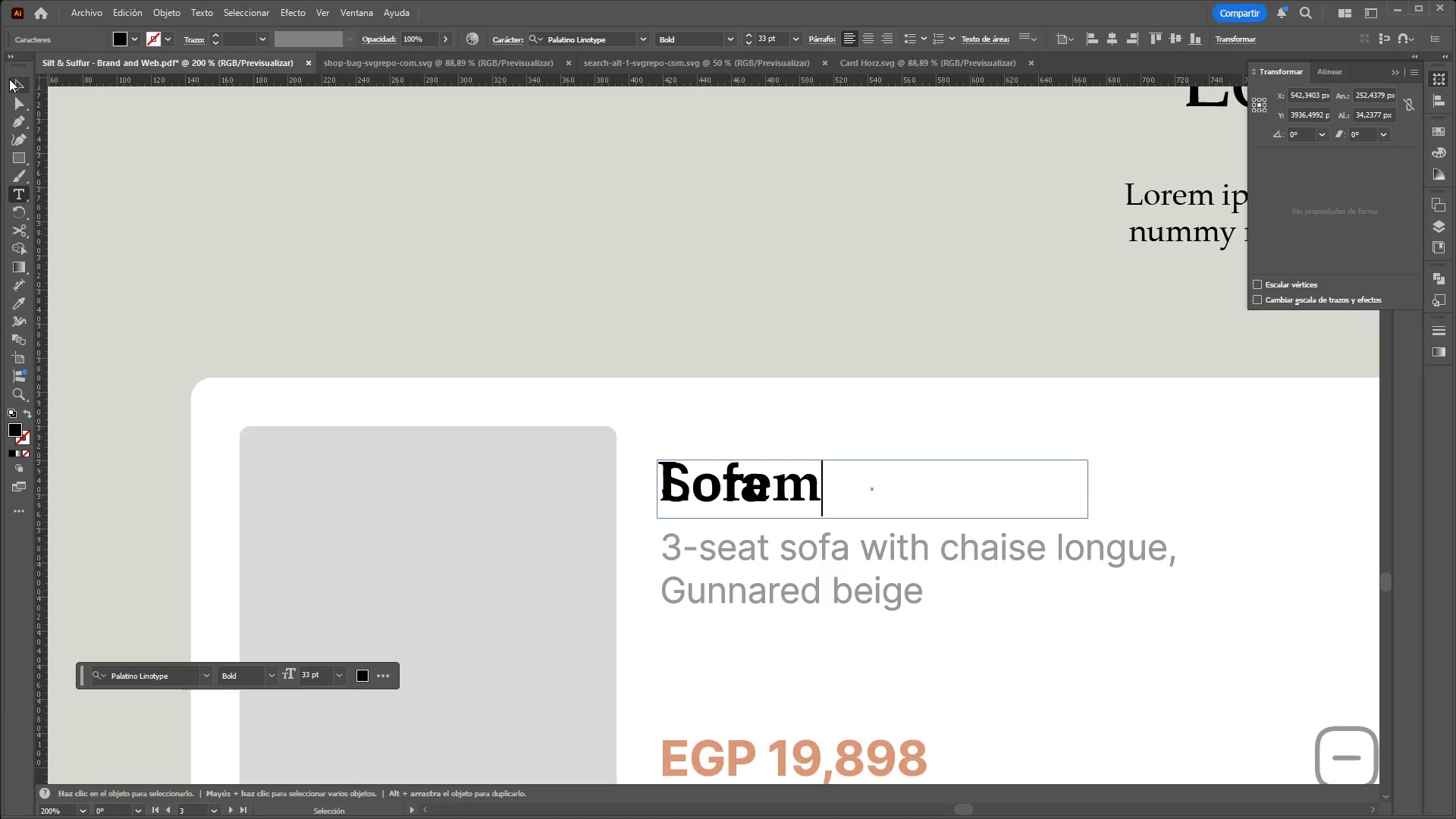 
left_click([10, 79])
 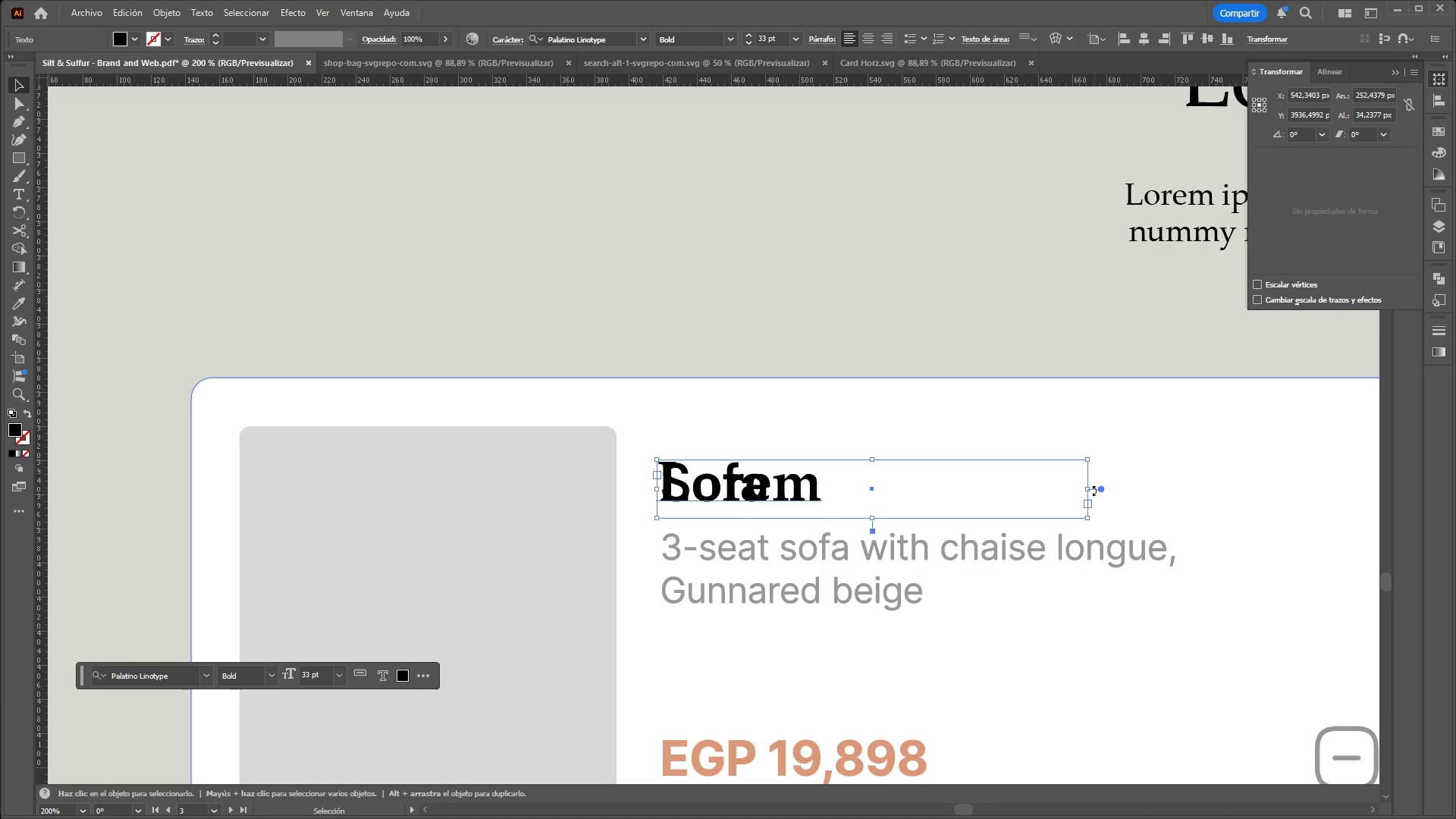 
left_click_drag(start_coordinate=[1090, 491], to_coordinate=[827, 475])
 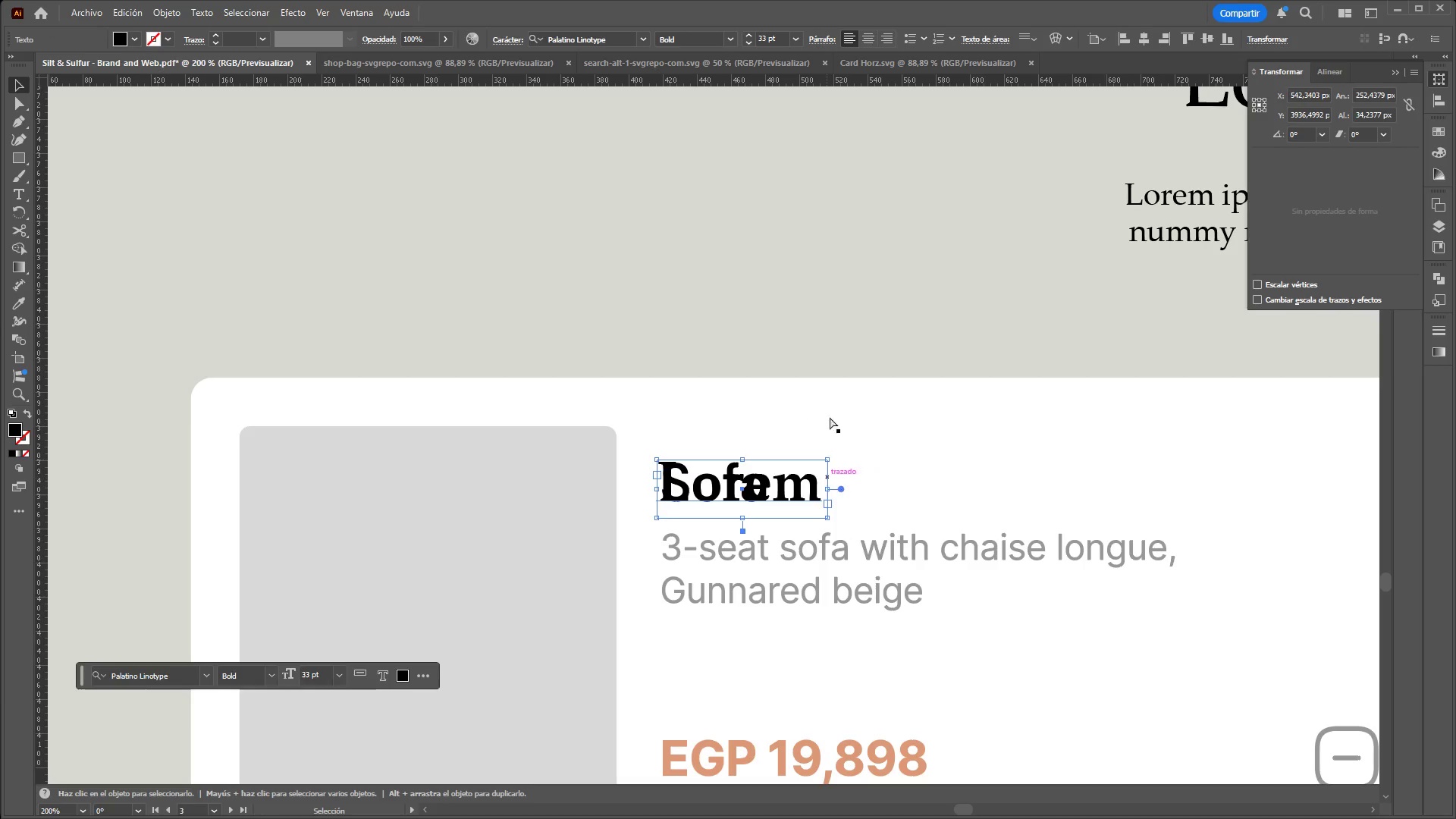 
hold_key(key=ControlLeft, duration=0.73)
hold_key(key=AltLeft, duration=0.66)
scroll: coordinate [862, 346], scroll_direction: down, amount: 3.0
 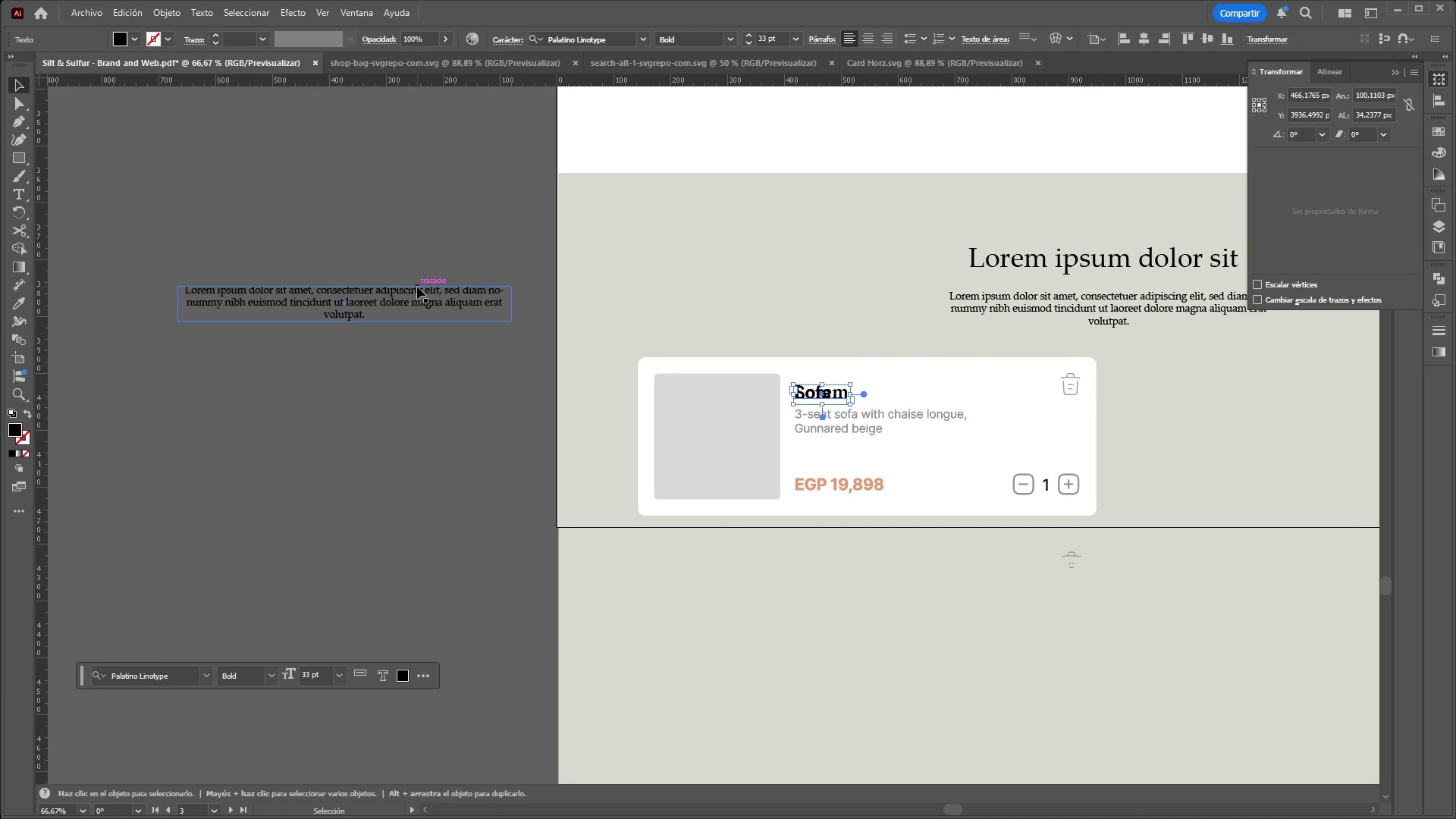 
left_click_drag(start_coordinate=[417, 287], to_coordinate=[442, 370])
 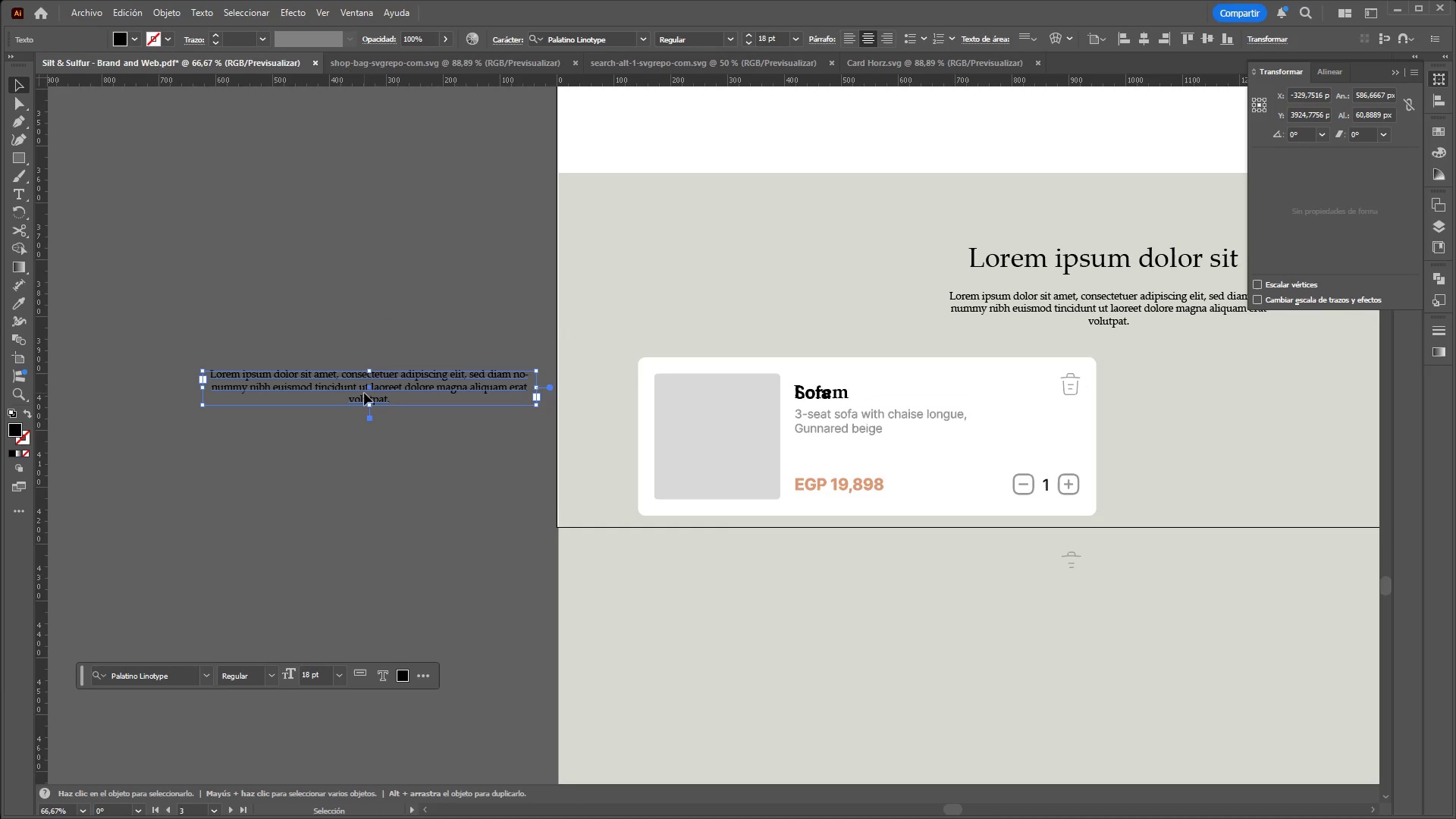 
double_click([364, 393])
 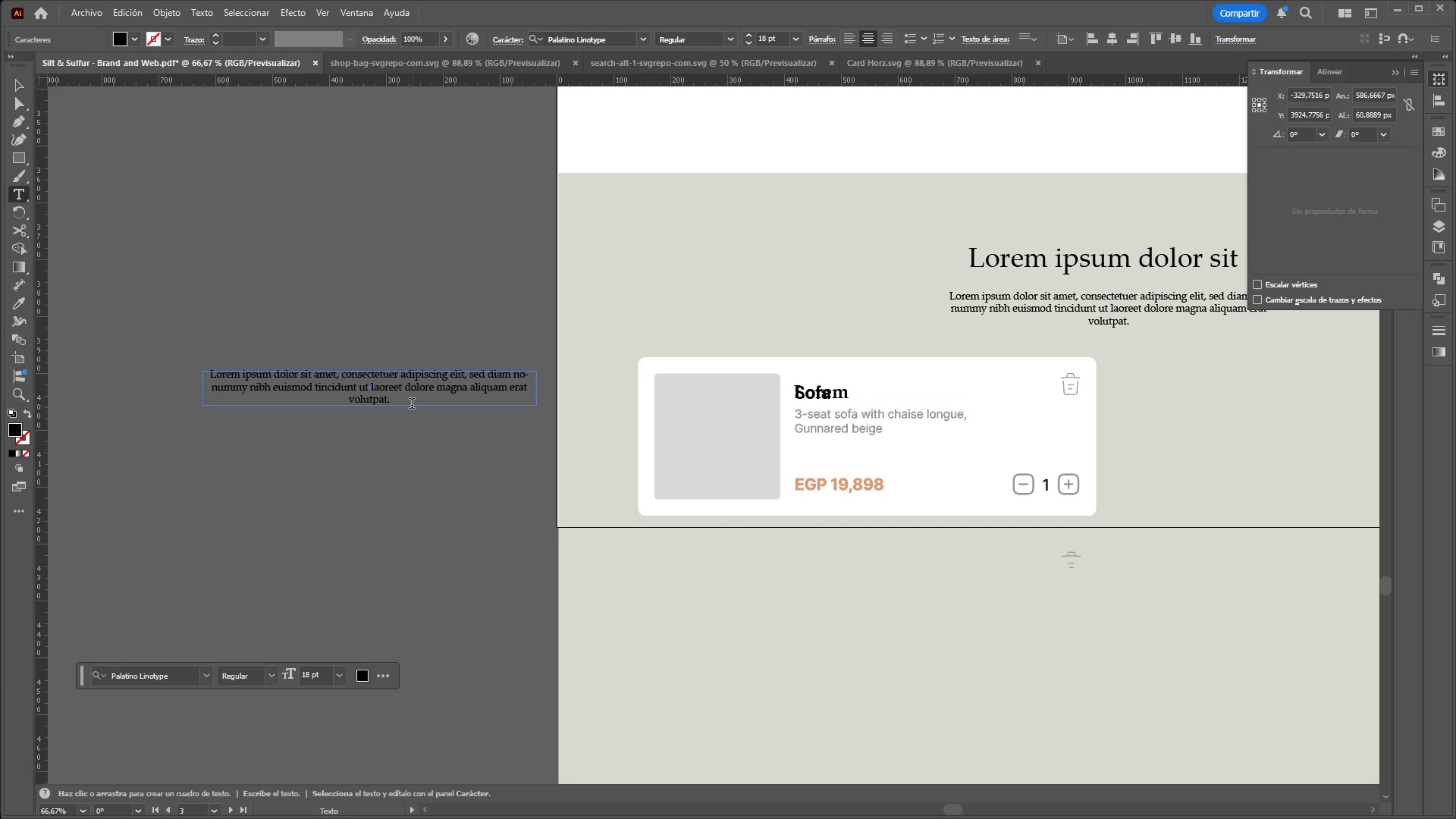 
left_click_drag(start_coordinate=[406, 403], to_coordinate=[464, 378])
 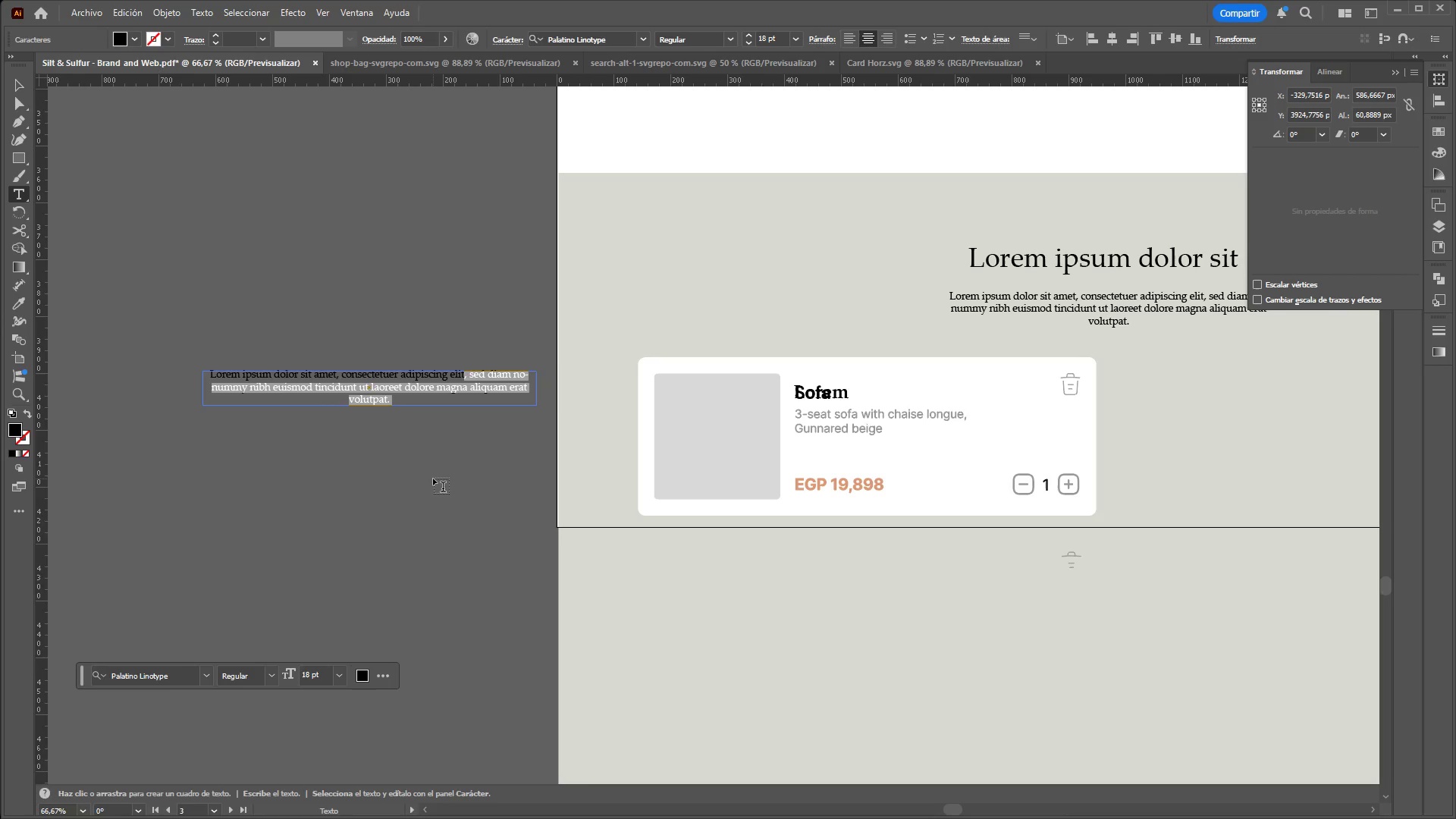 
key(Backspace)
 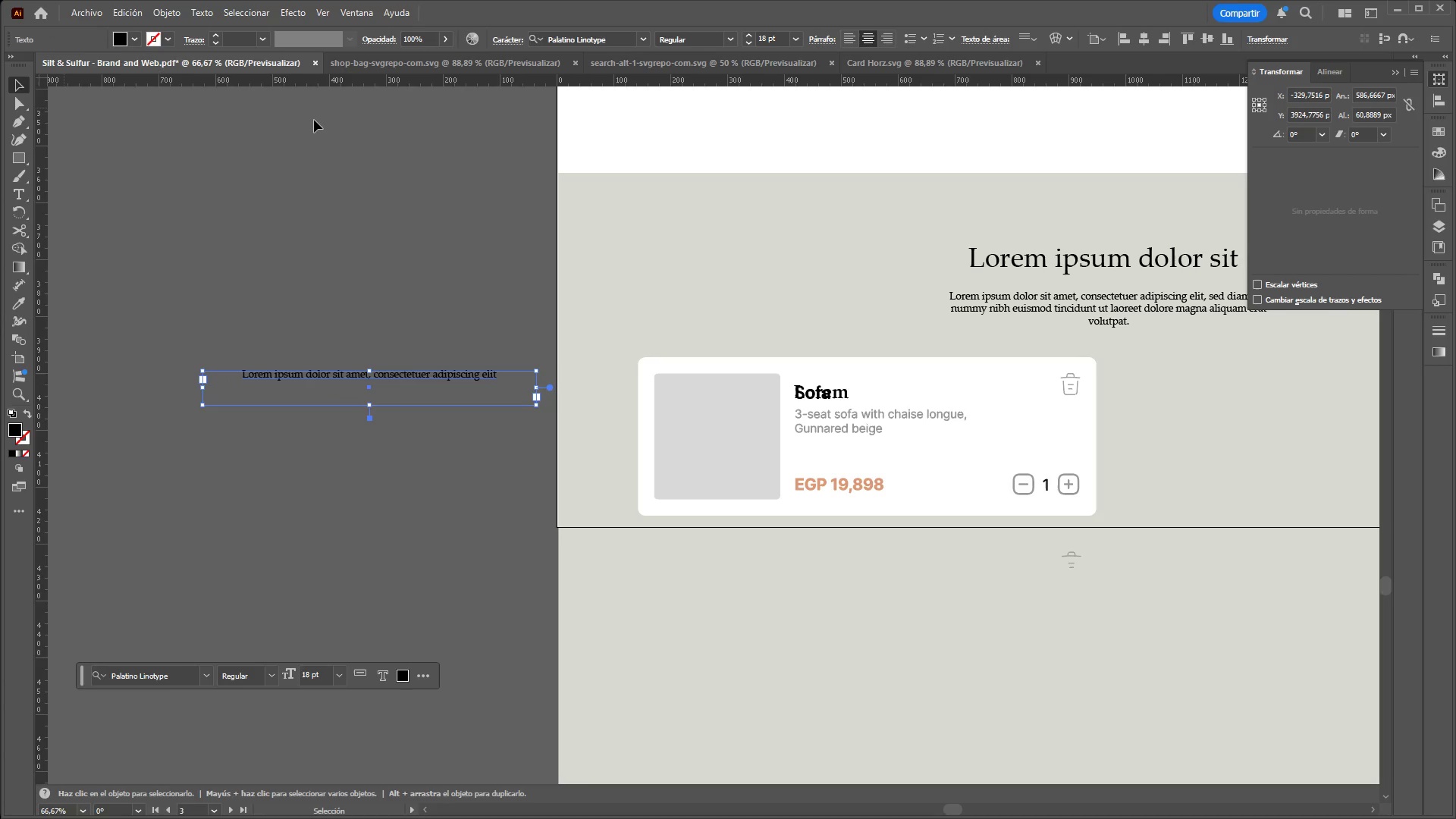 
left_click([847, 39])
 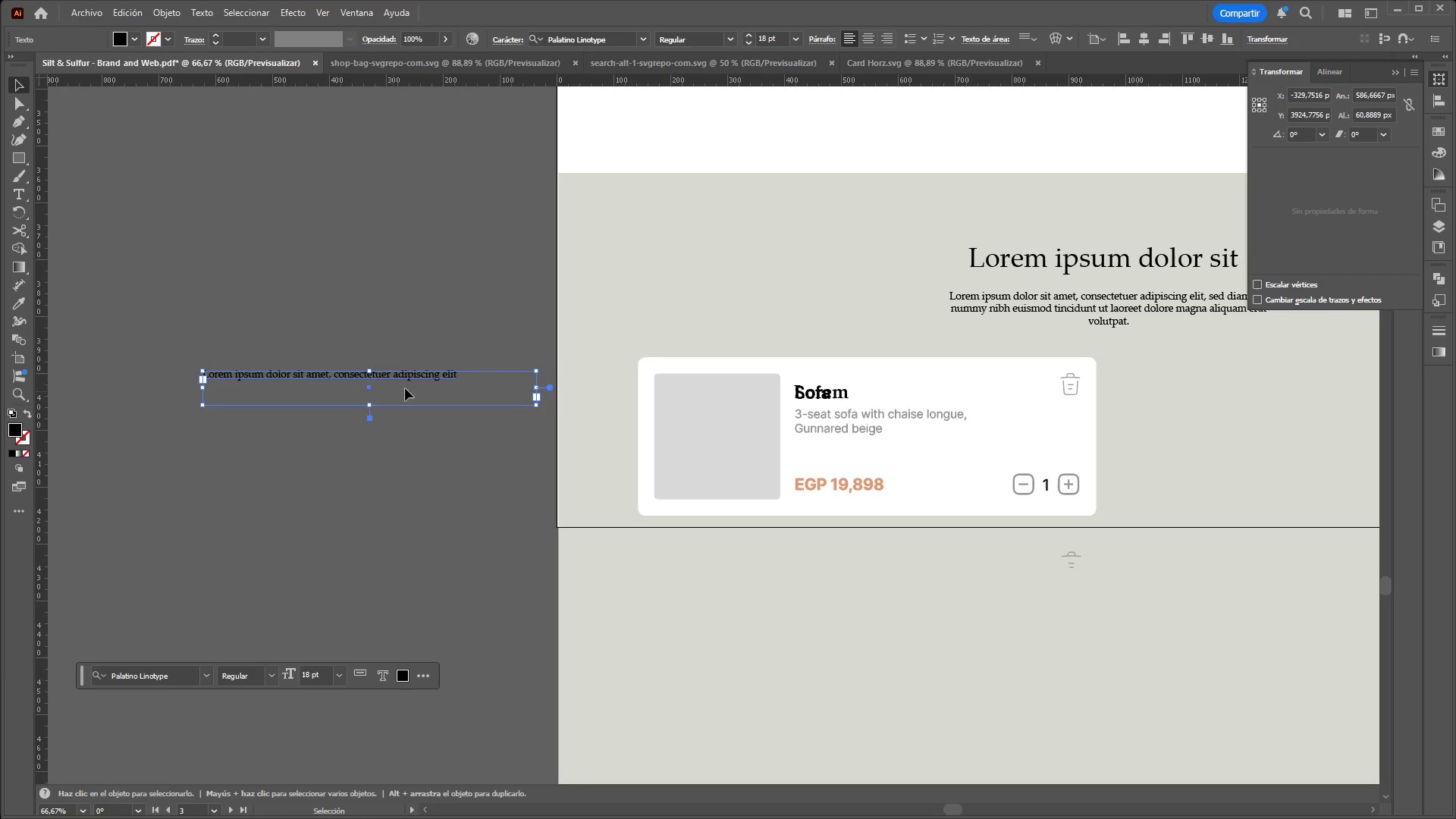 
left_click_drag(start_coordinate=[540, 388], to_coordinate=[457, 386])
 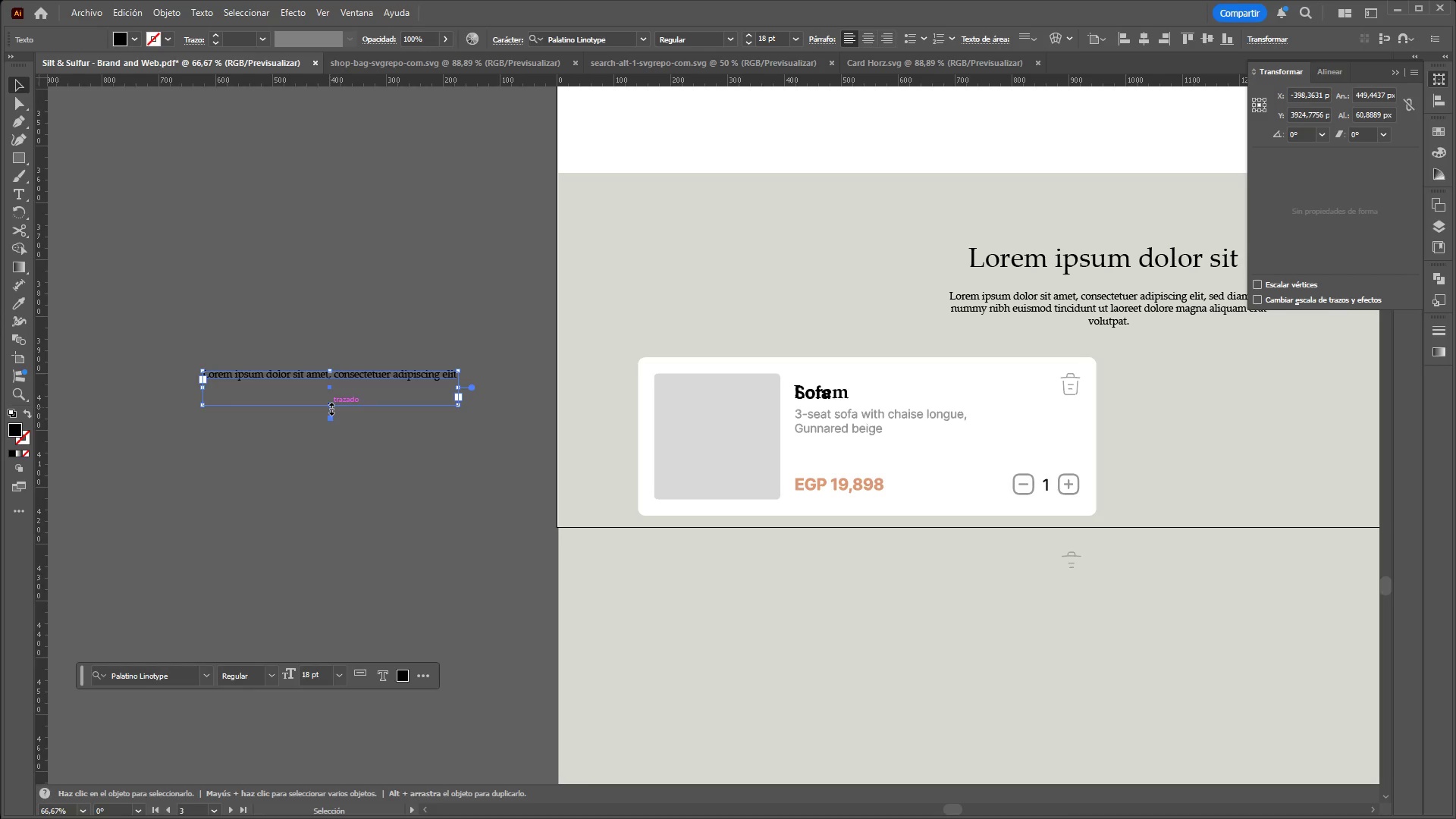 
left_click_drag(start_coordinate=[330, 406], to_coordinate=[334, 381])
 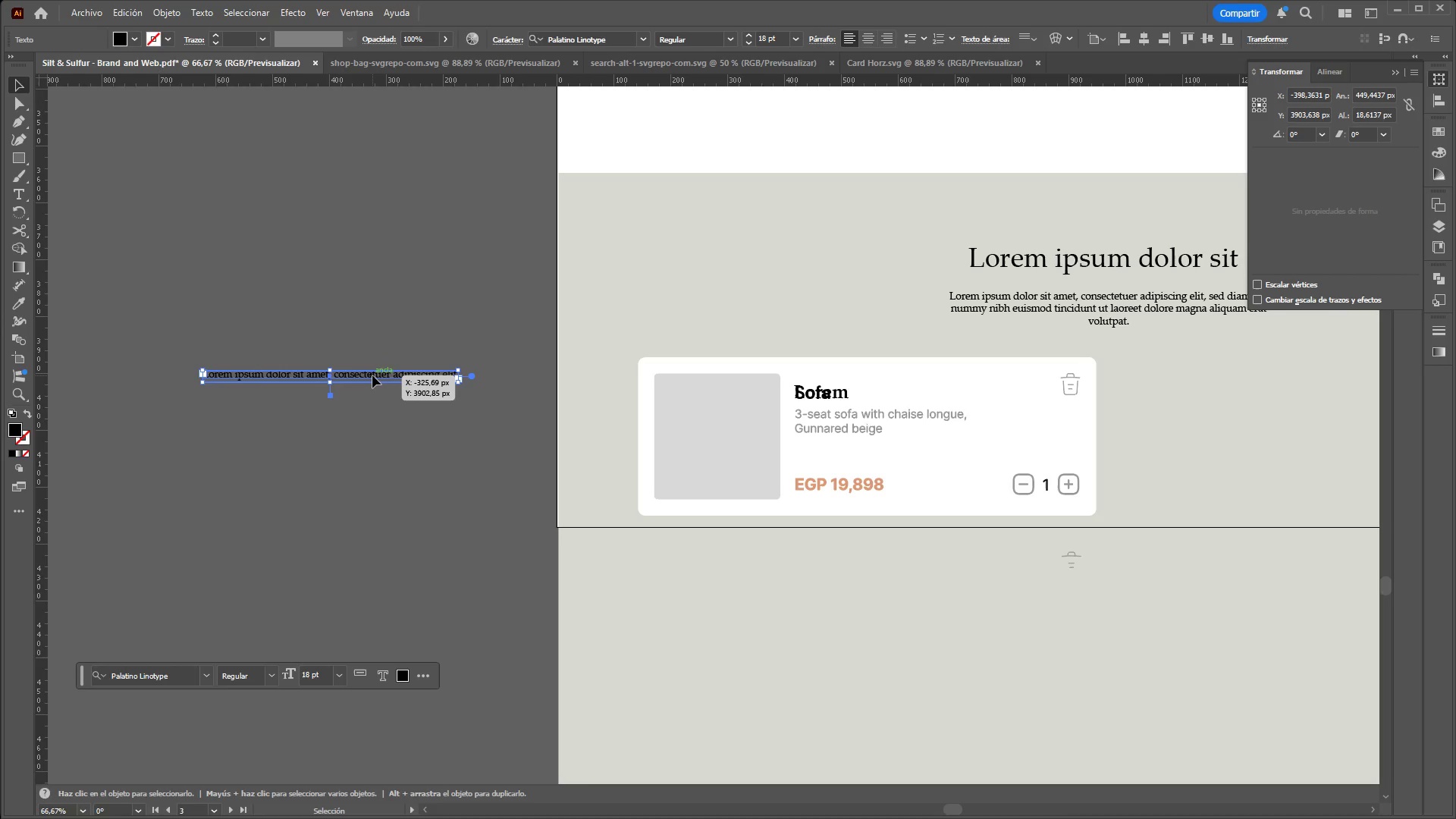 
double_click([372, 375])
 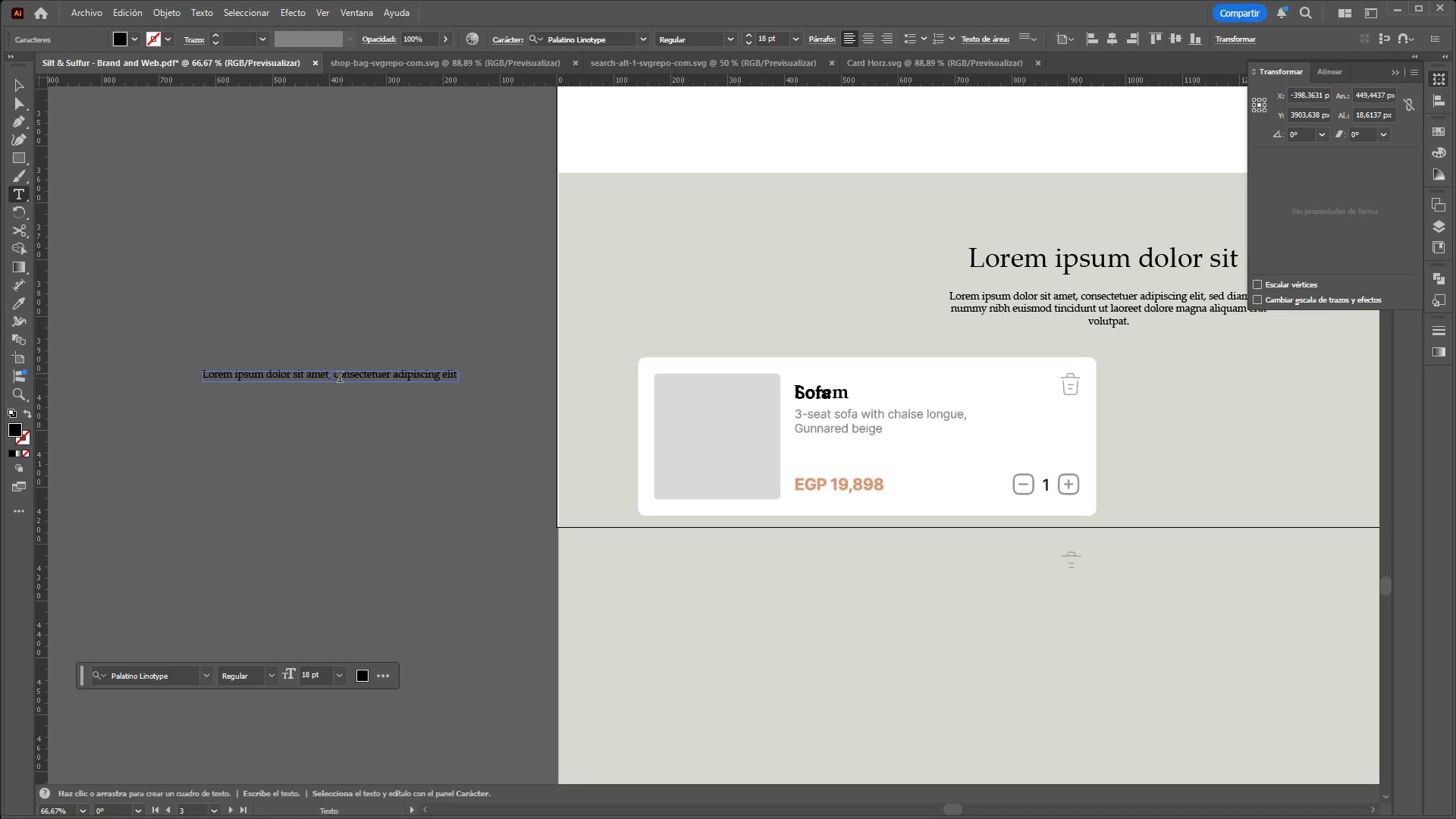 
left_click([335, 378])
 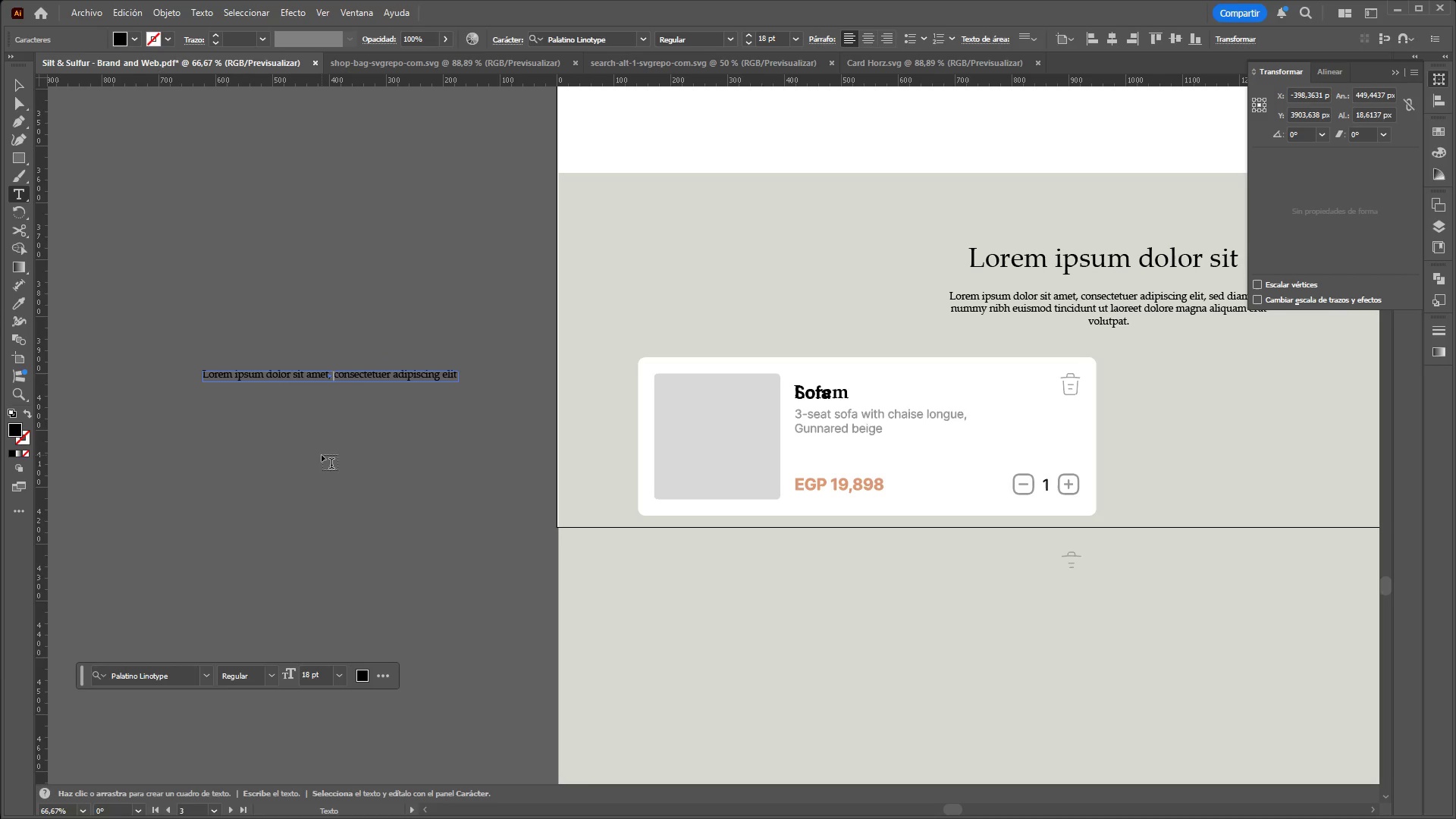 
key(Enter)
 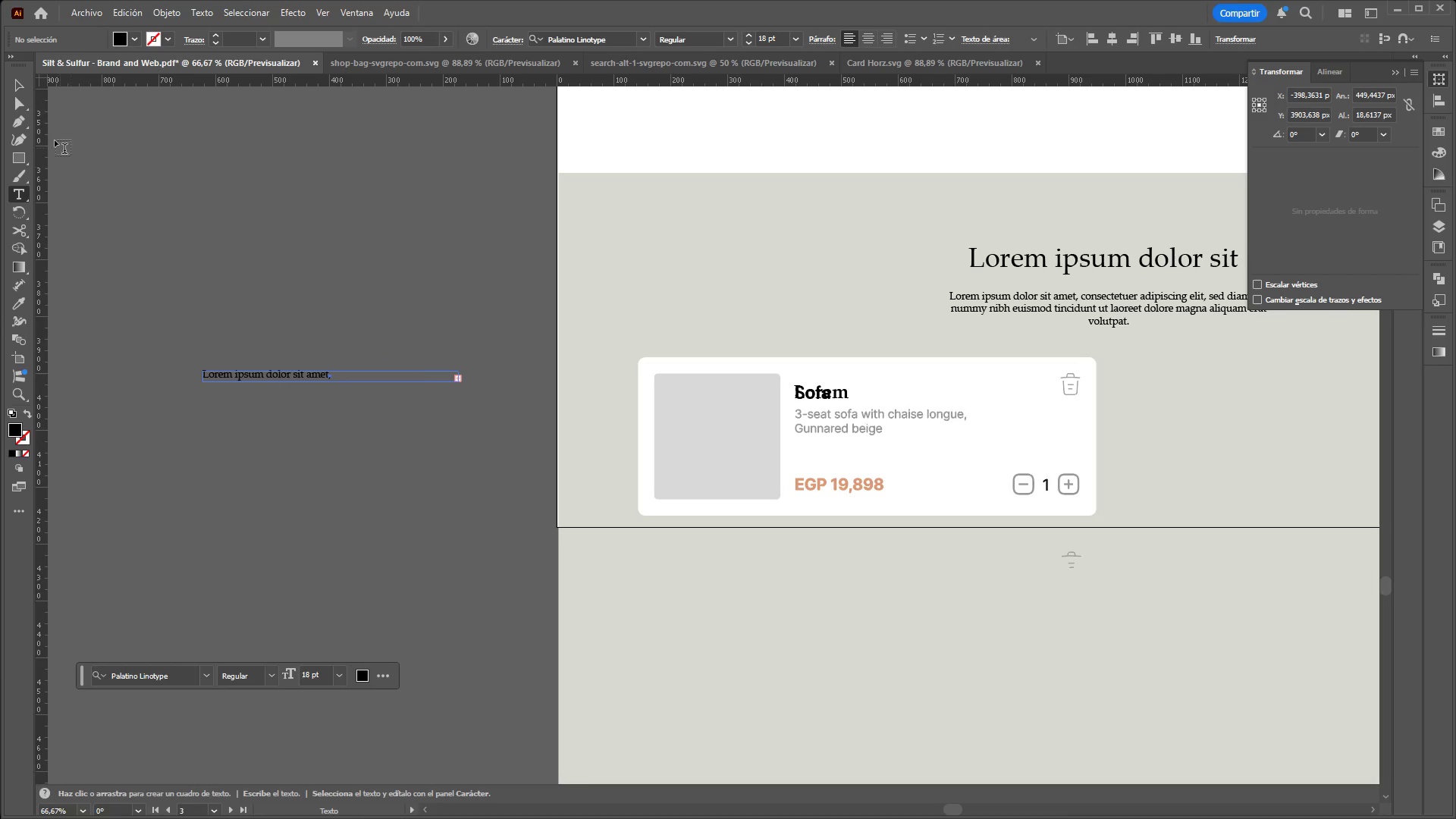 
left_click([11, 83])
 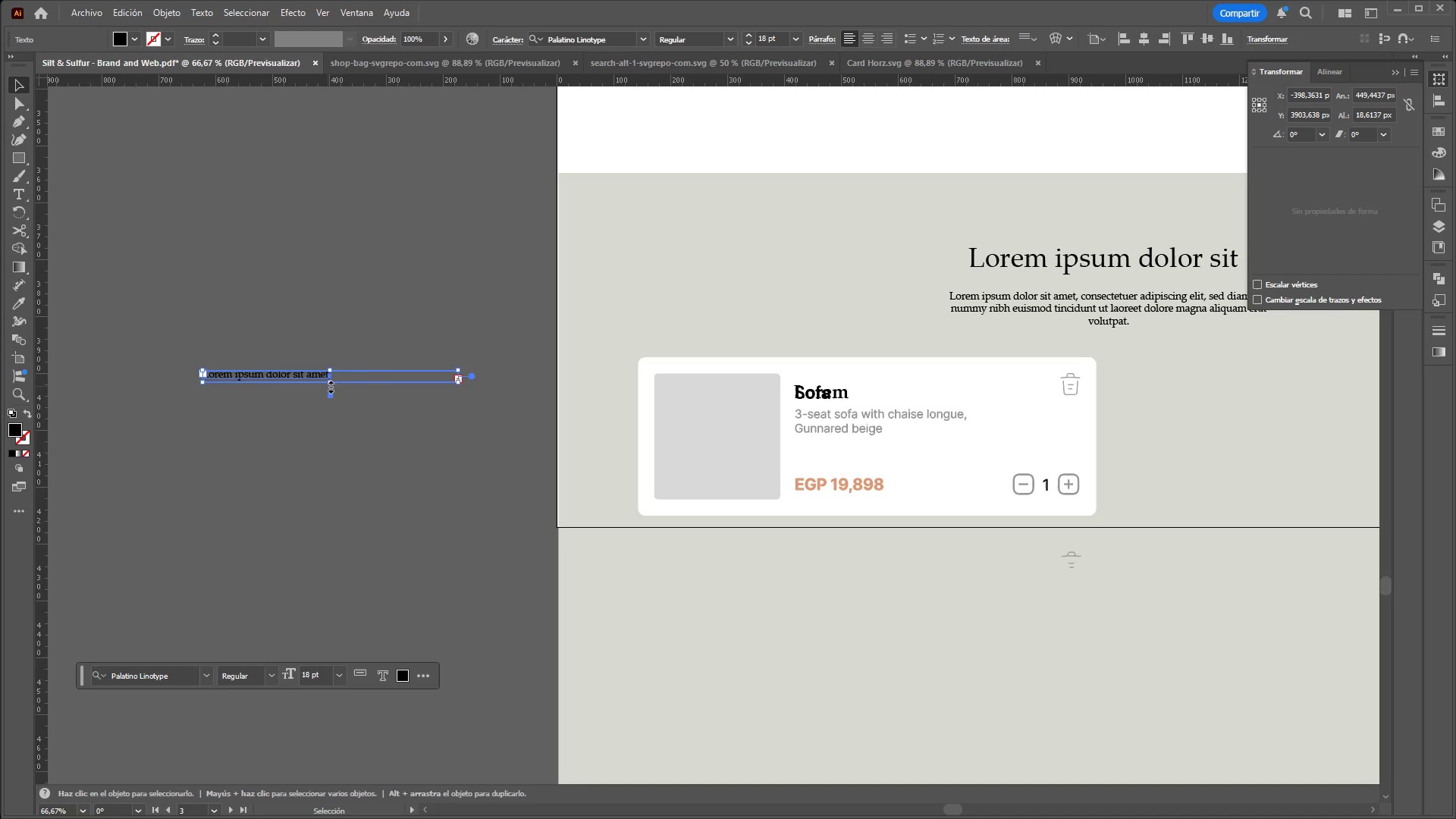 
left_click_drag(start_coordinate=[334, 384], to_coordinate=[331, 399])
 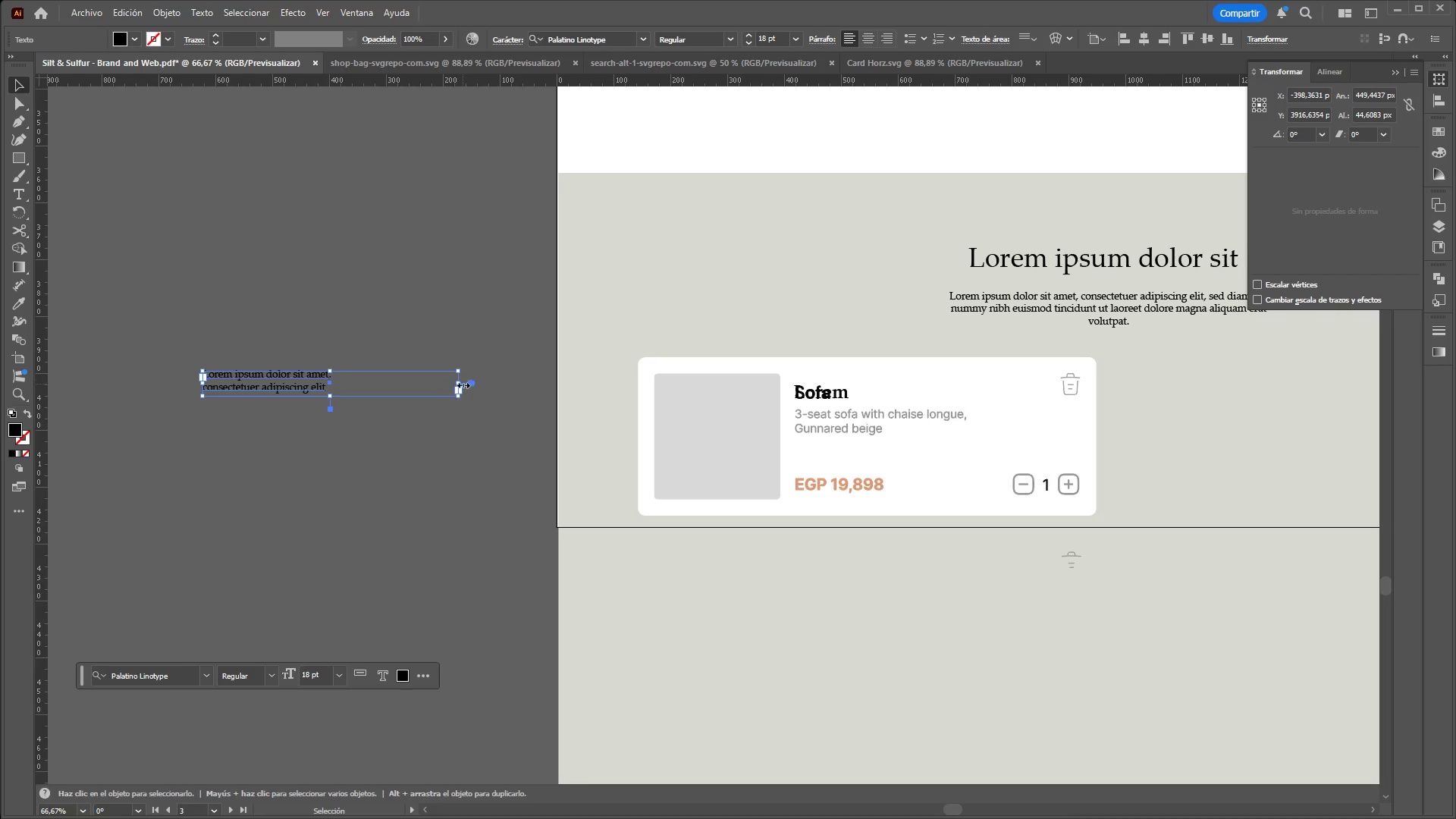 
left_click_drag(start_coordinate=[458, 384], to_coordinate=[336, 384])
 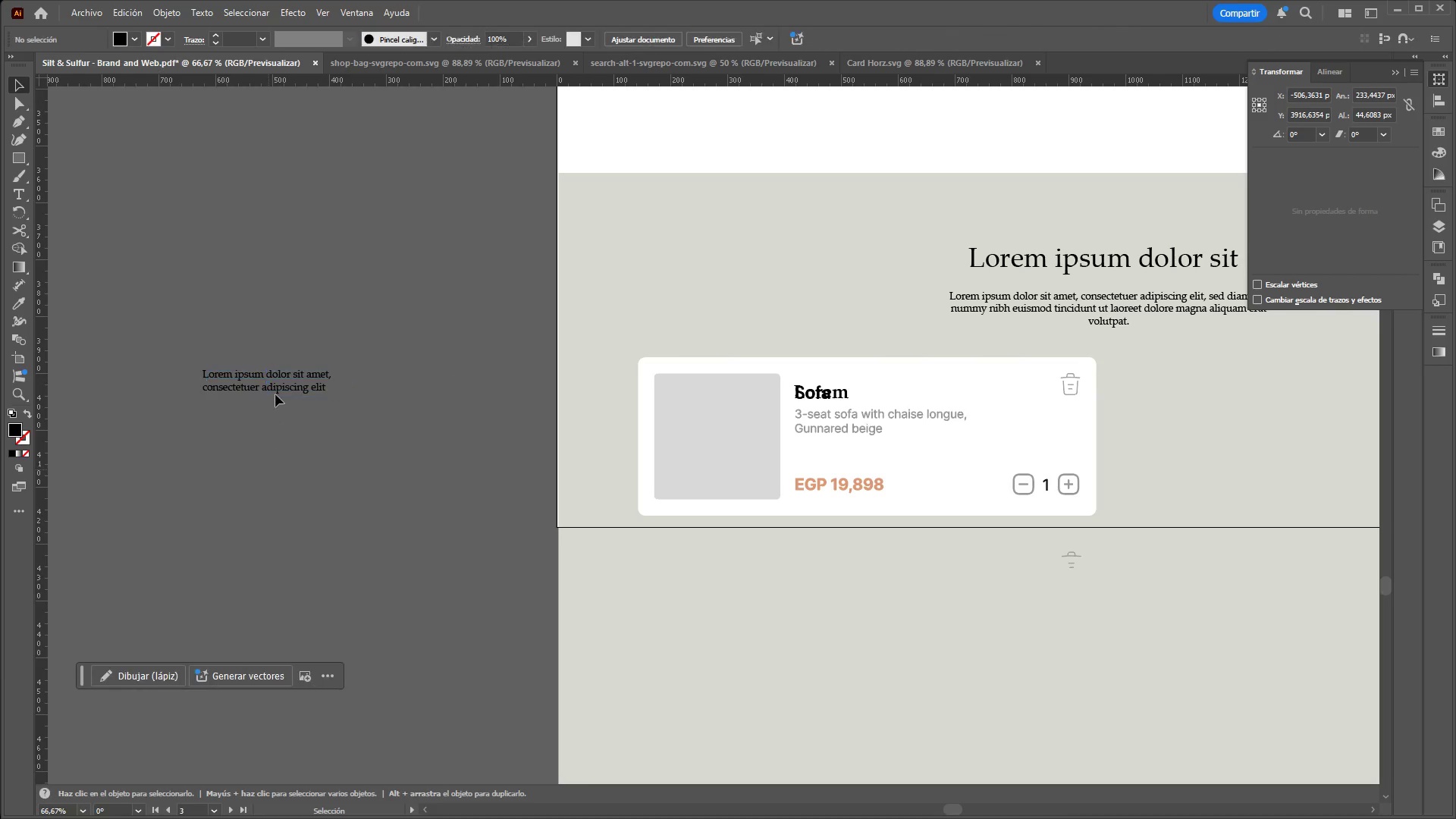 
left_click_drag(start_coordinate=[277, 370], to_coordinate=[889, 437])
 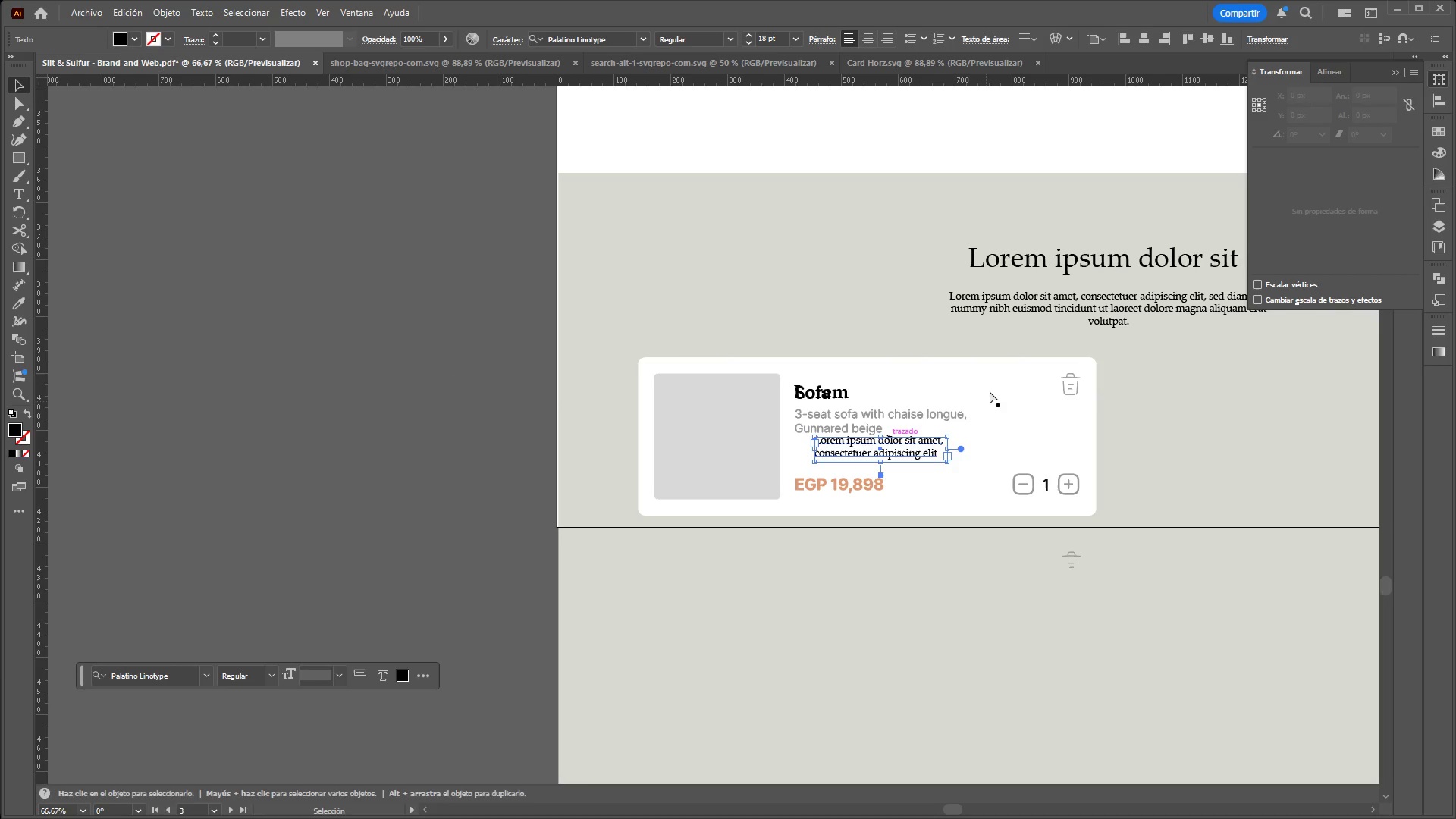 
hold_key(key=ControlLeft, duration=0.92)
hold_key(key=AltLeft, duration=0.8)
scroll: coordinate [986, 391], scroll_direction: up, amount: 3.0
 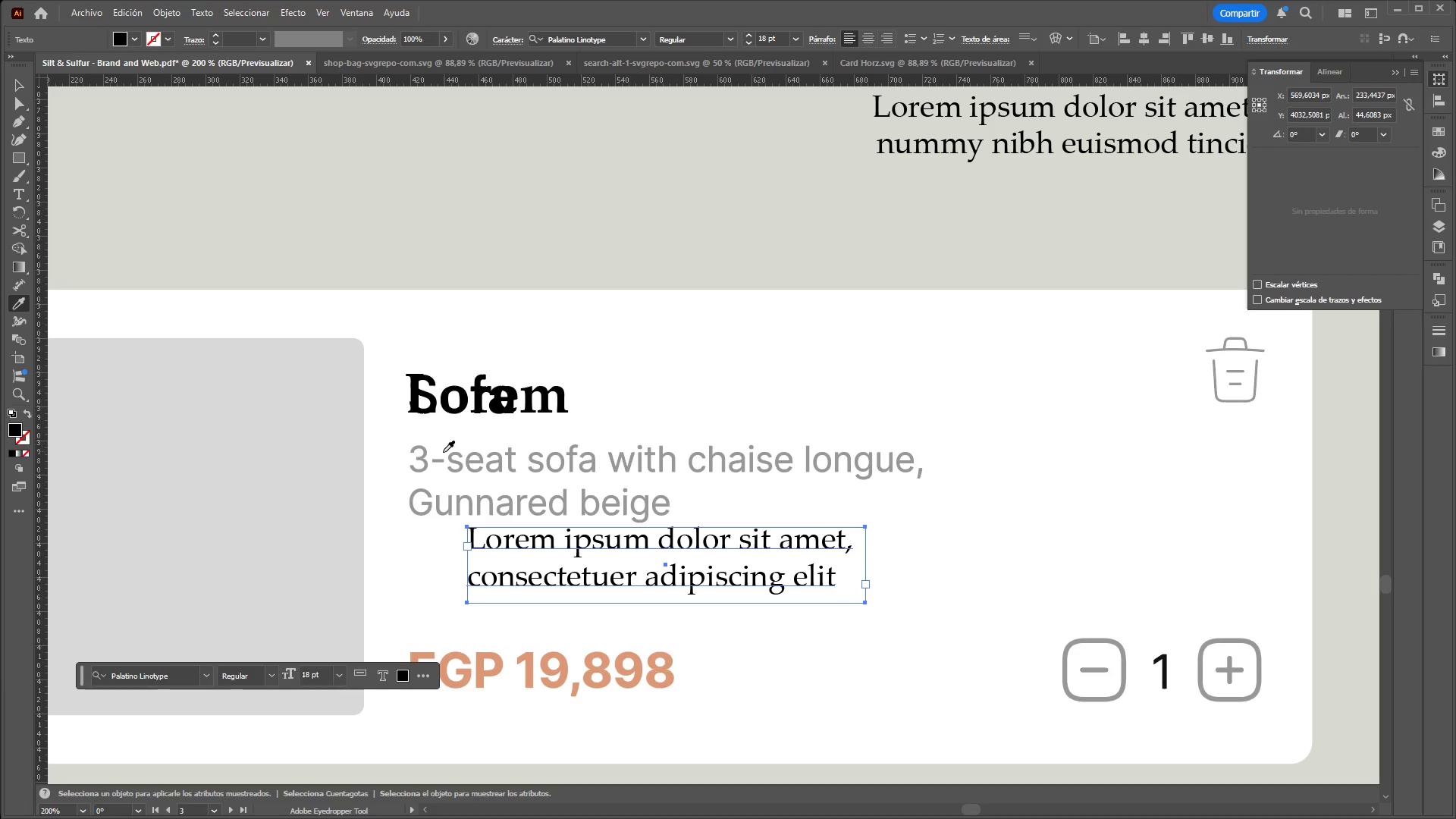 
left_click([455, 453])
 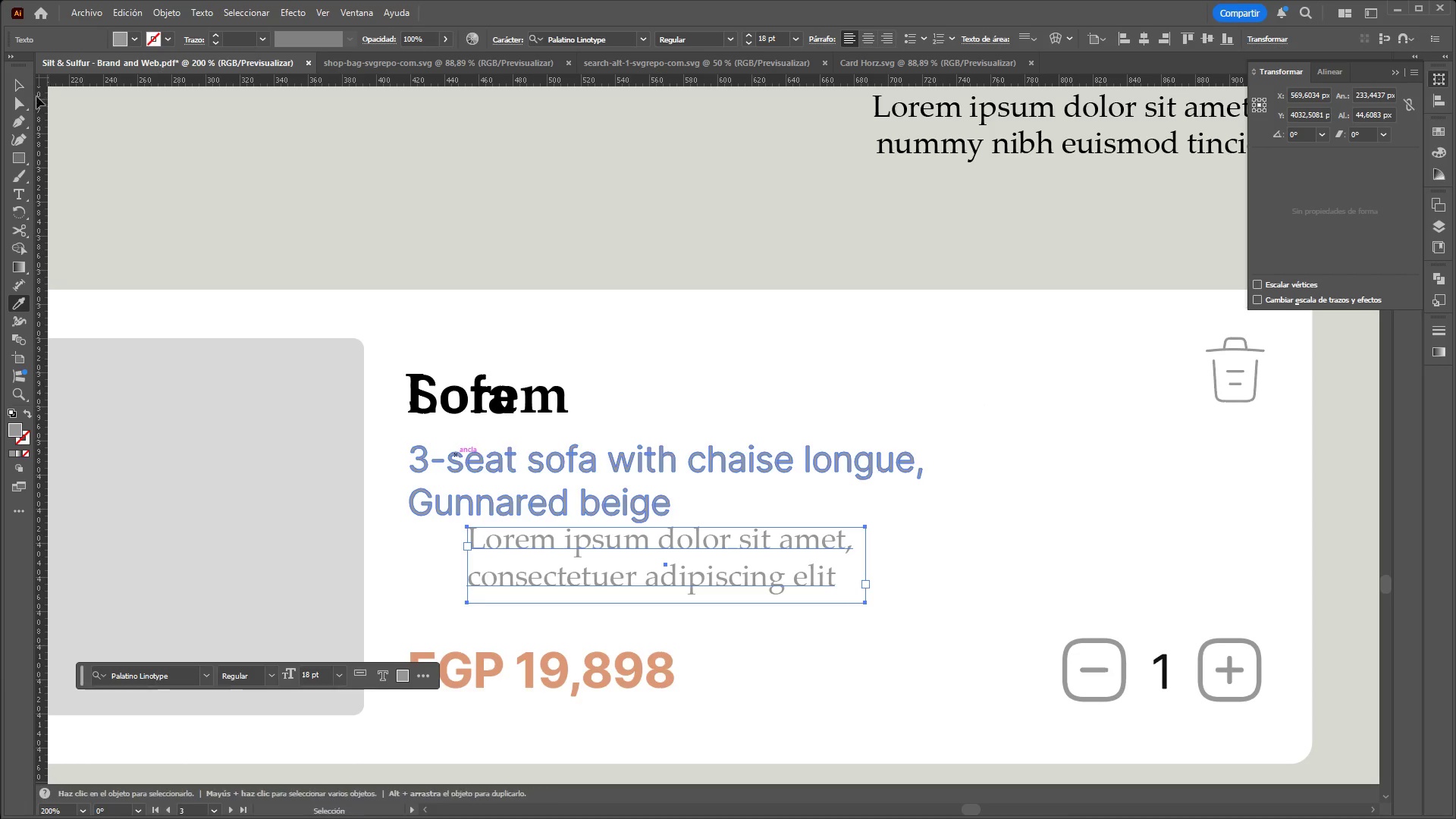 
left_click([20, 89])
 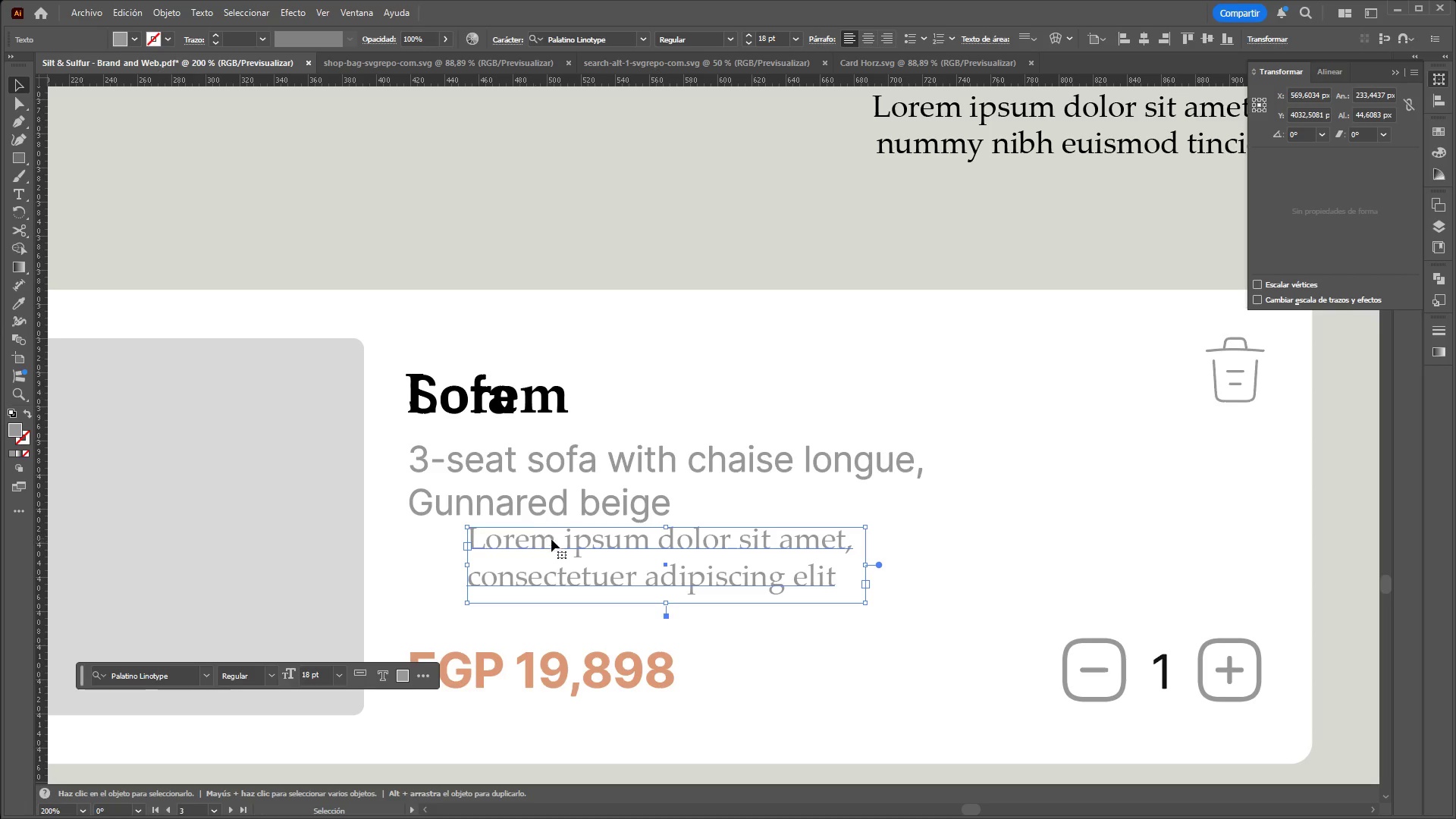 
left_click_drag(start_coordinate=[554, 543], to_coordinate=[500, 463])
 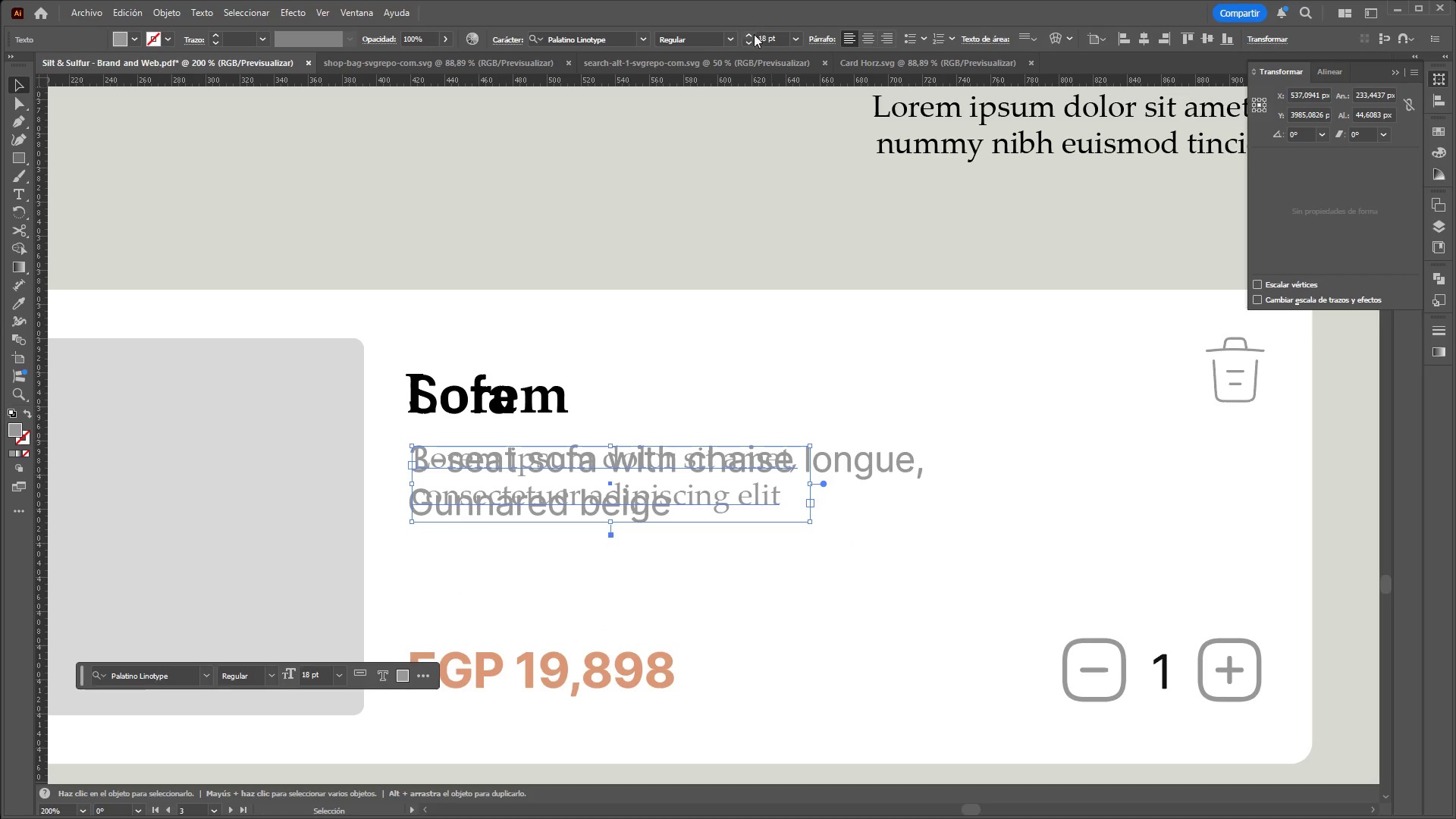 
left_click([748, 37])
 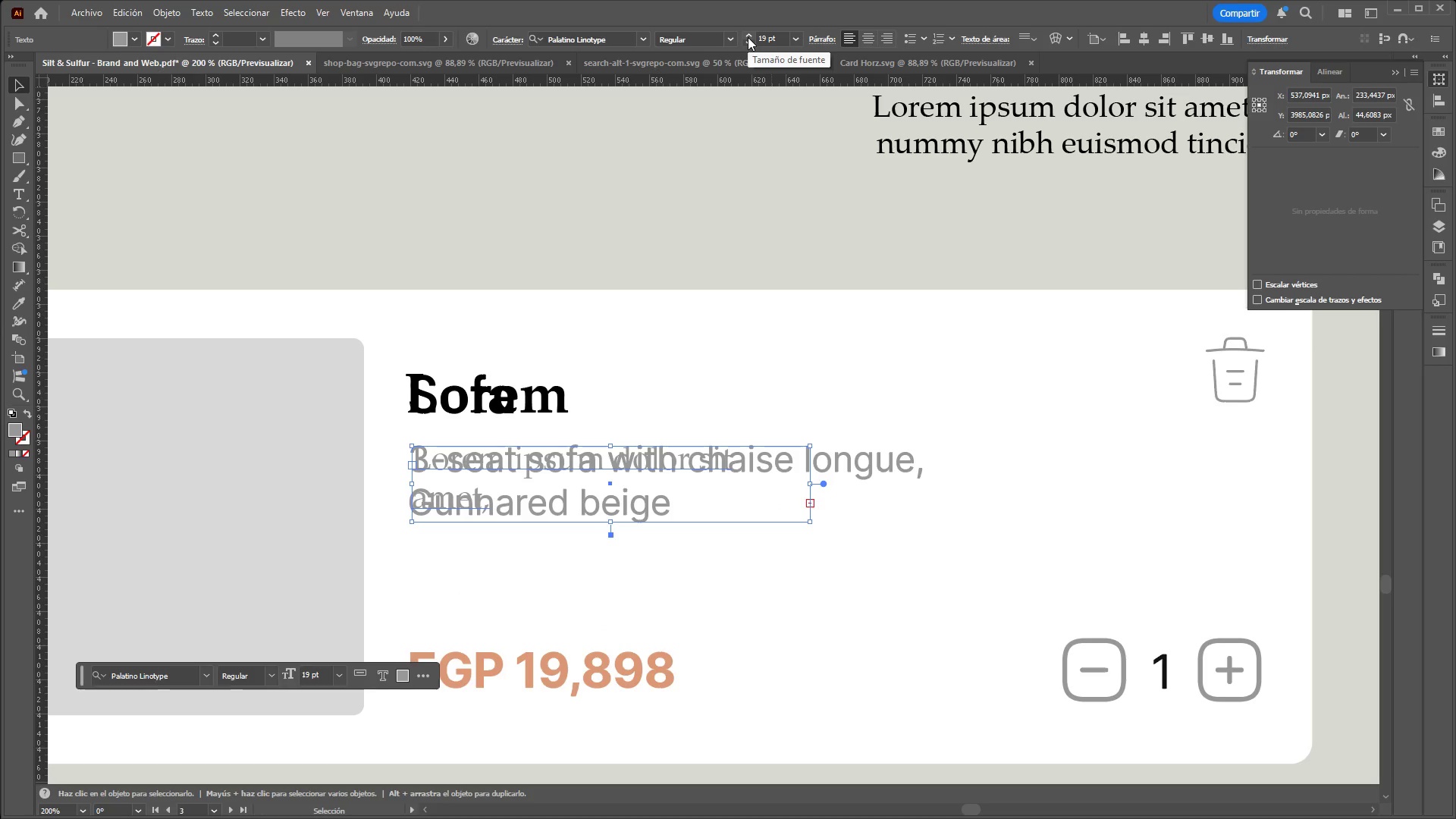 
left_click([748, 37])
 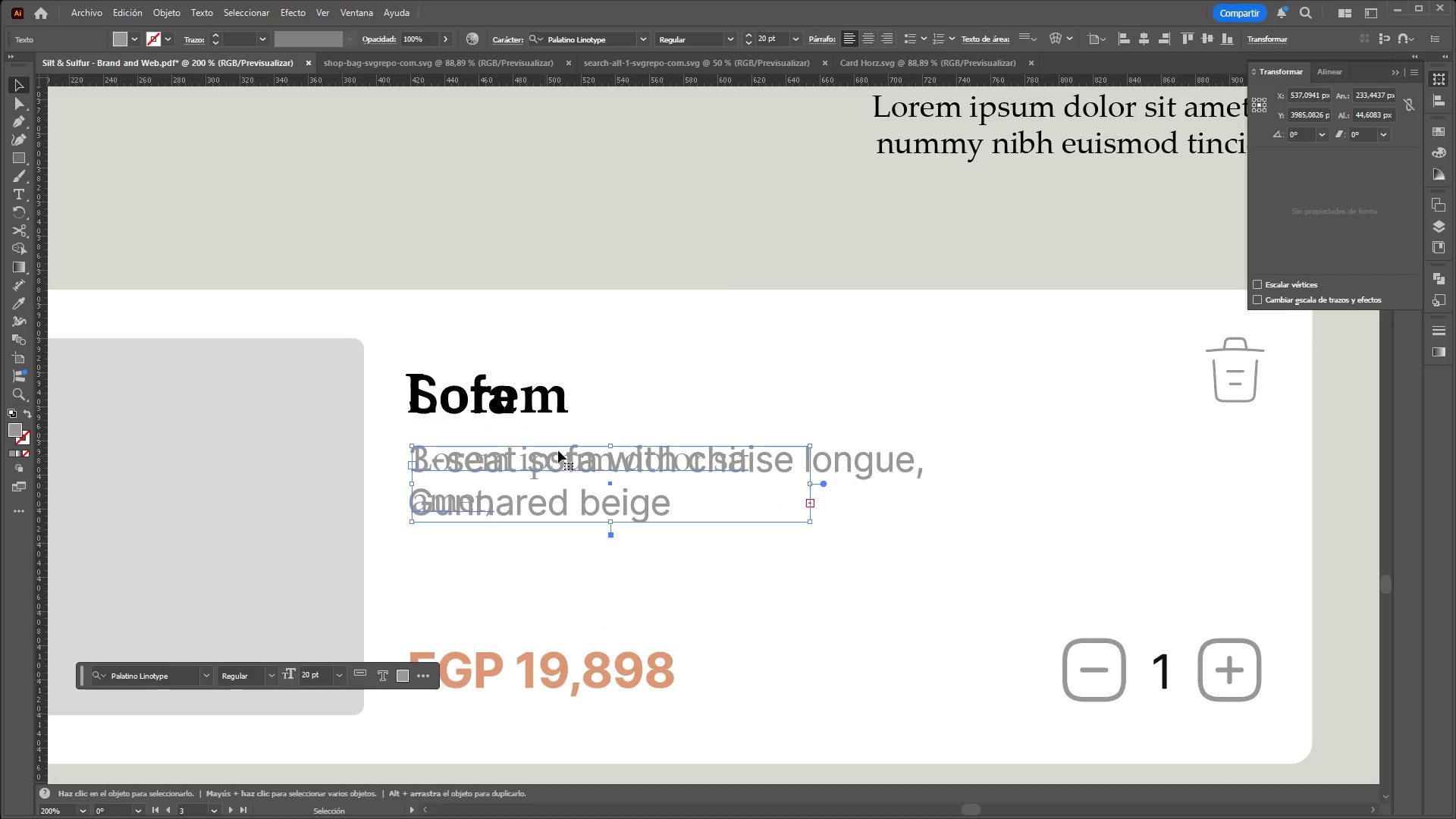 
wait(5.2)
 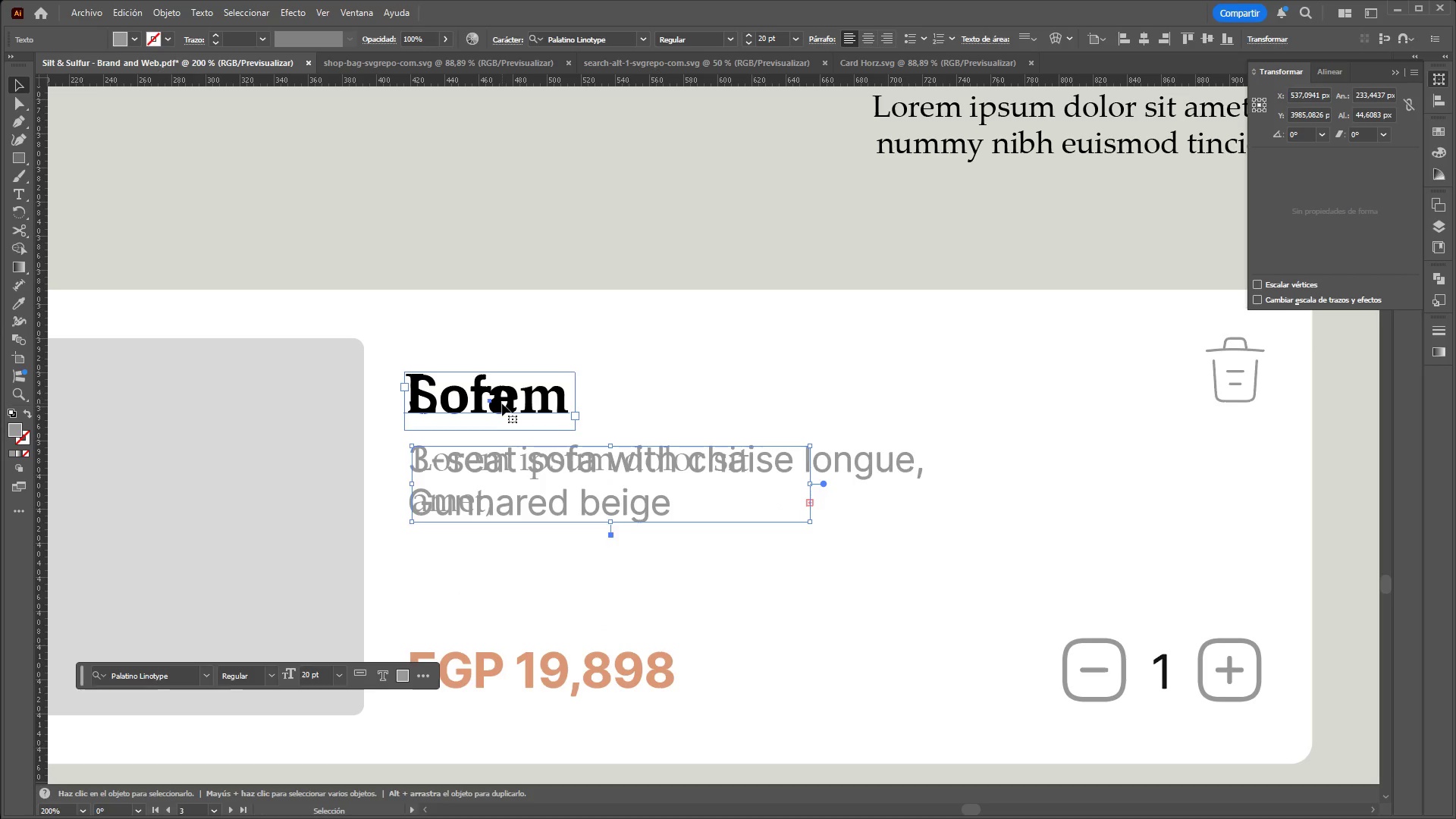 
left_click([747, 36])
 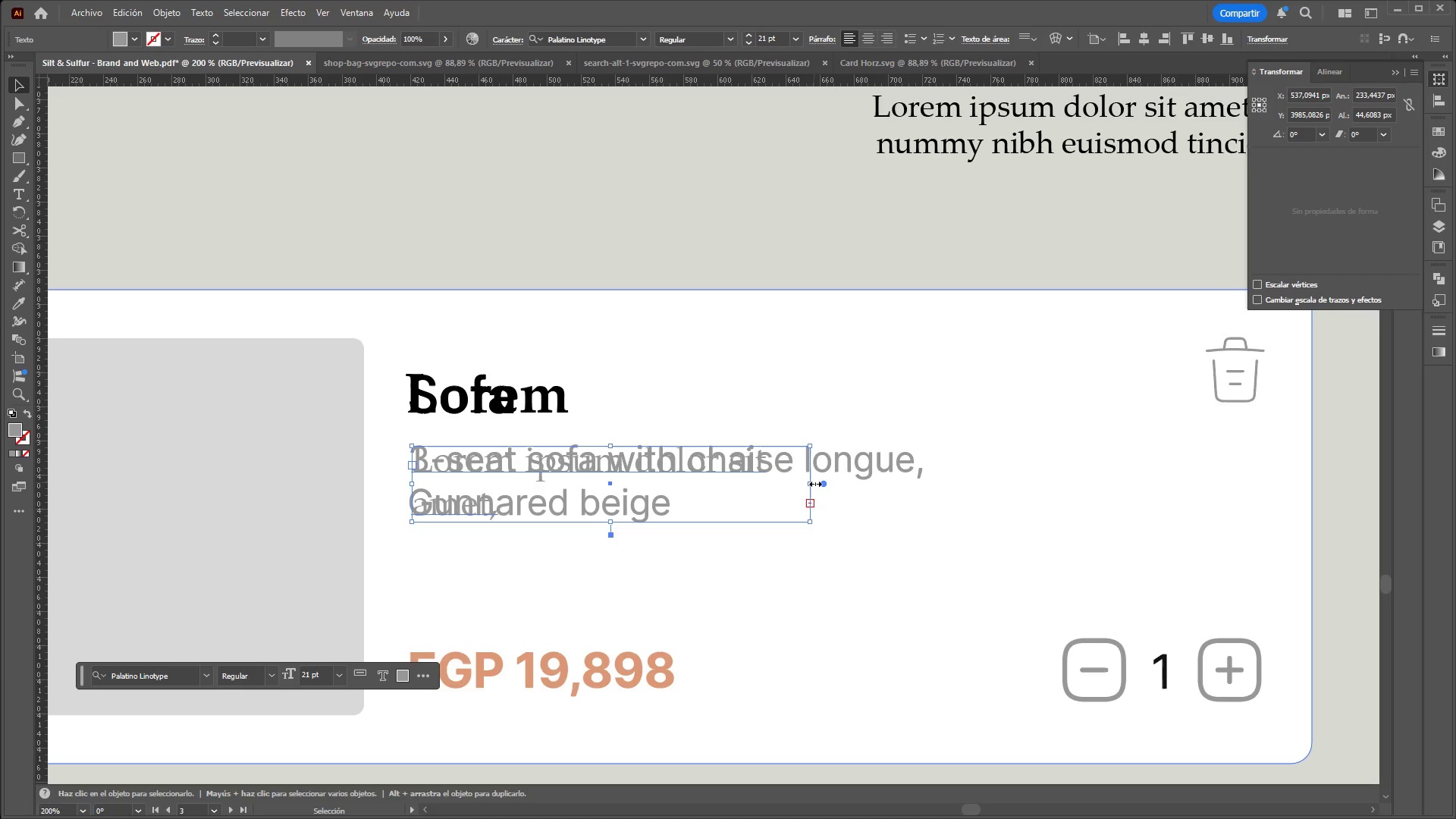 
left_click_drag(start_coordinate=[808, 483], to_coordinate=[921, 495])
 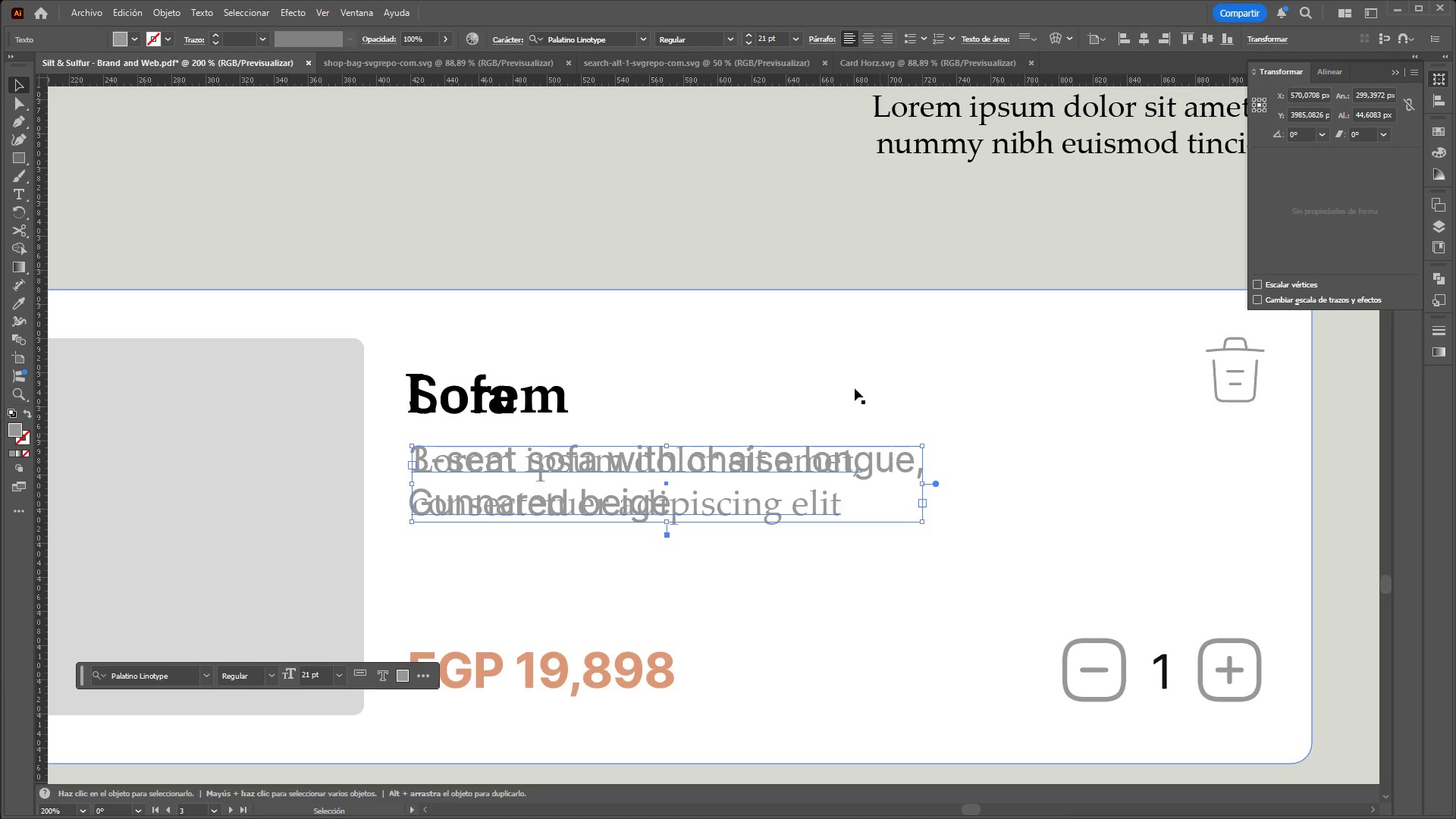 
hold_key(key=ControlLeft, duration=1.17)
hold_key(key=AltLeft, duration=1.08)
scroll: coordinate [832, 300], scroll_direction: down, amount: 2.0
 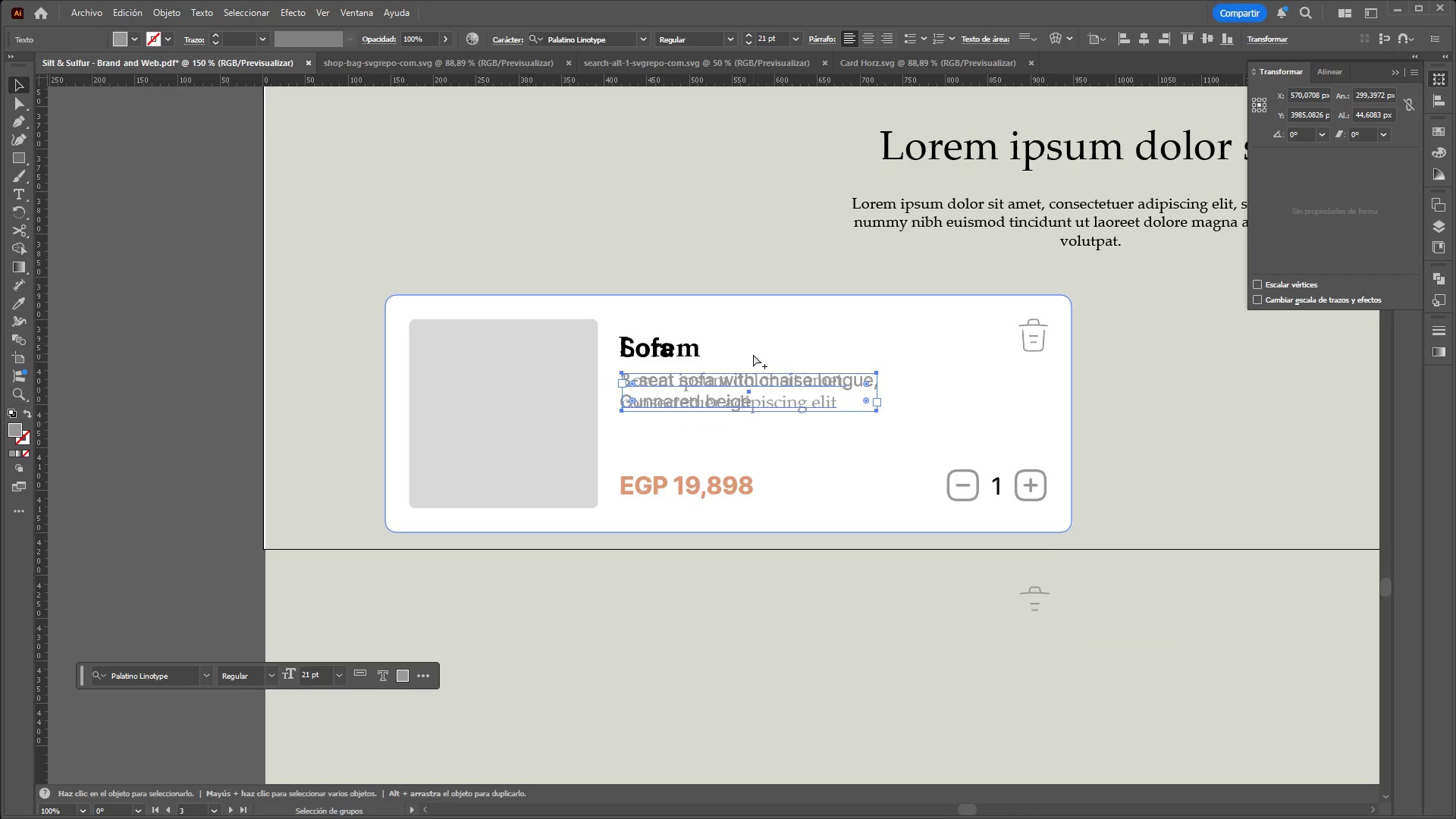 
scroll: coordinate [752, 356], scroll_direction: up, amount: 1.0
 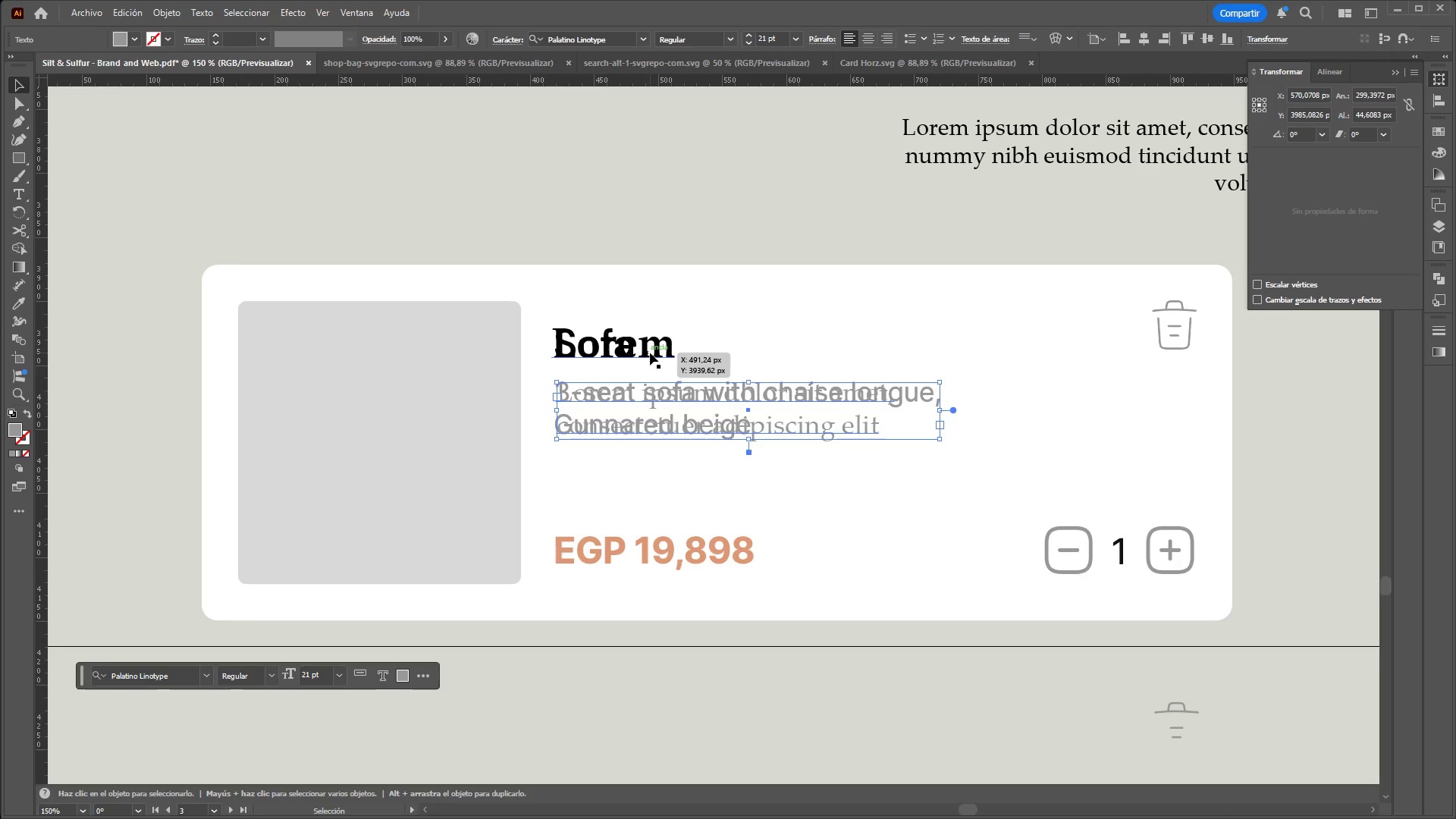 
left_click([650, 353])
 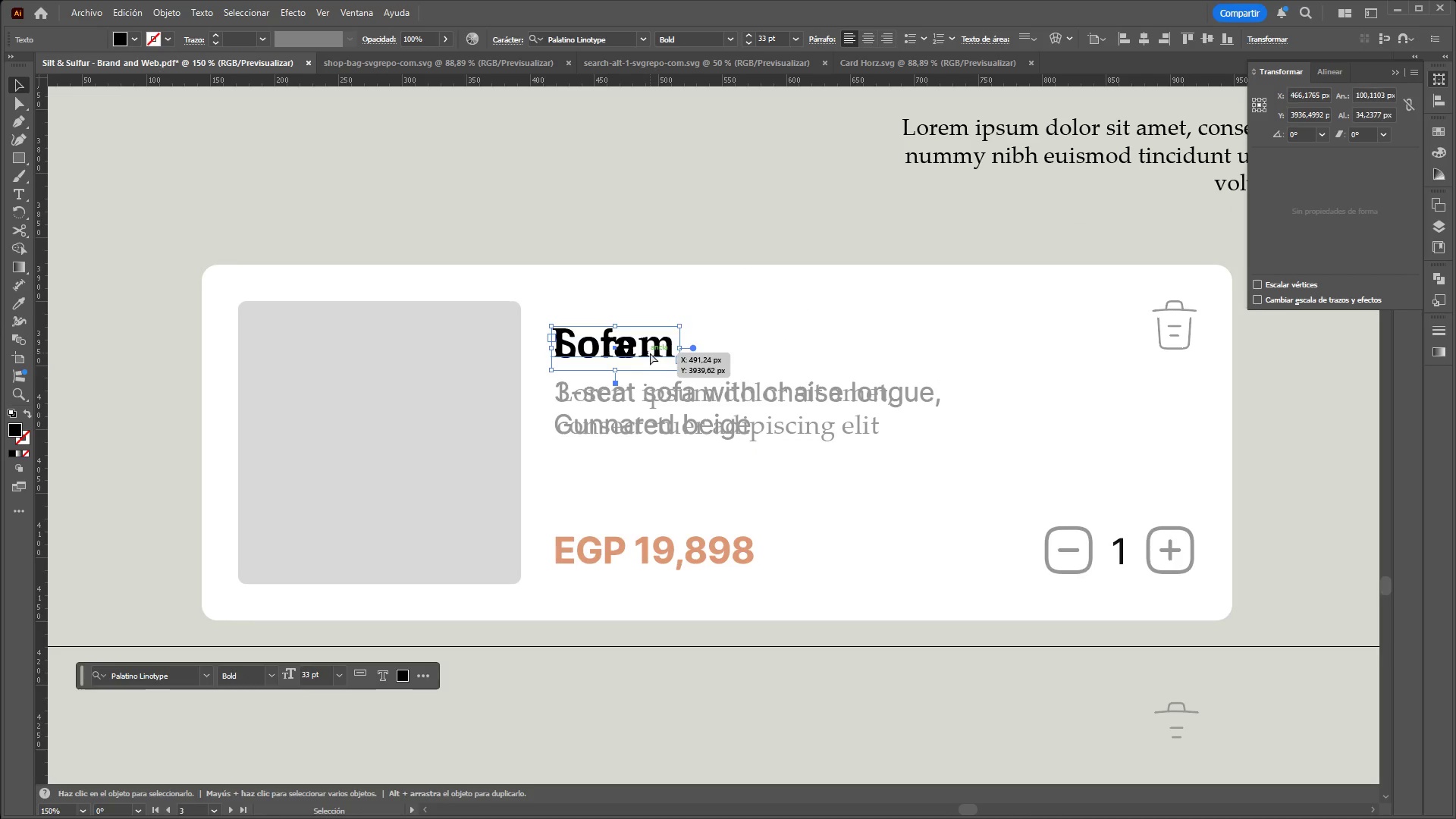 
key(Control+C)
 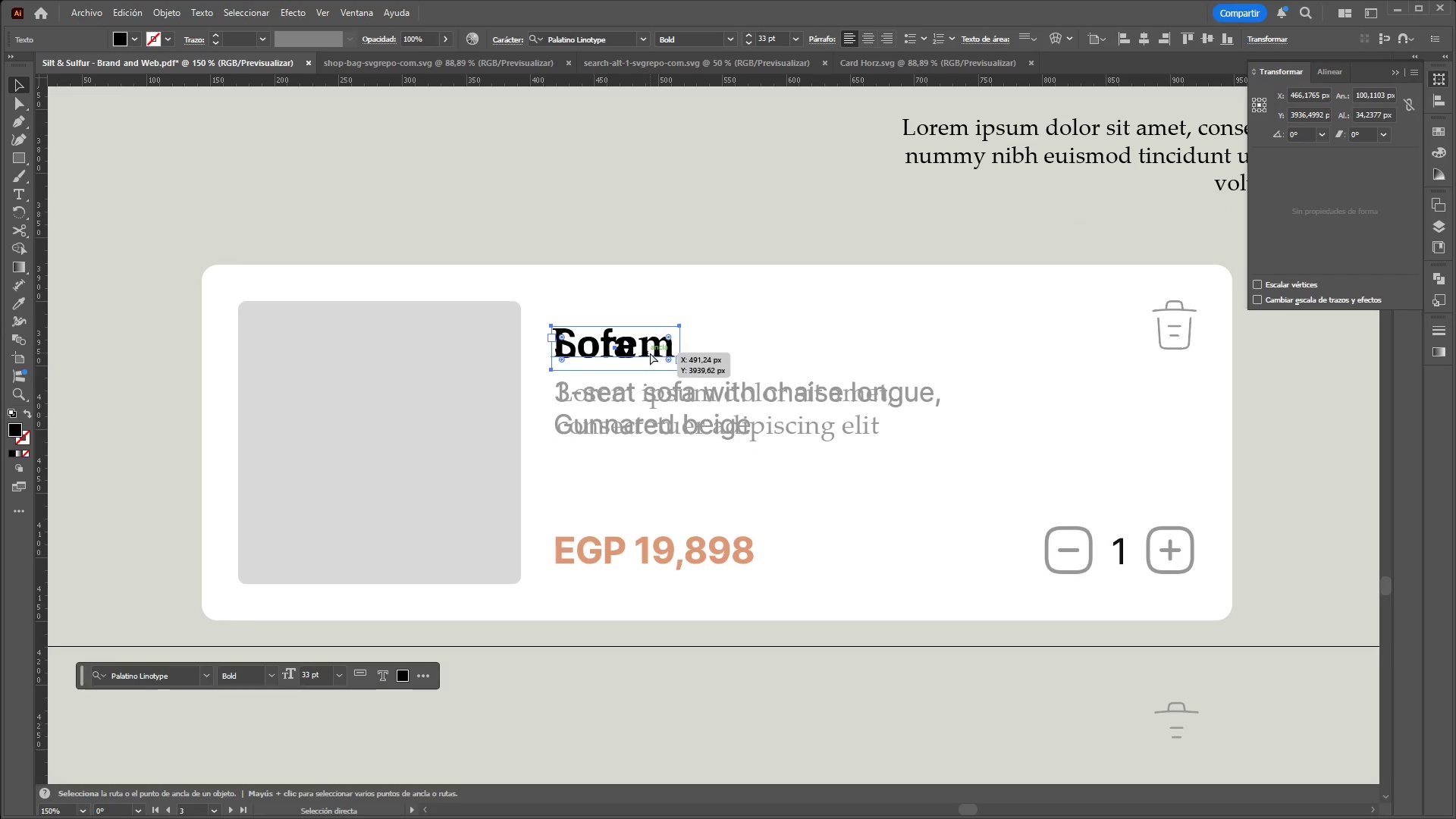 
key(Control+V)
 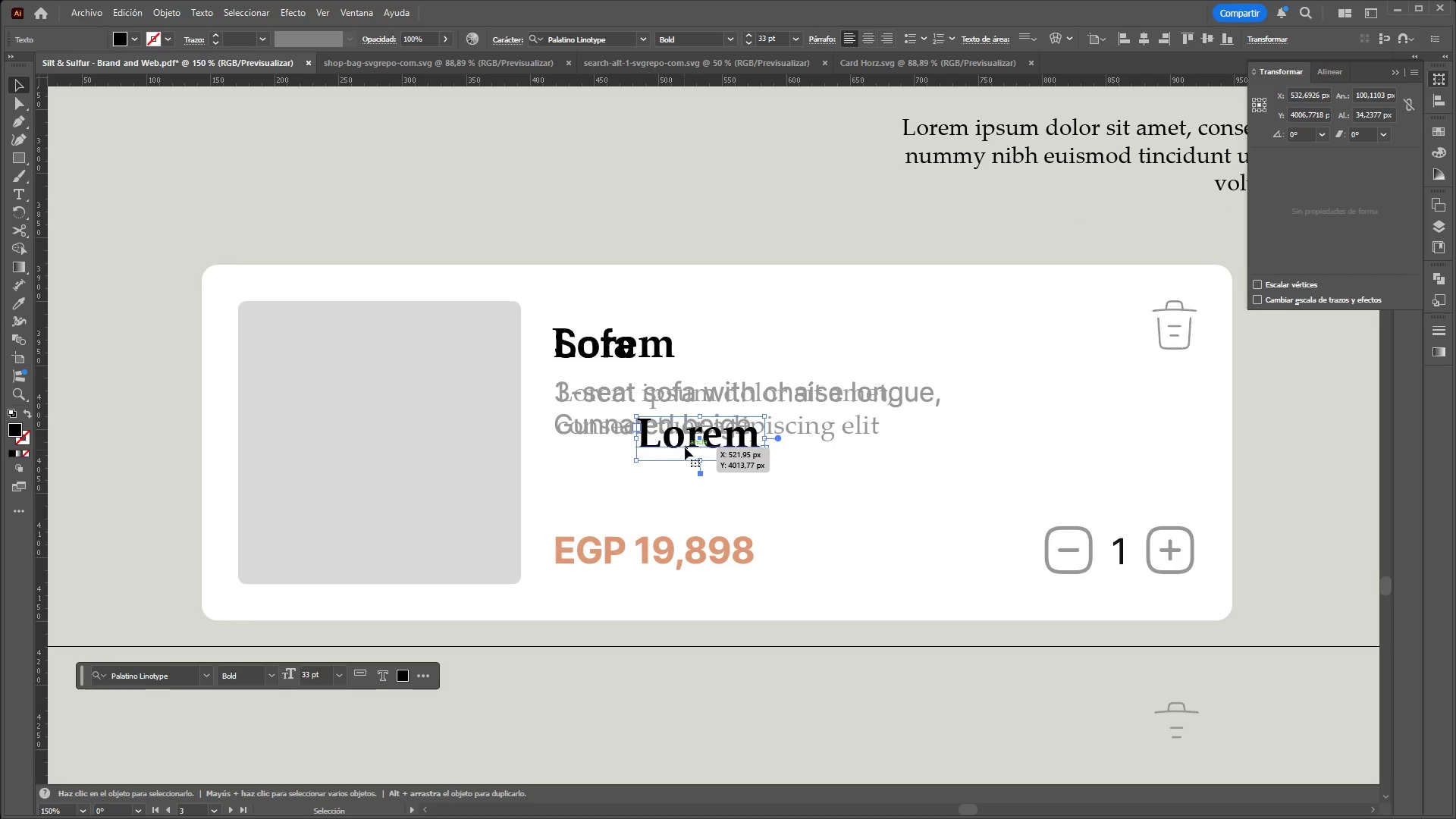 
left_click_drag(start_coordinate=[689, 439], to_coordinate=[761, 516])
 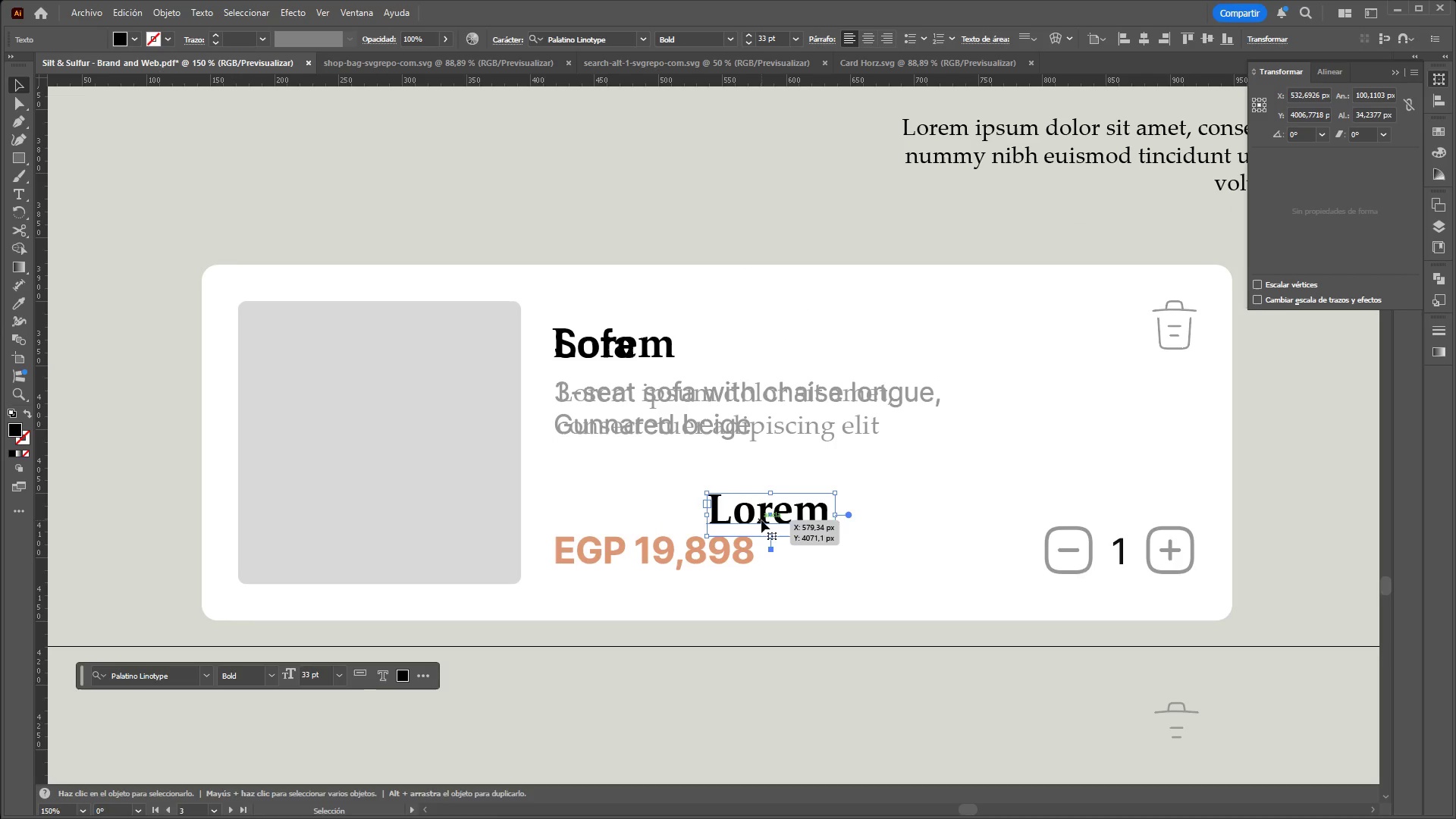 
double_click([761, 520])
 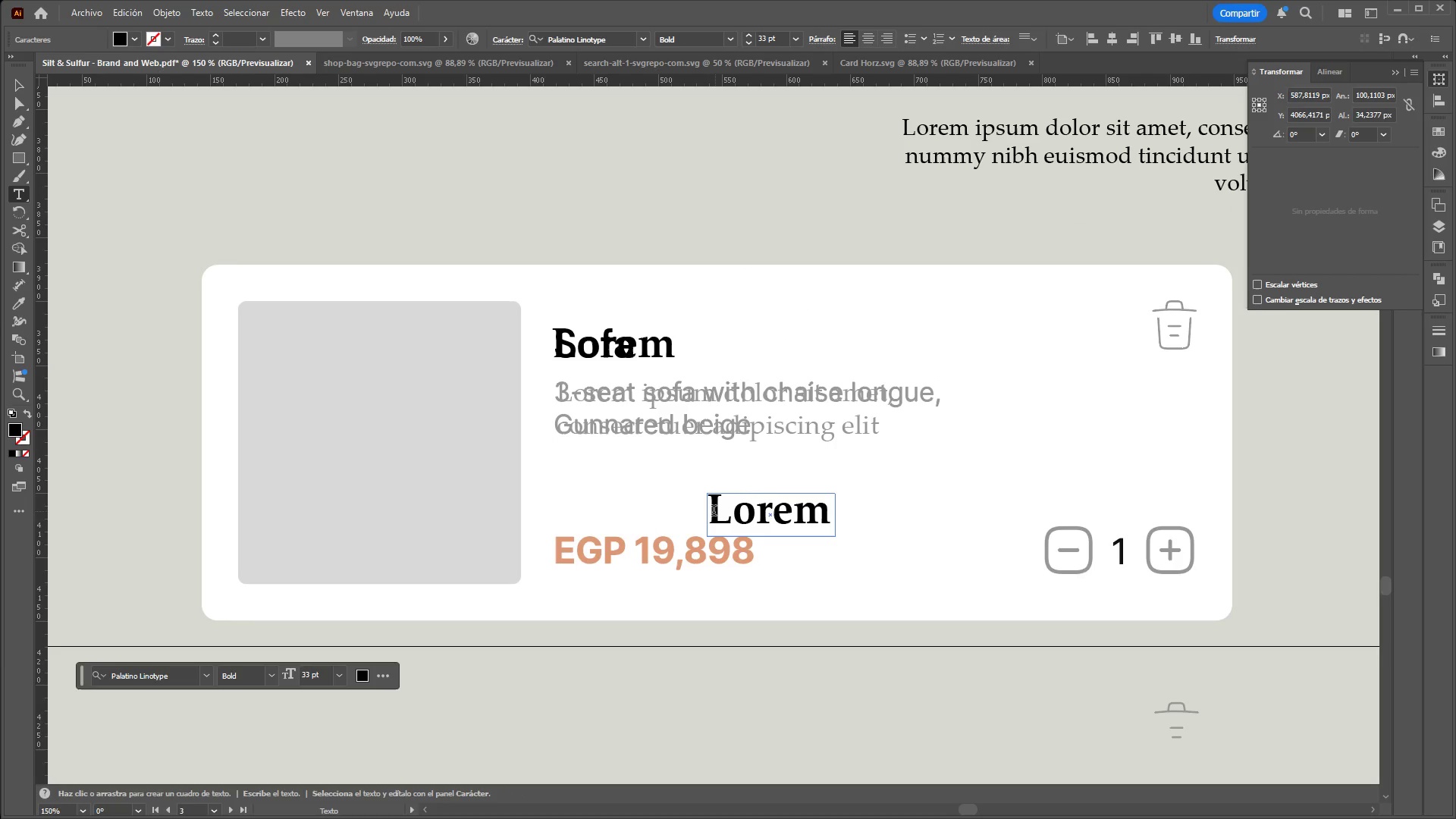 
left_click_drag(start_coordinate=[711, 513], to_coordinate=[850, 519])
 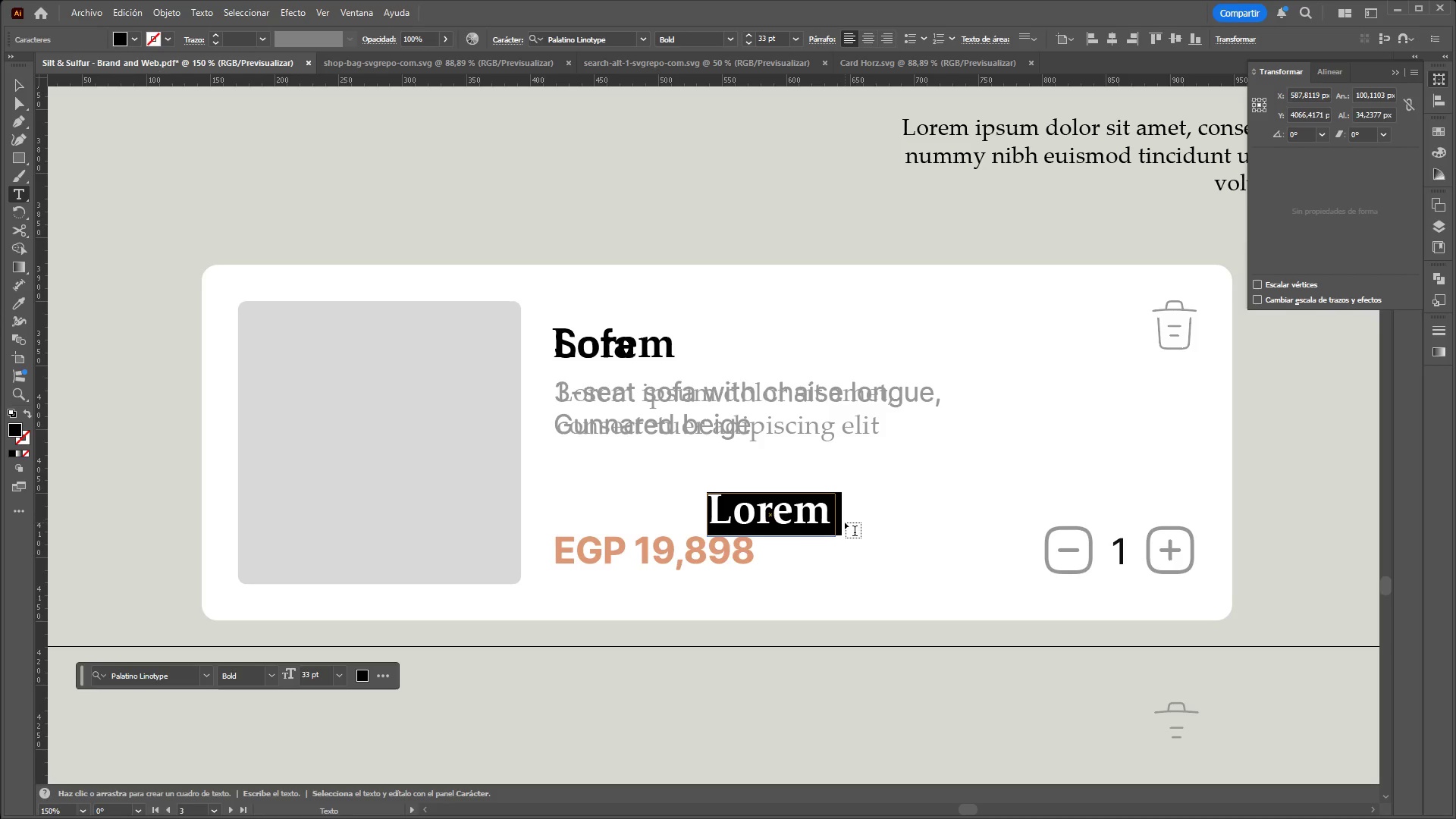 
hold_key(key=ShiftLeft, duration=1.06)
 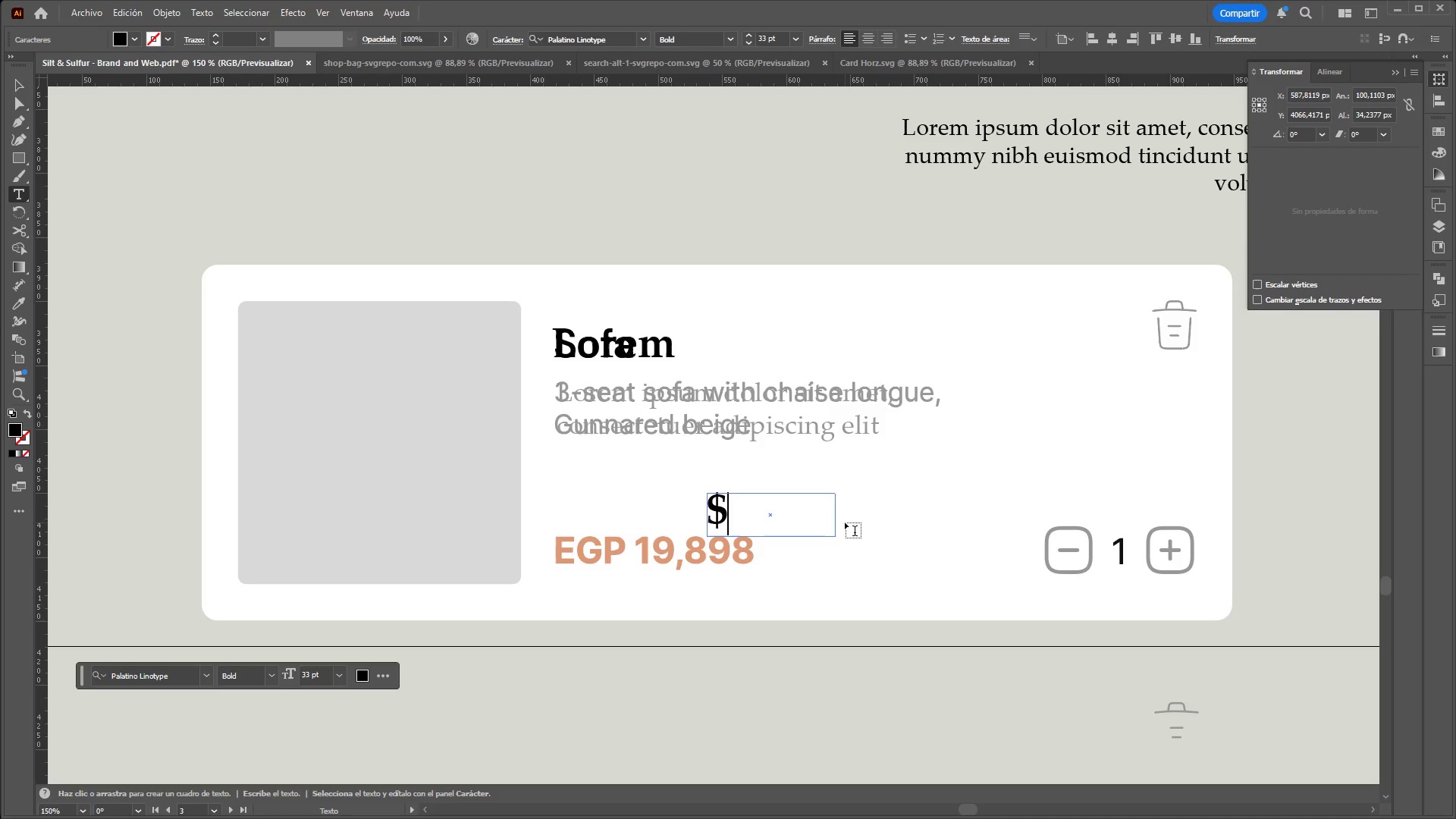 
type(0.000)
 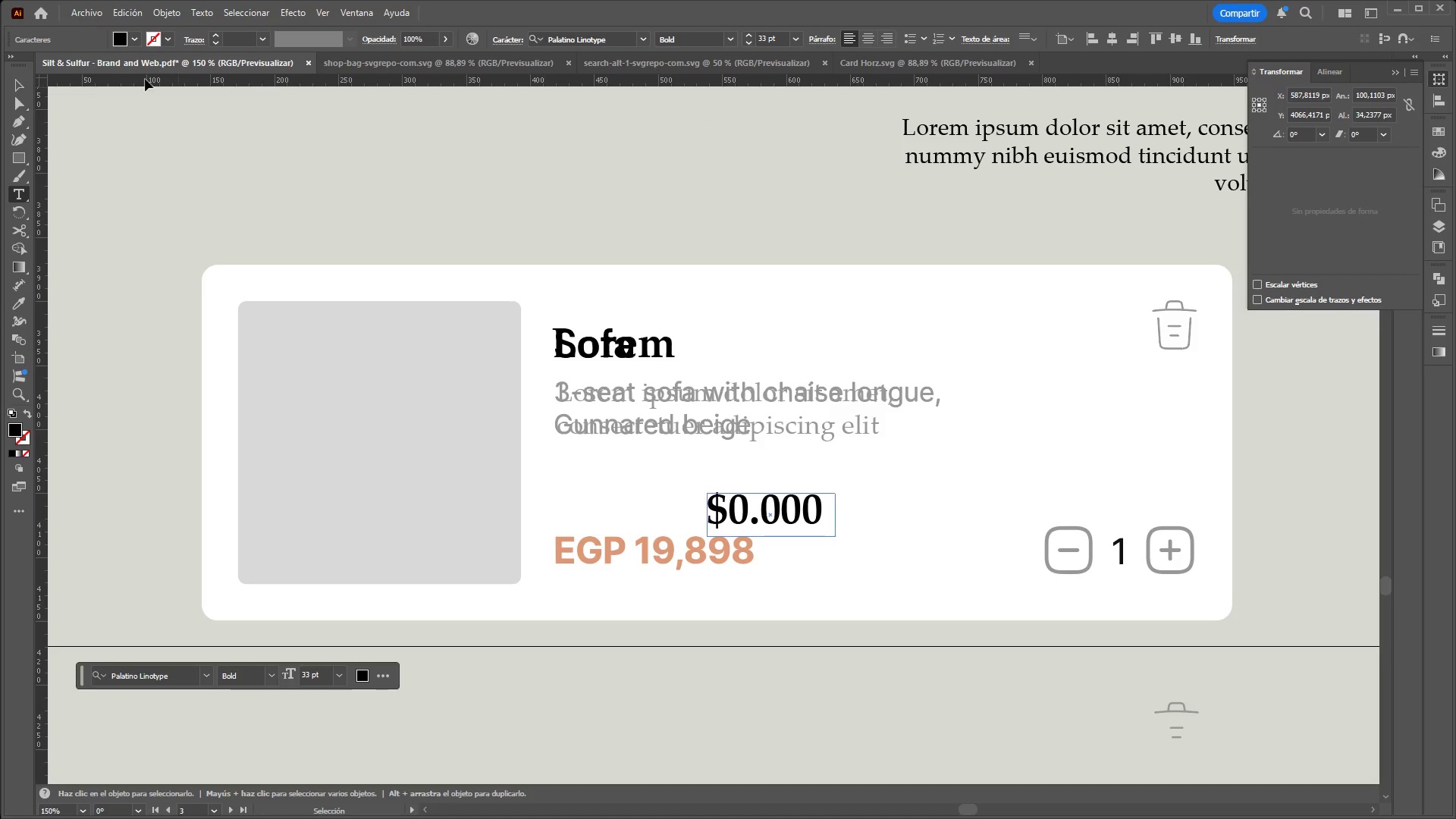 
left_click([22, 99])
 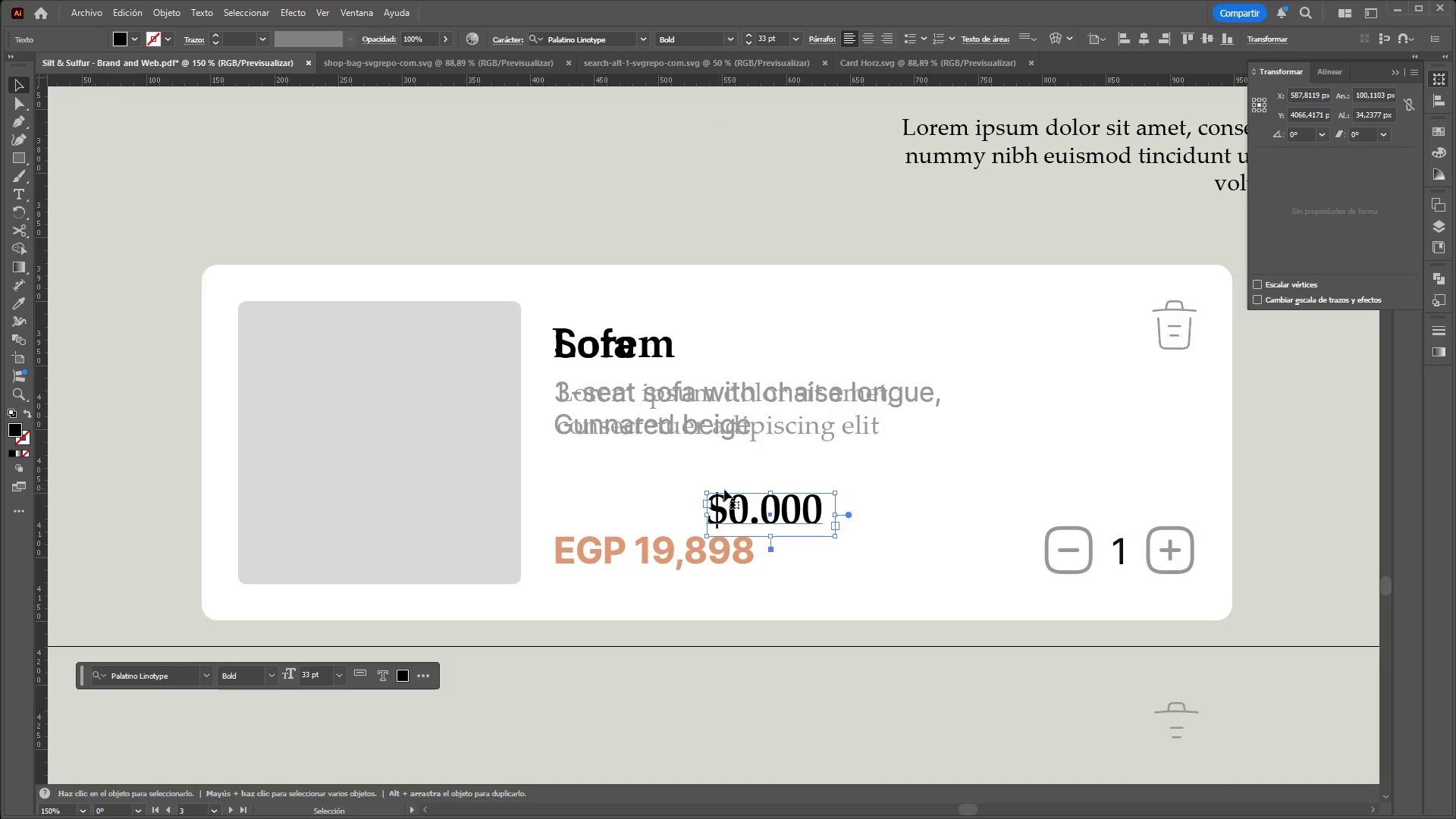 
left_click_drag(start_coordinate=[777, 522], to_coordinate=[630, 561])
 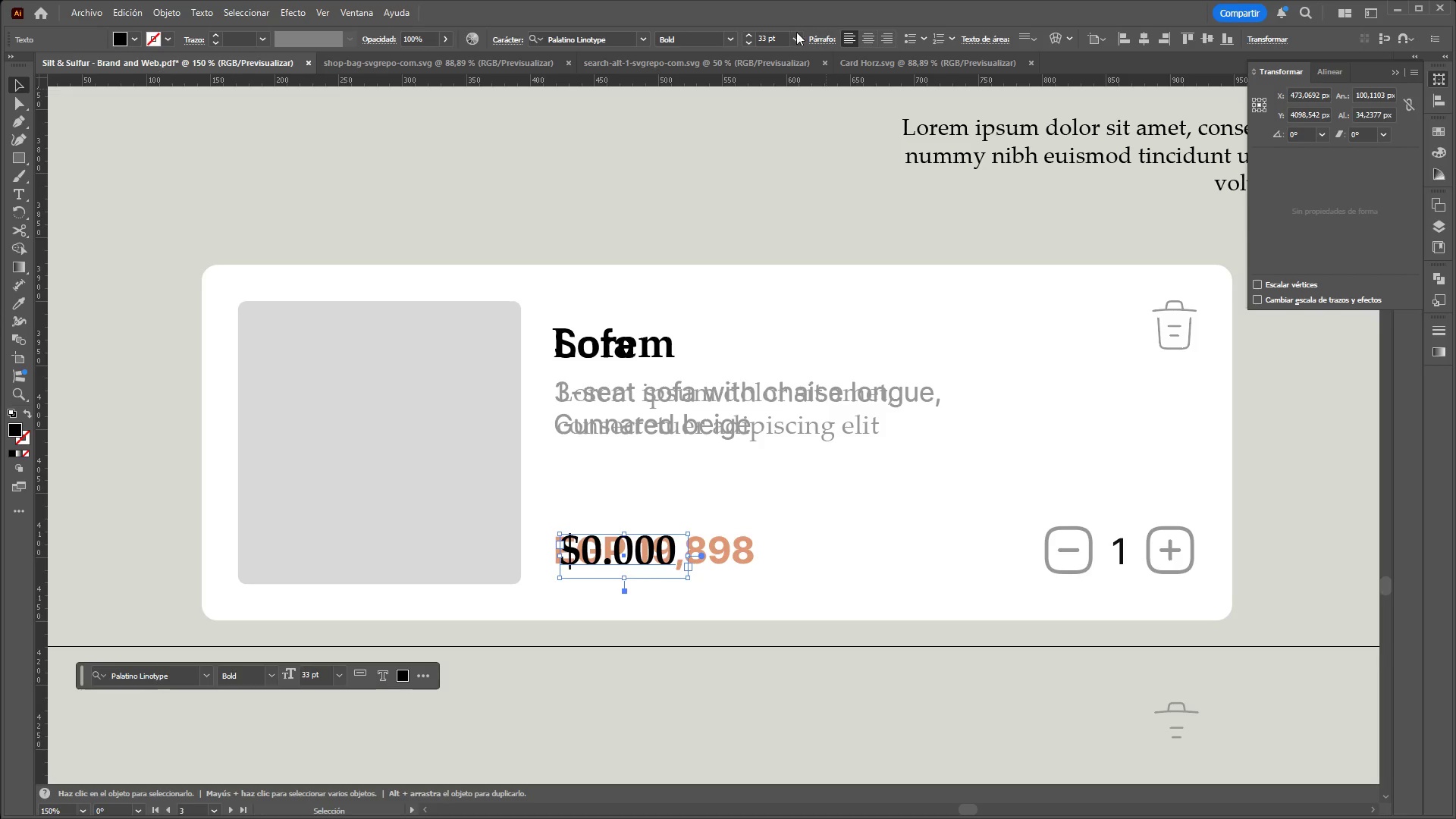 
left_click([795, 36])
 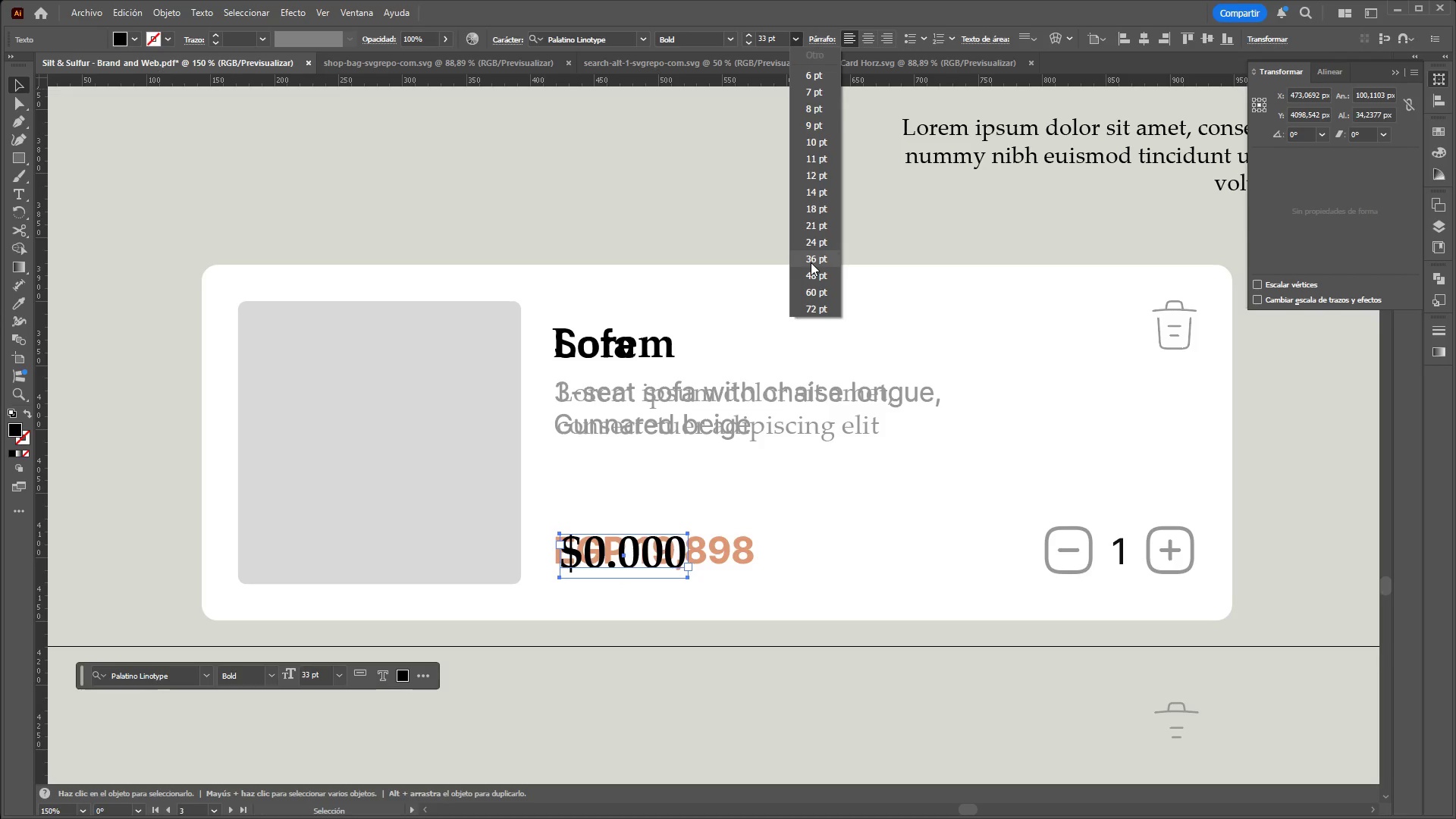 
left_click([811, 262])
 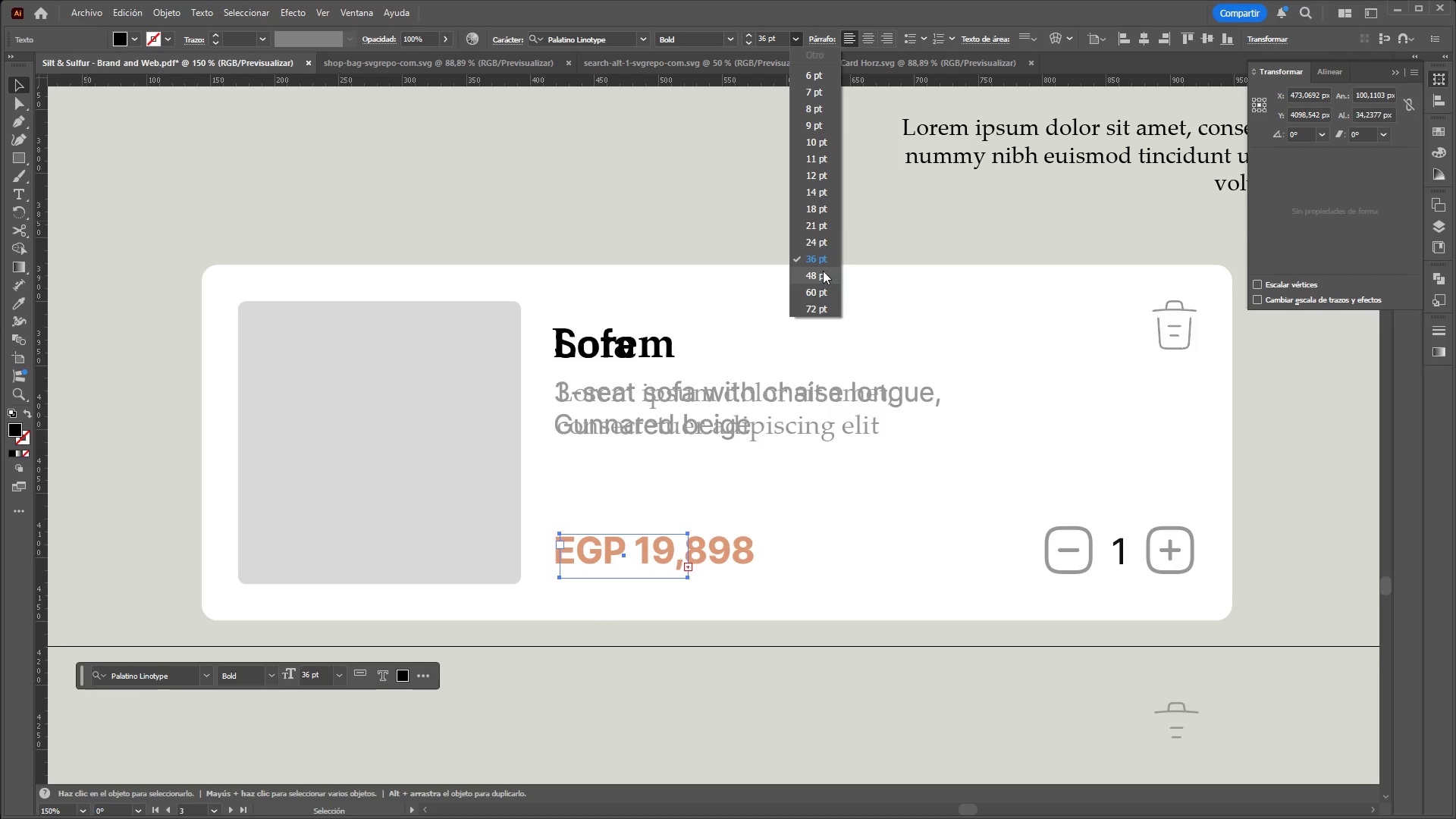 
wait(6.22)
 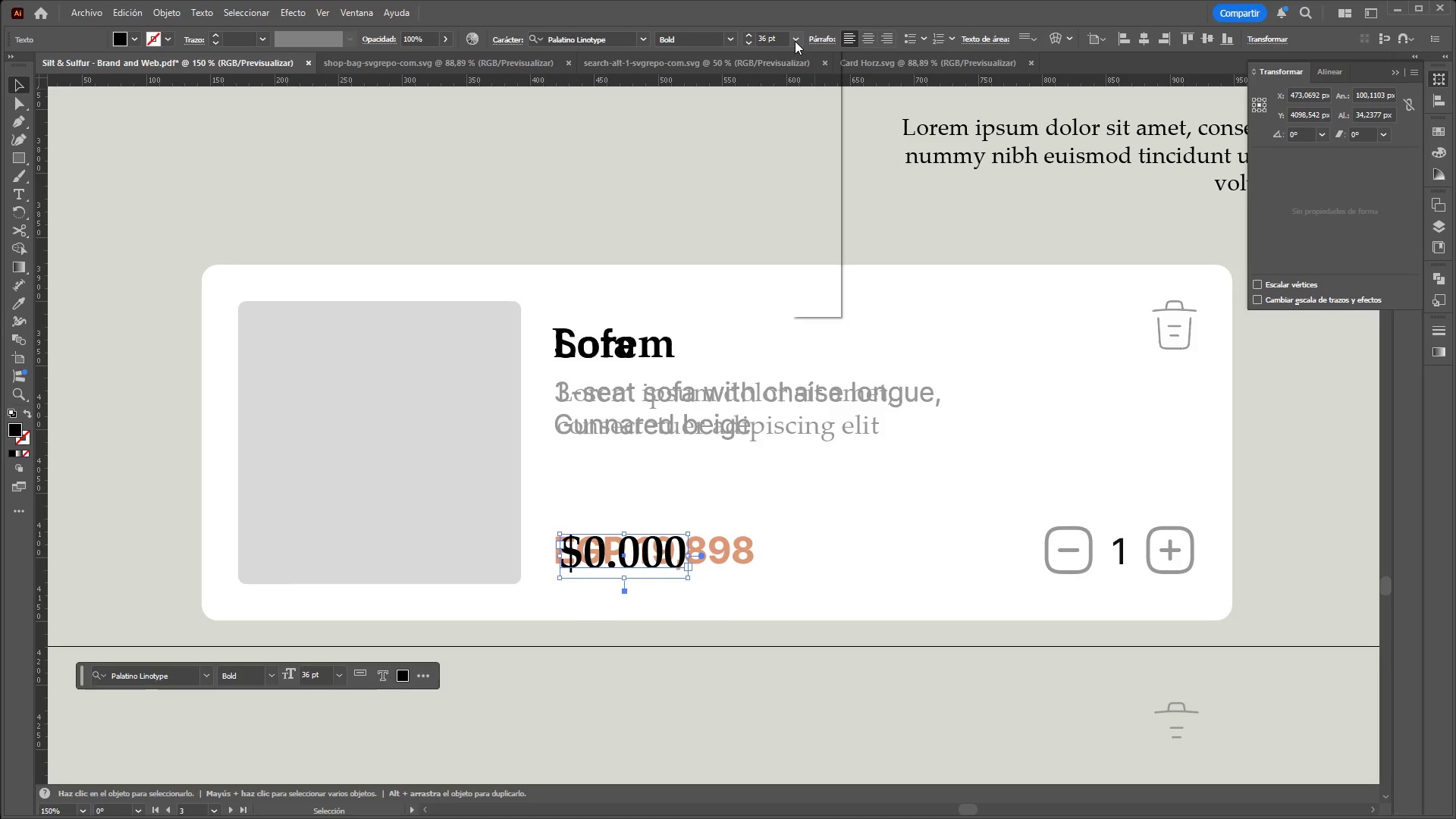 
left_click([634, 348])
 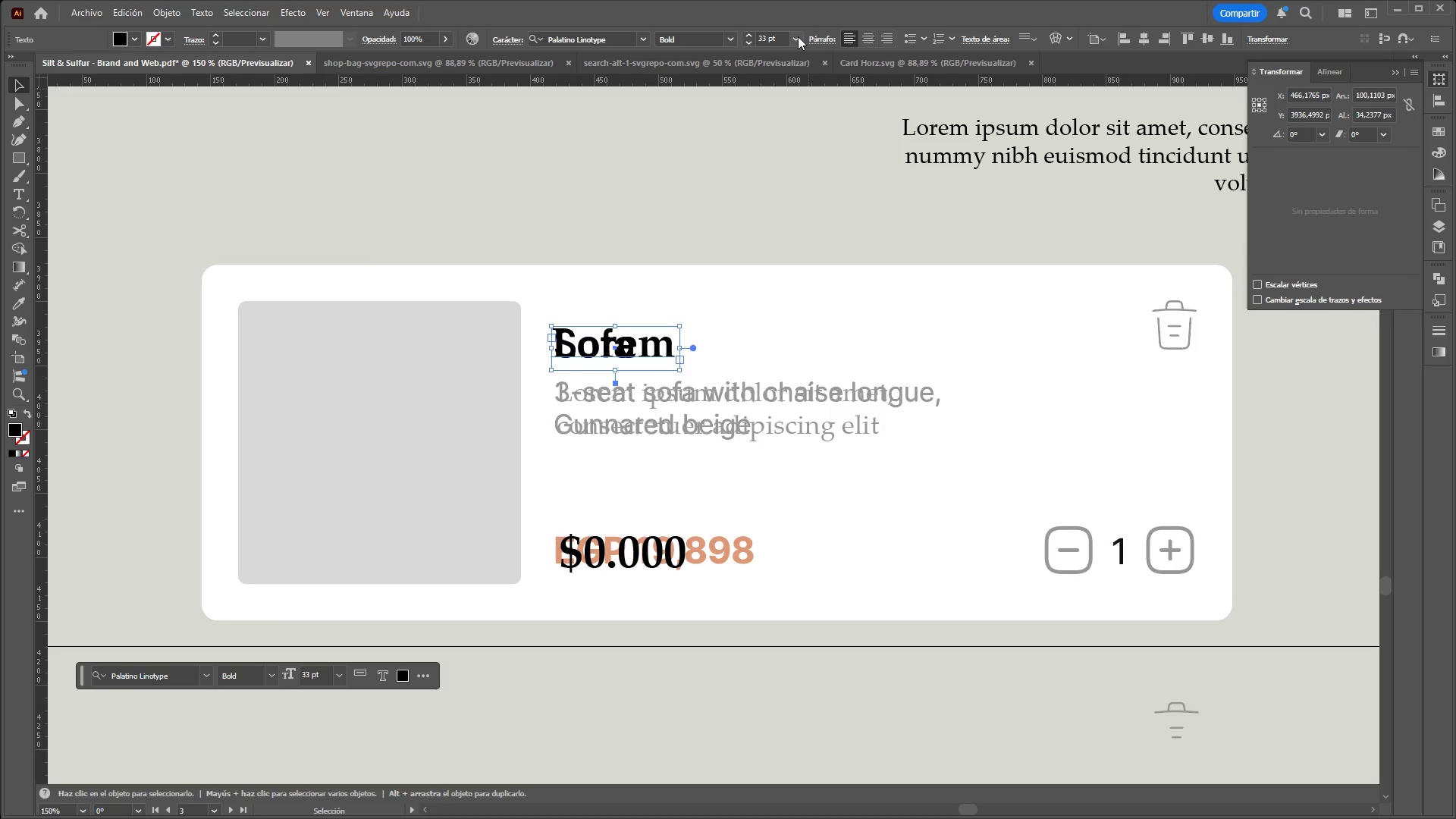 
hold_key(key=AltLeft, duration=0.84)
hold_key(key=ControlLeft, duration=0.84)
scroll: coordinate [881, 362], scroll_direction: down, amount: 1.0
 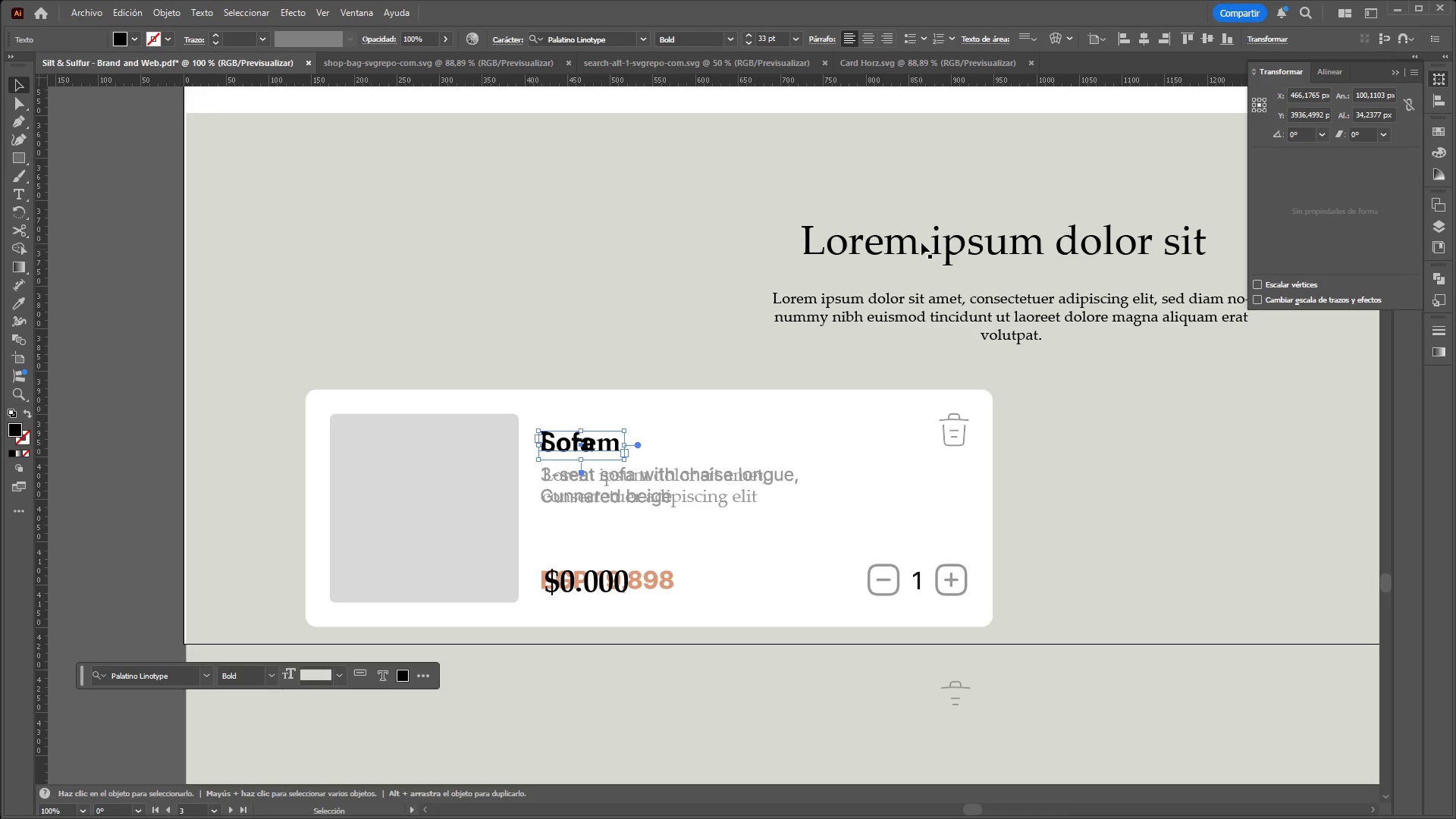 
left_click([923, 234])
 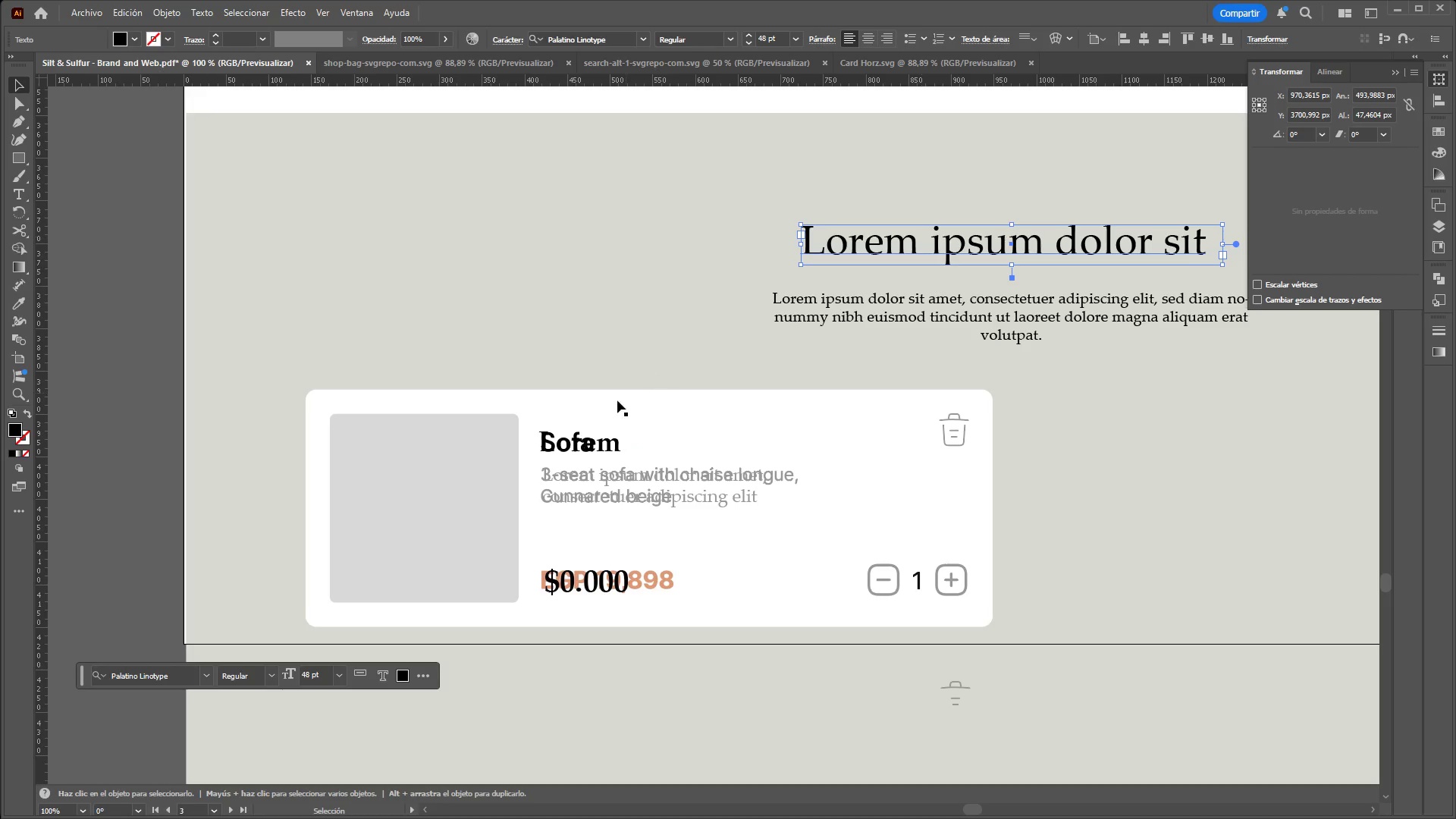 
left_click([597, 448])
 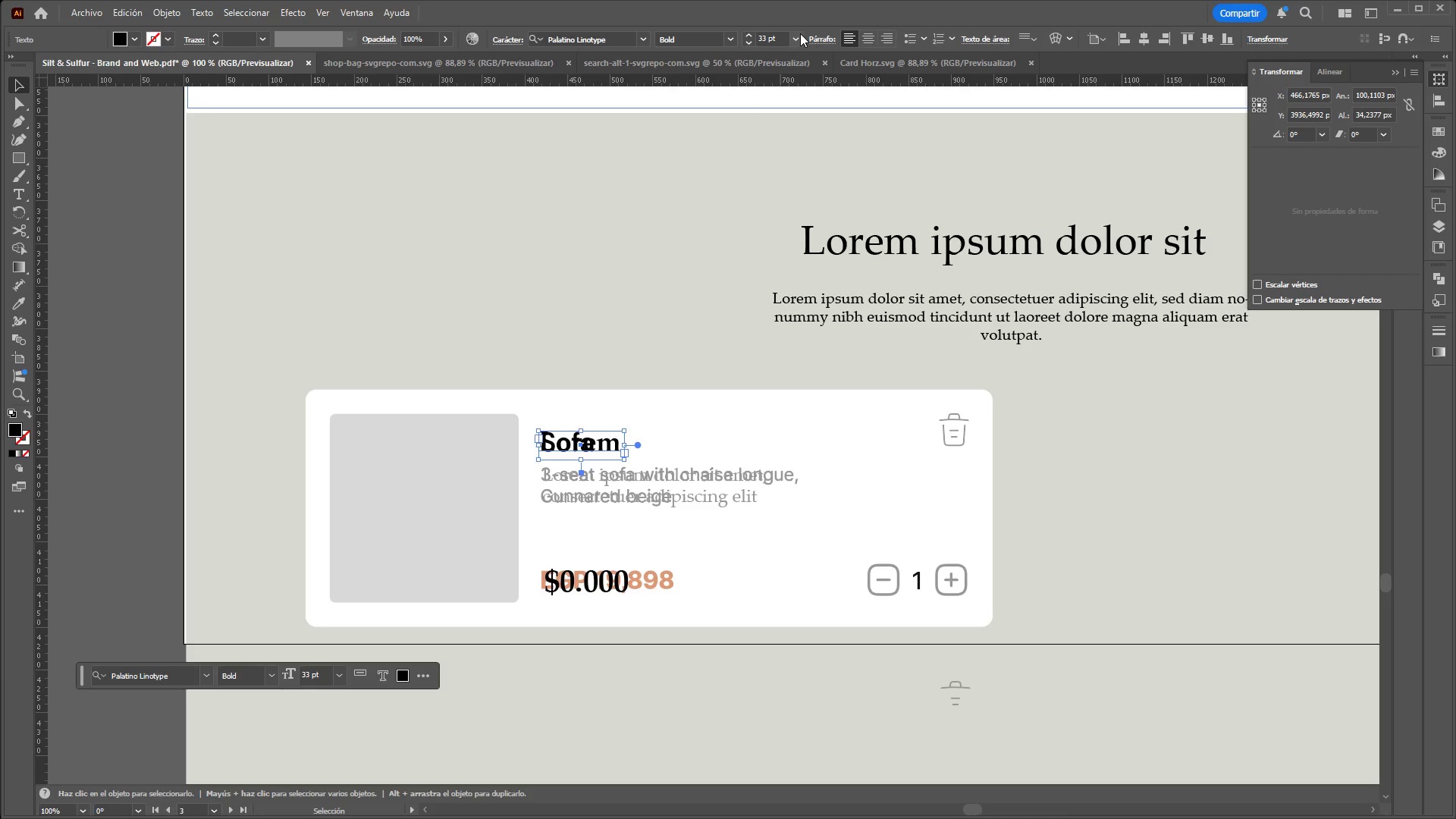 
left_click([897, 314])
 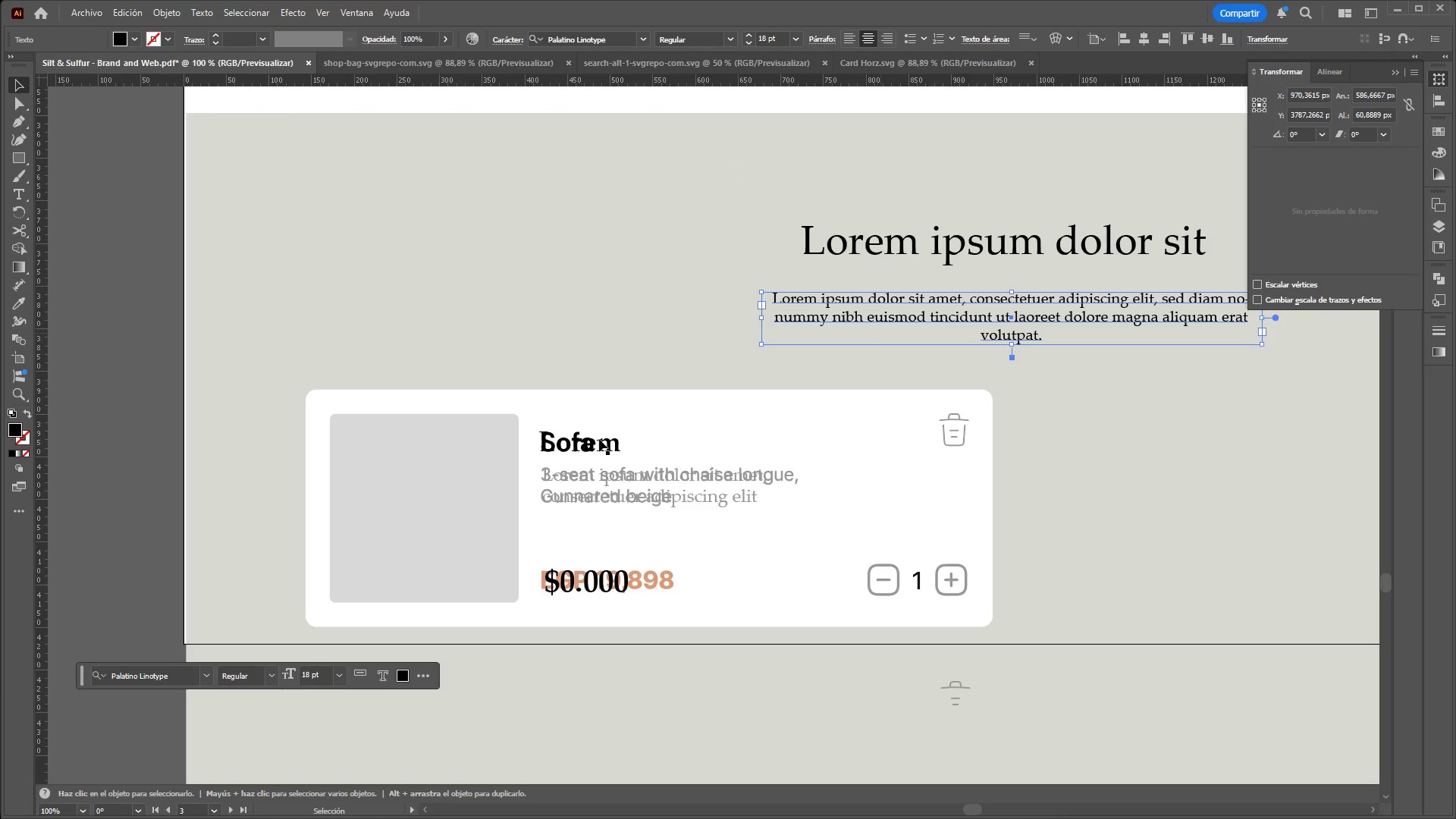 
left_click([579, 453])
 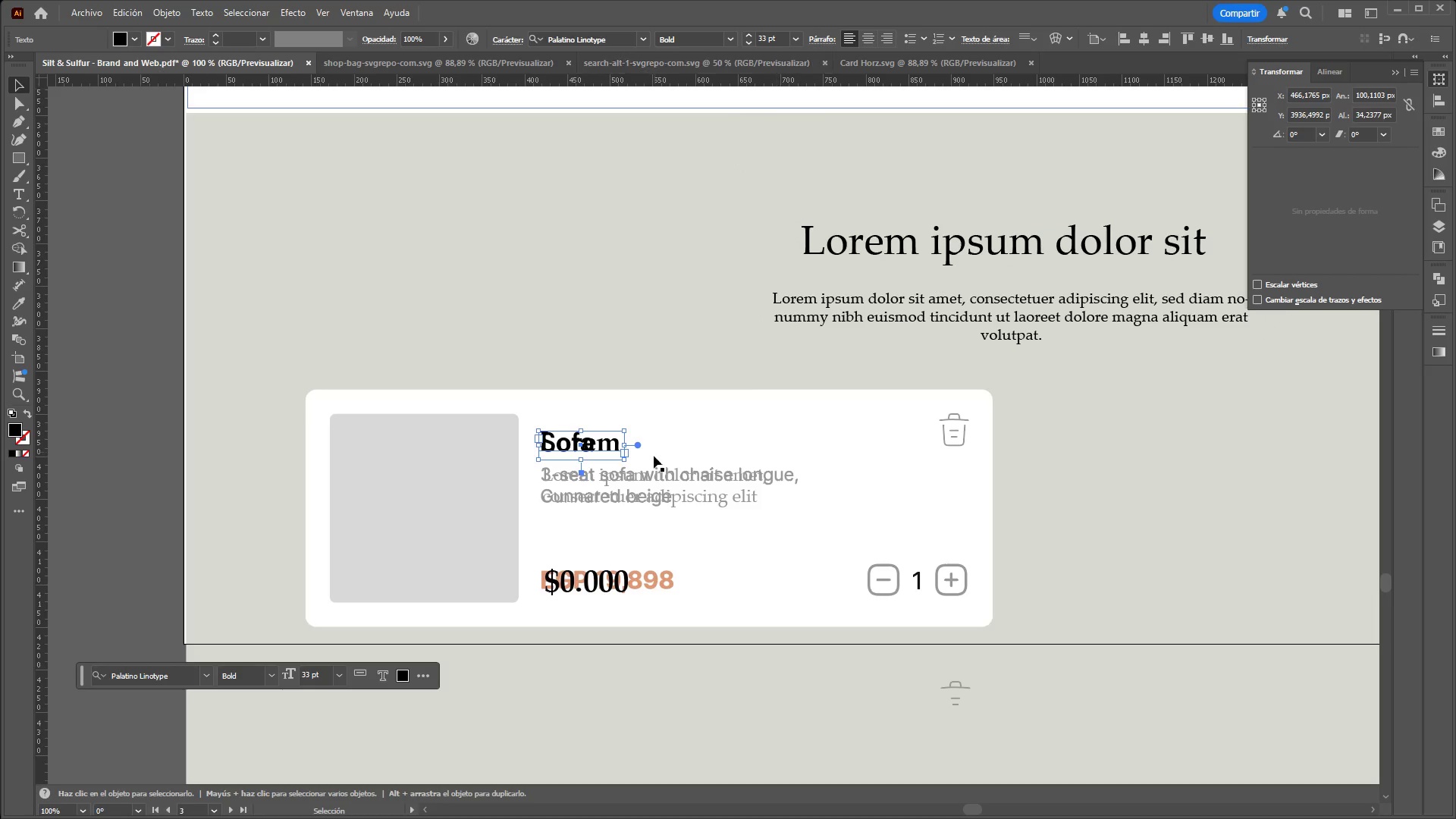 
left_click([646, 476])
 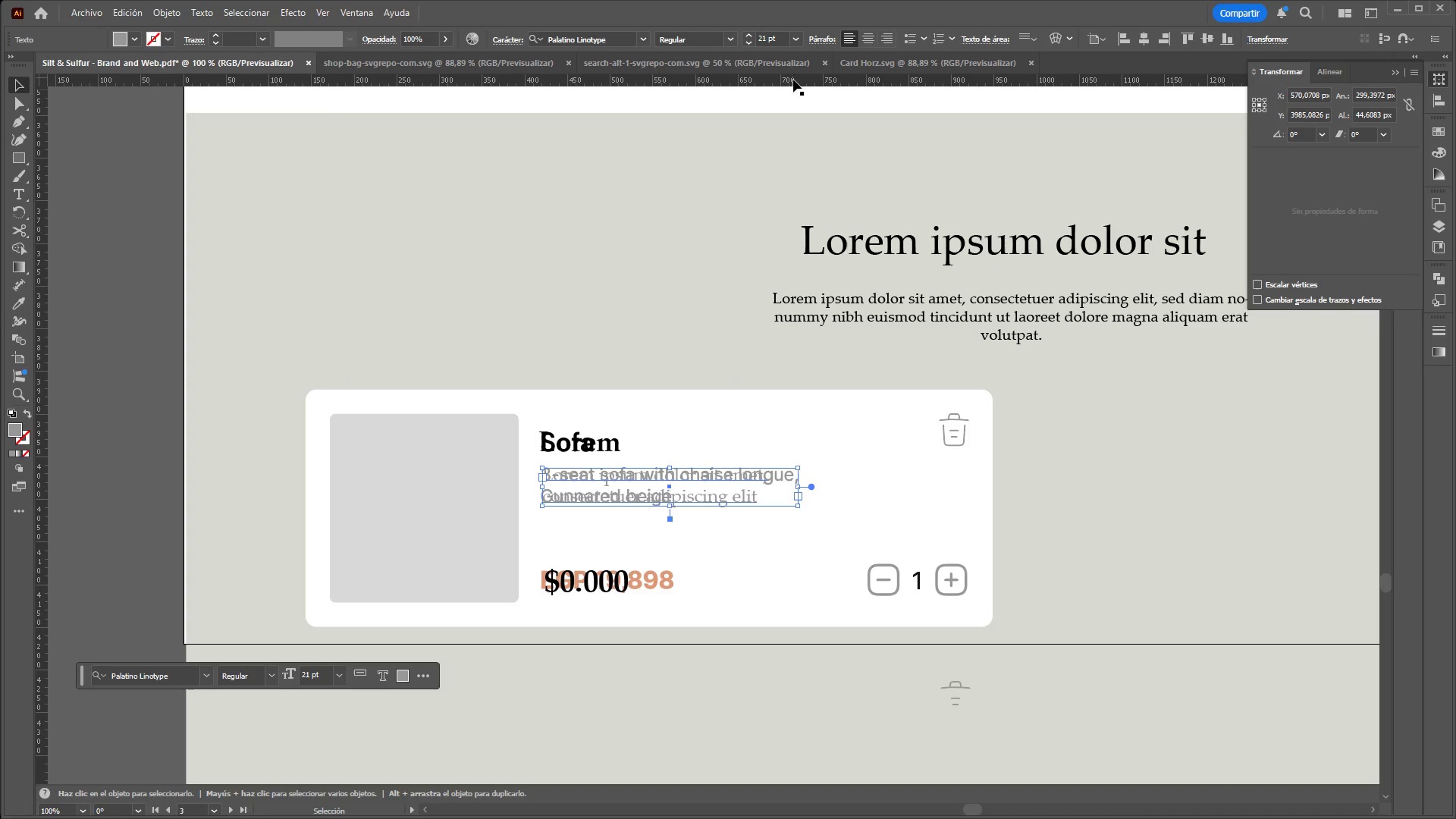 
left_click([795, 42])
 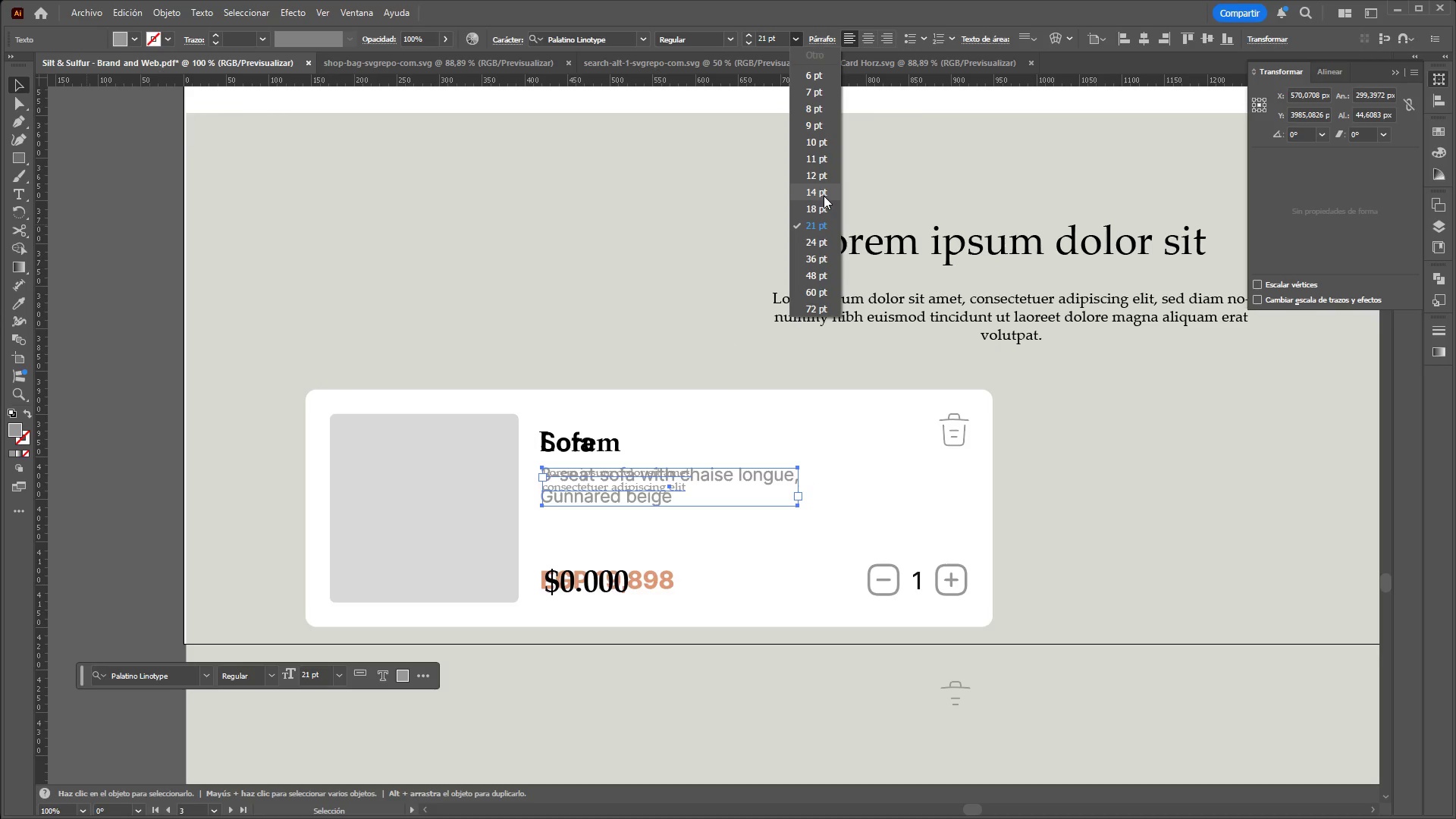 
left_click([826, 223])
 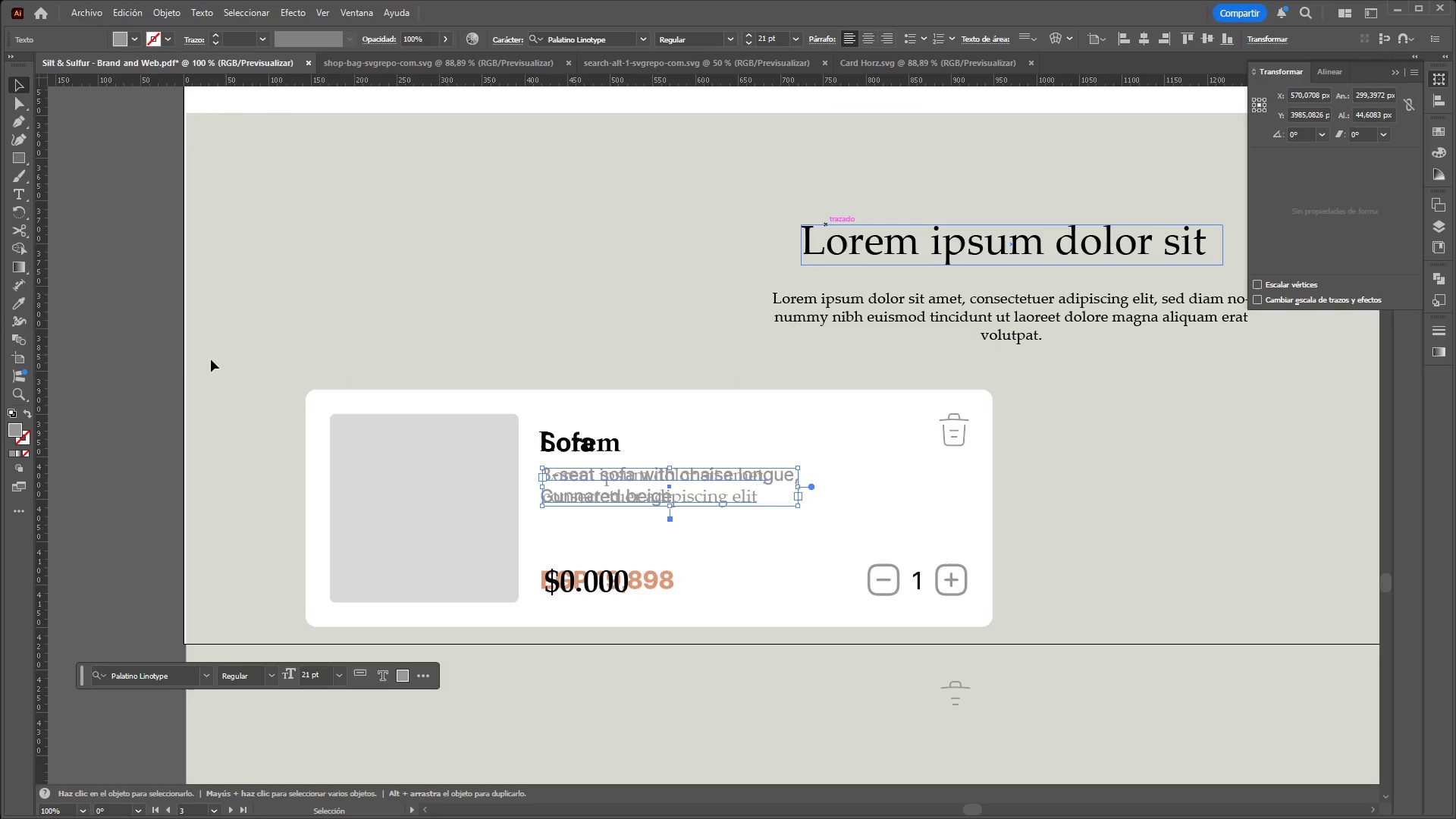 
left_click([163, 373])
 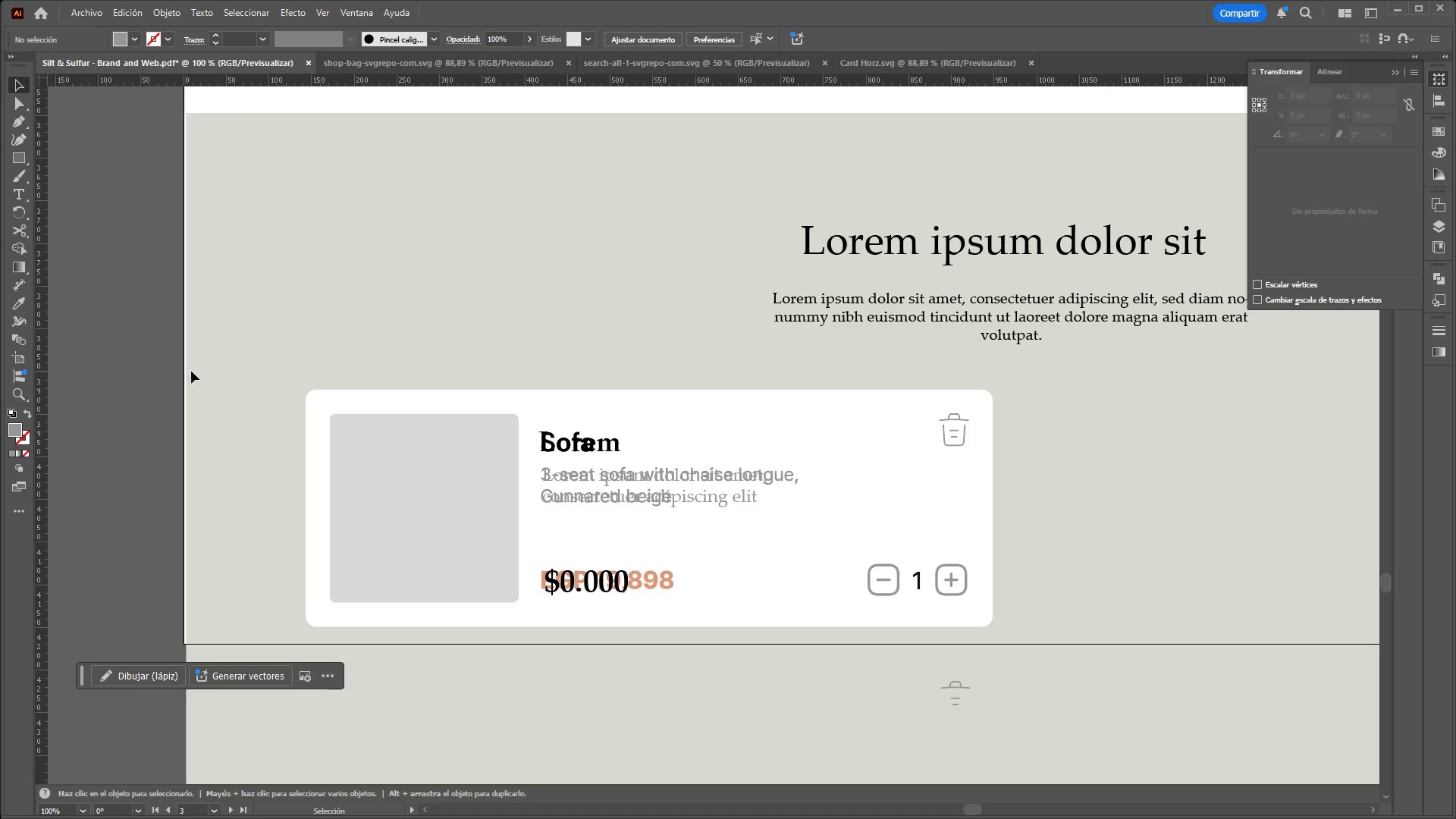 
hold_key(key=ControlLeft, duration=1.78)
hold_key(key=AltLeft, duration=1.5)
scroll: coordinate [559, 350], scroll_direction: down, amount: 3.0
 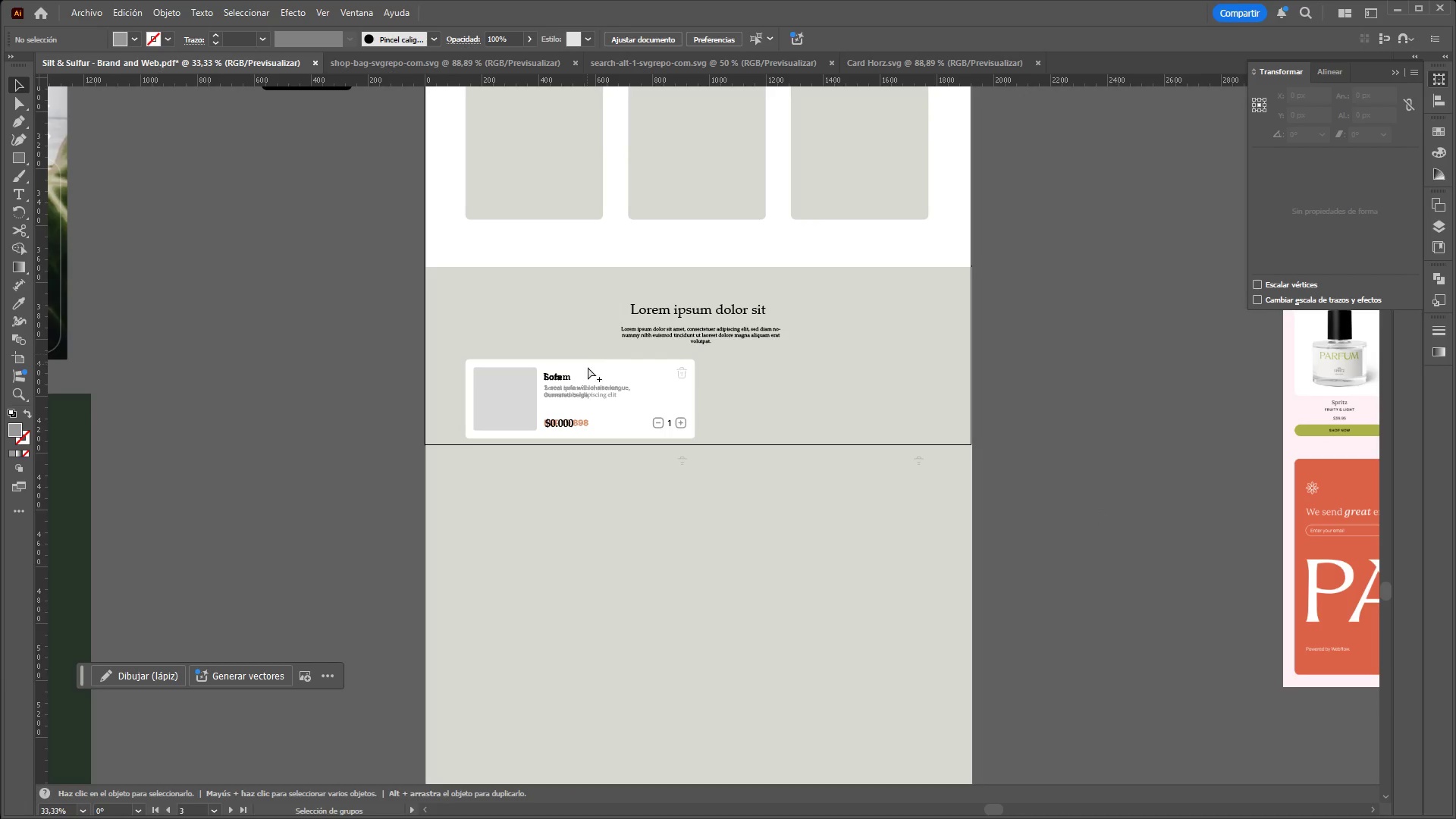 
key(Alt+Control+AltLeft)
 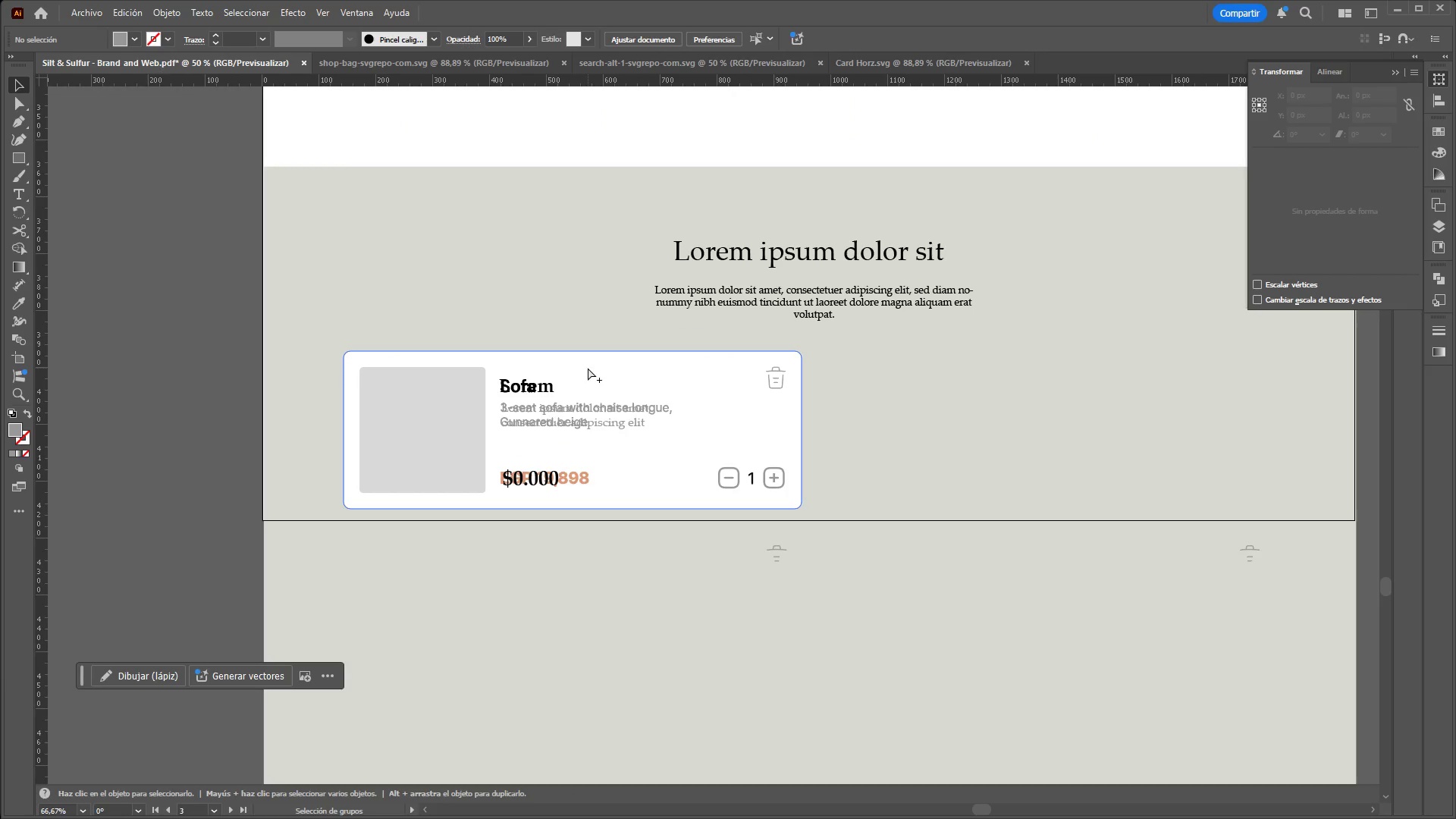 
key(Alt+Control+AltLeft)
 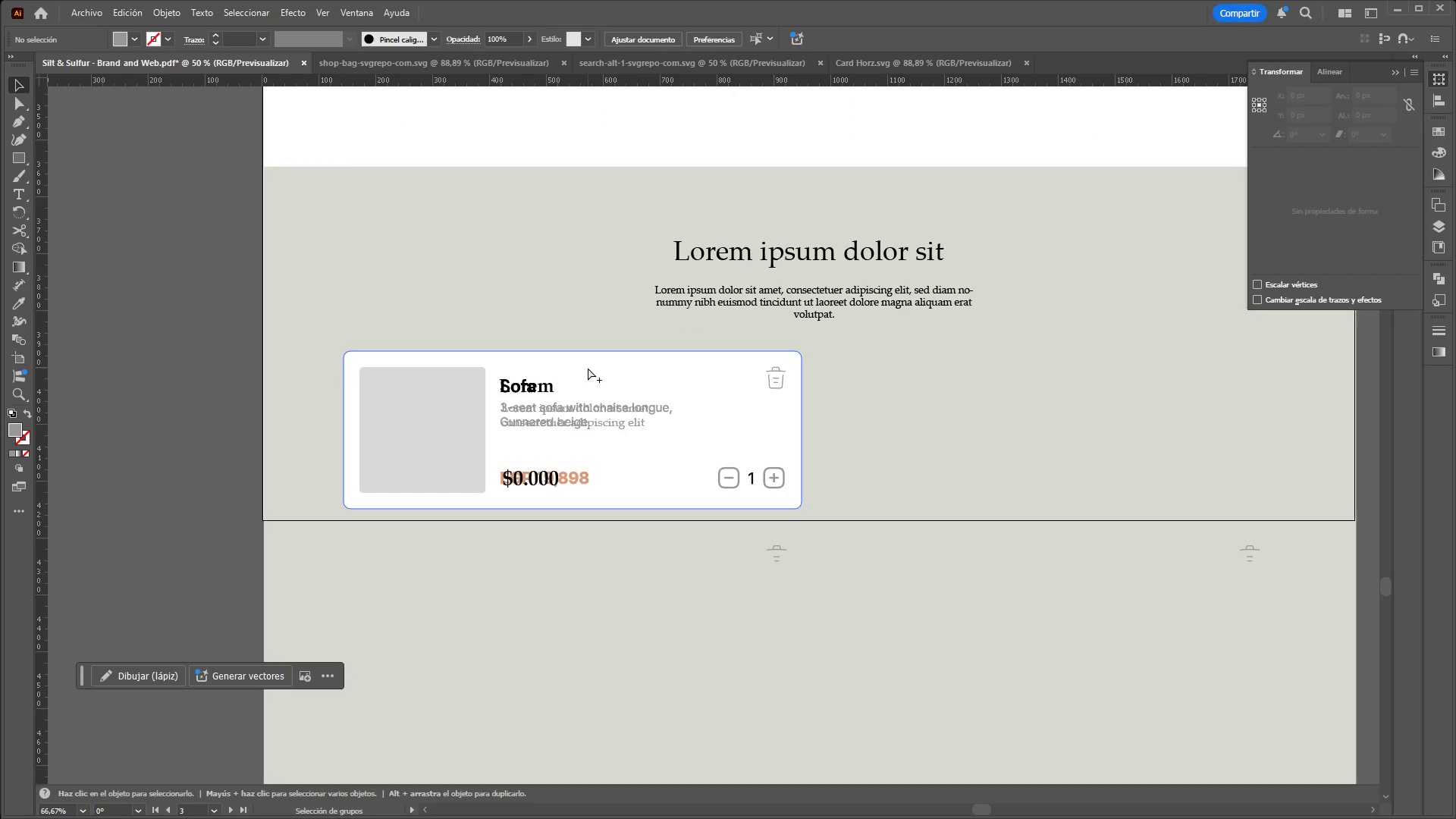 
key(Alt+Control+AltLeft)
 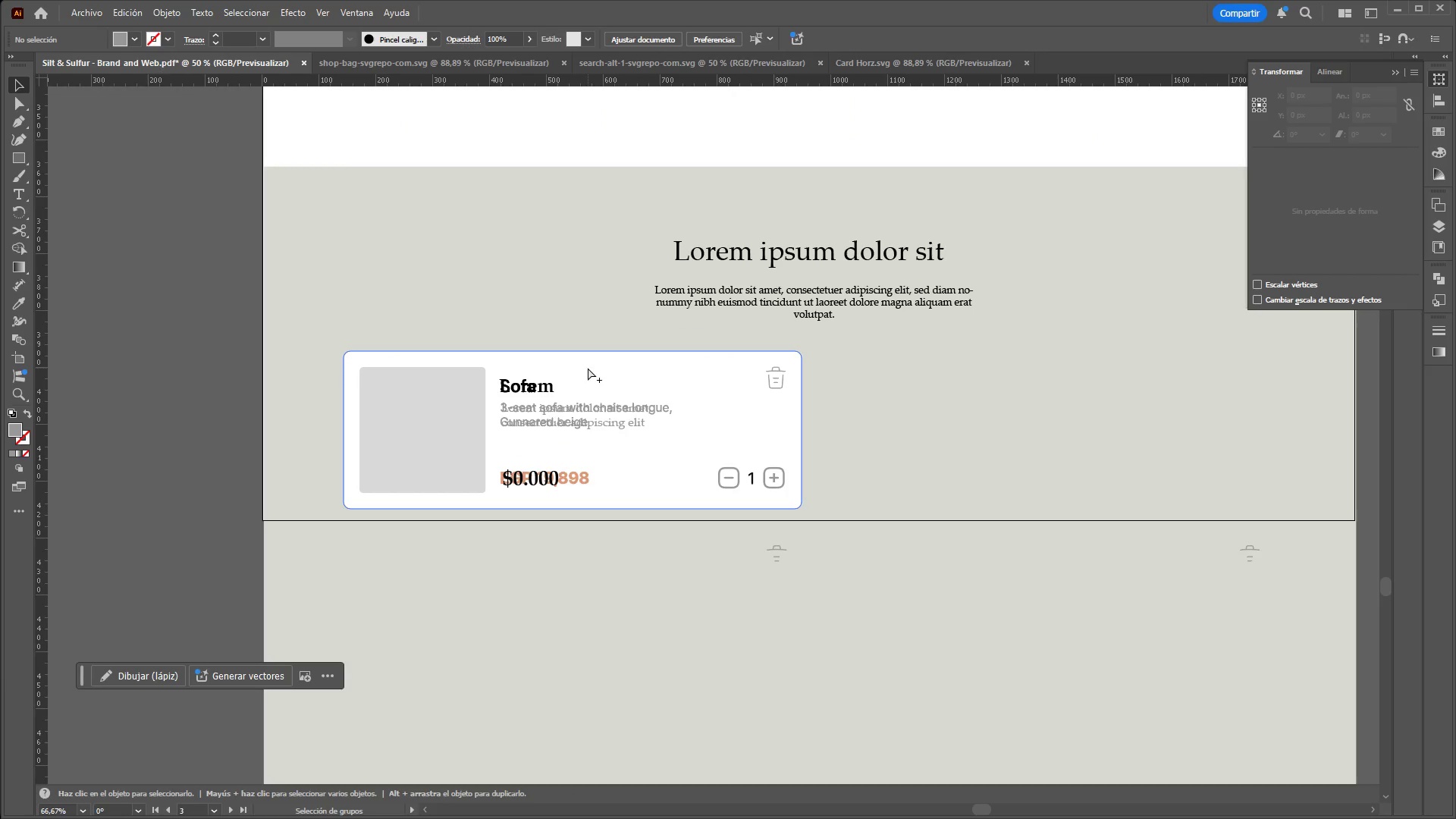 
key(Alt+Control+AltLeft)
 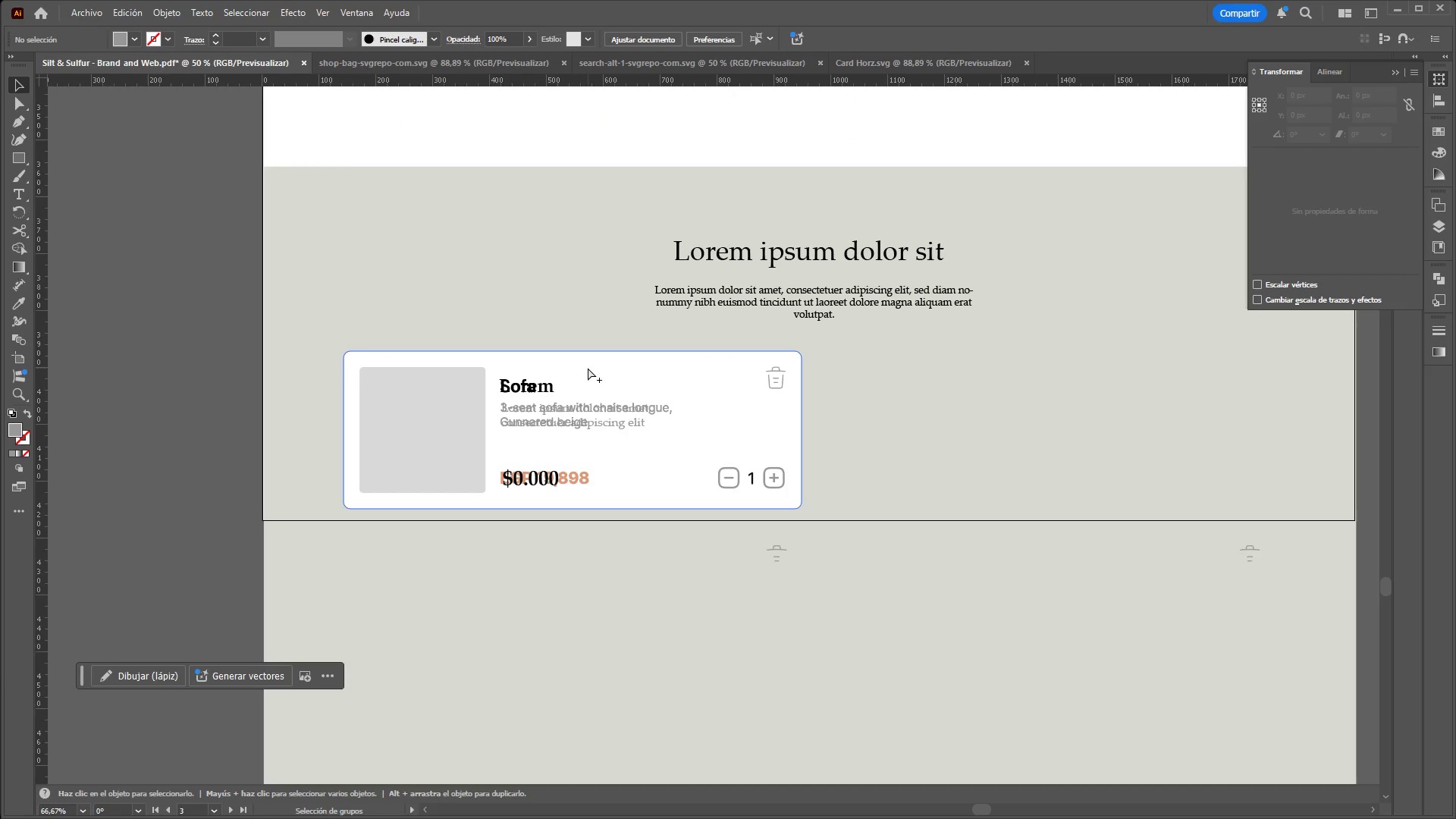 
key(Alt+Control+AltLeft)
 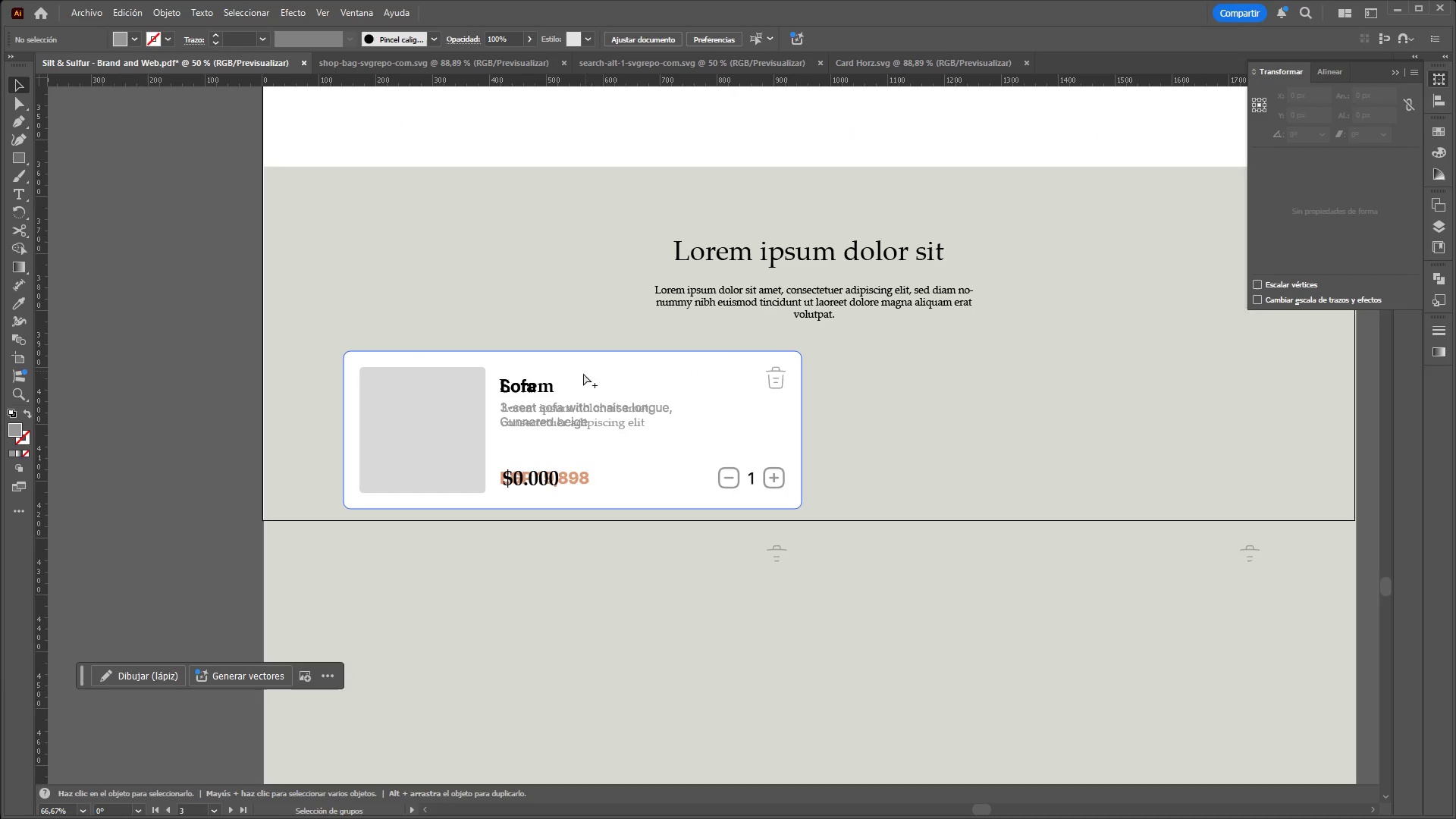 
key(Alt+Control+AltLeft)
 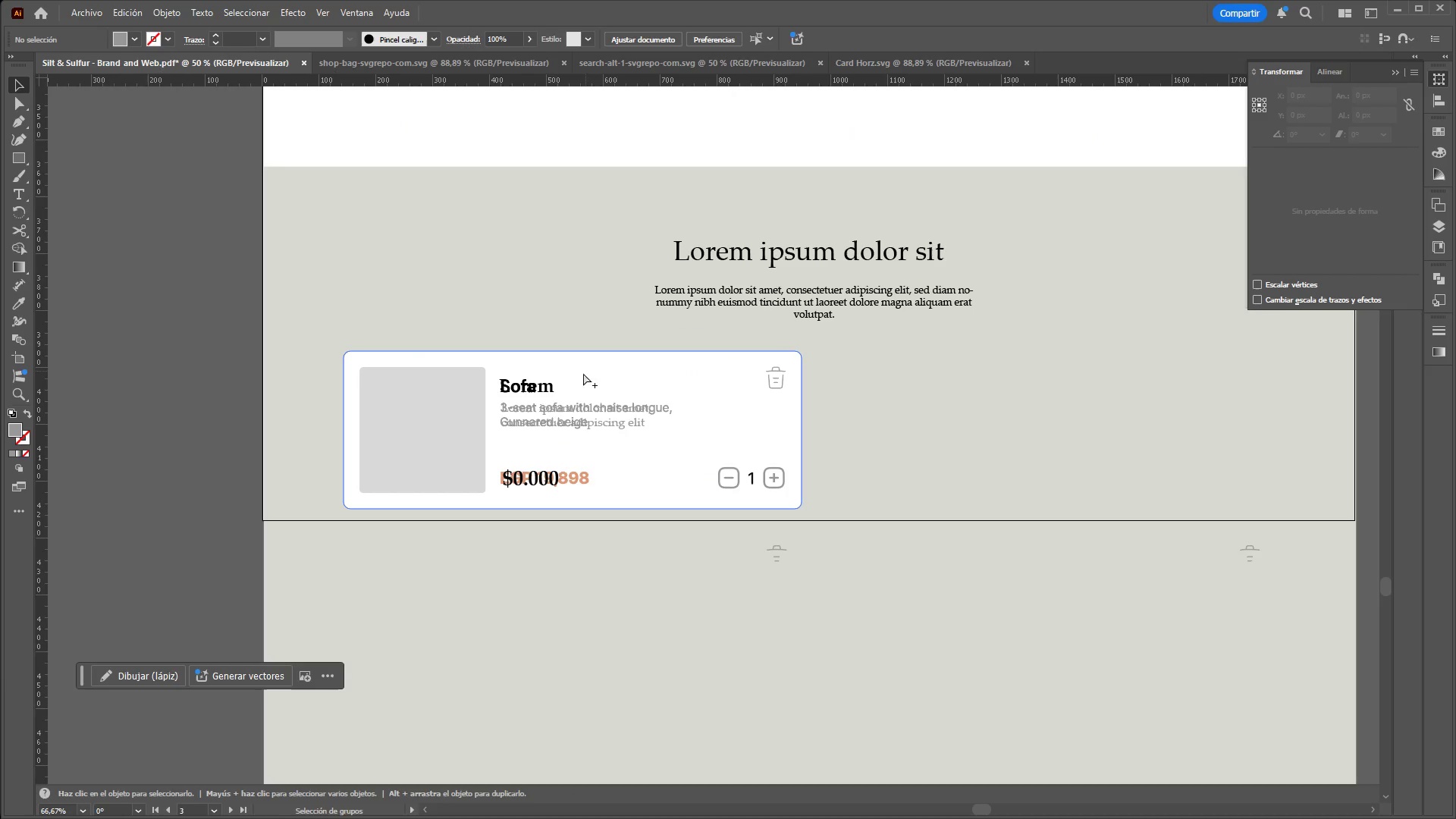 
key(Alt+Control+AltLeft)
 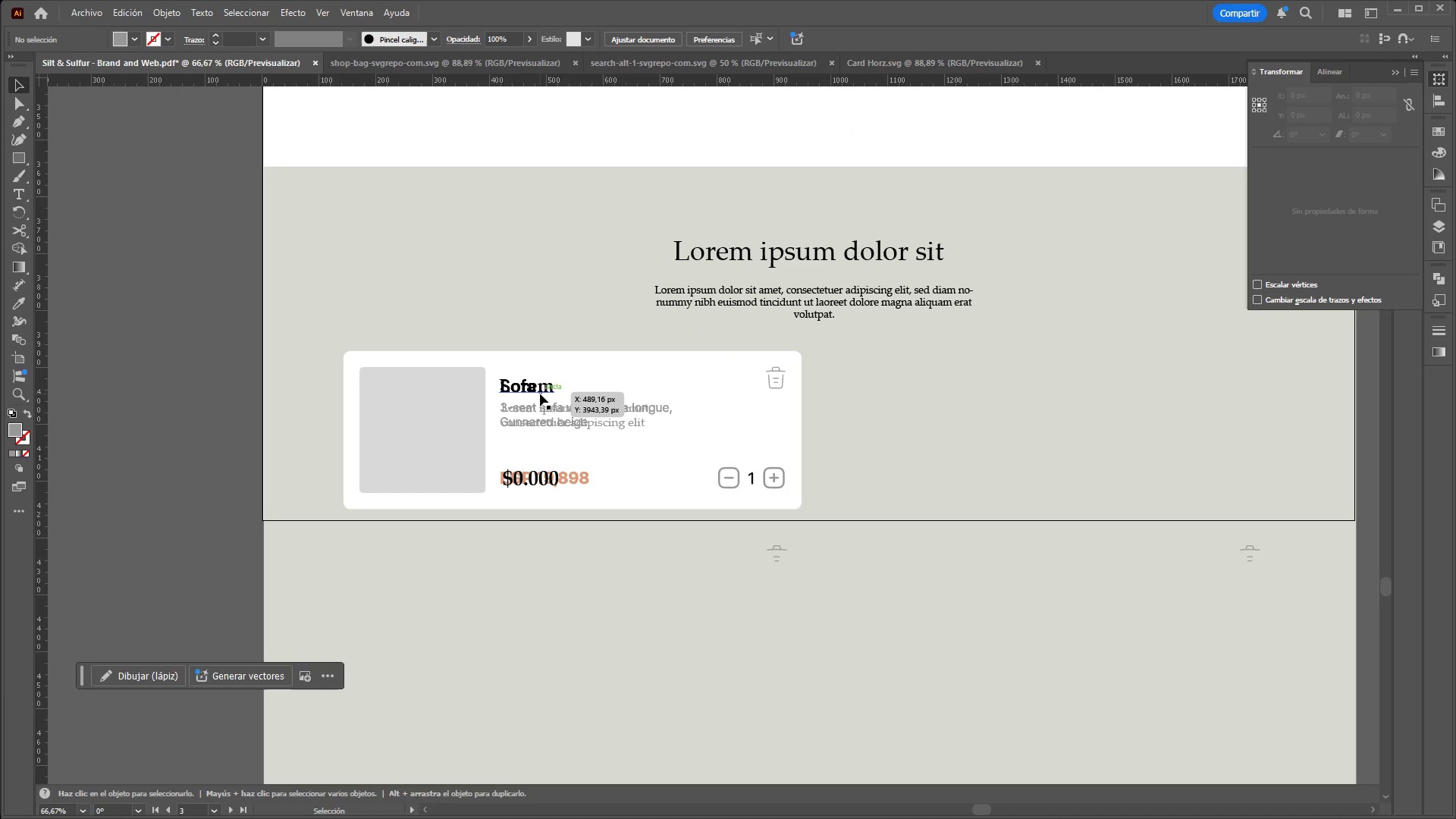 
scroll: coordinate [588, 368], scroll_direction: up, amount: 2.0
 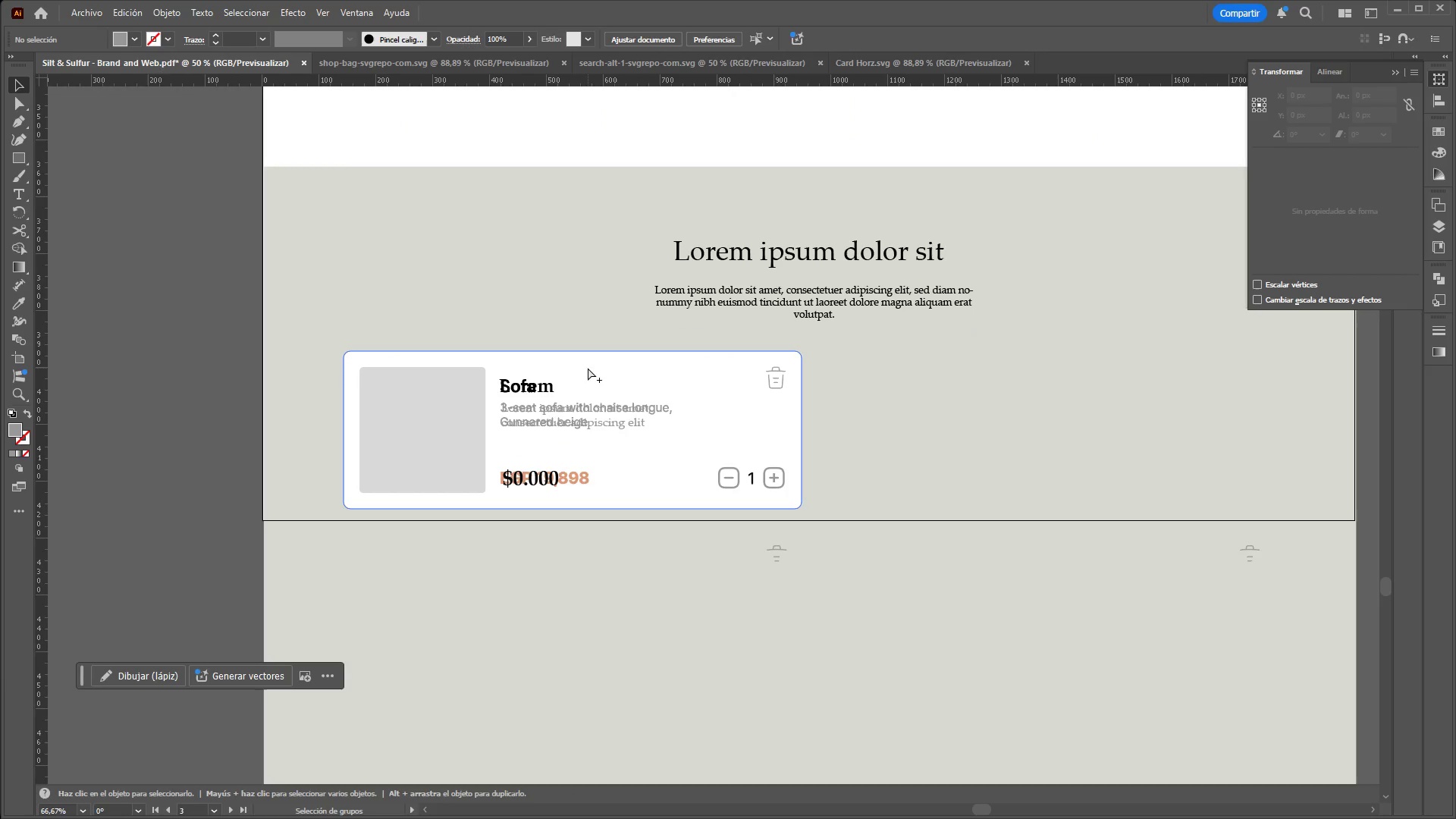 
left_click([538, 393])
 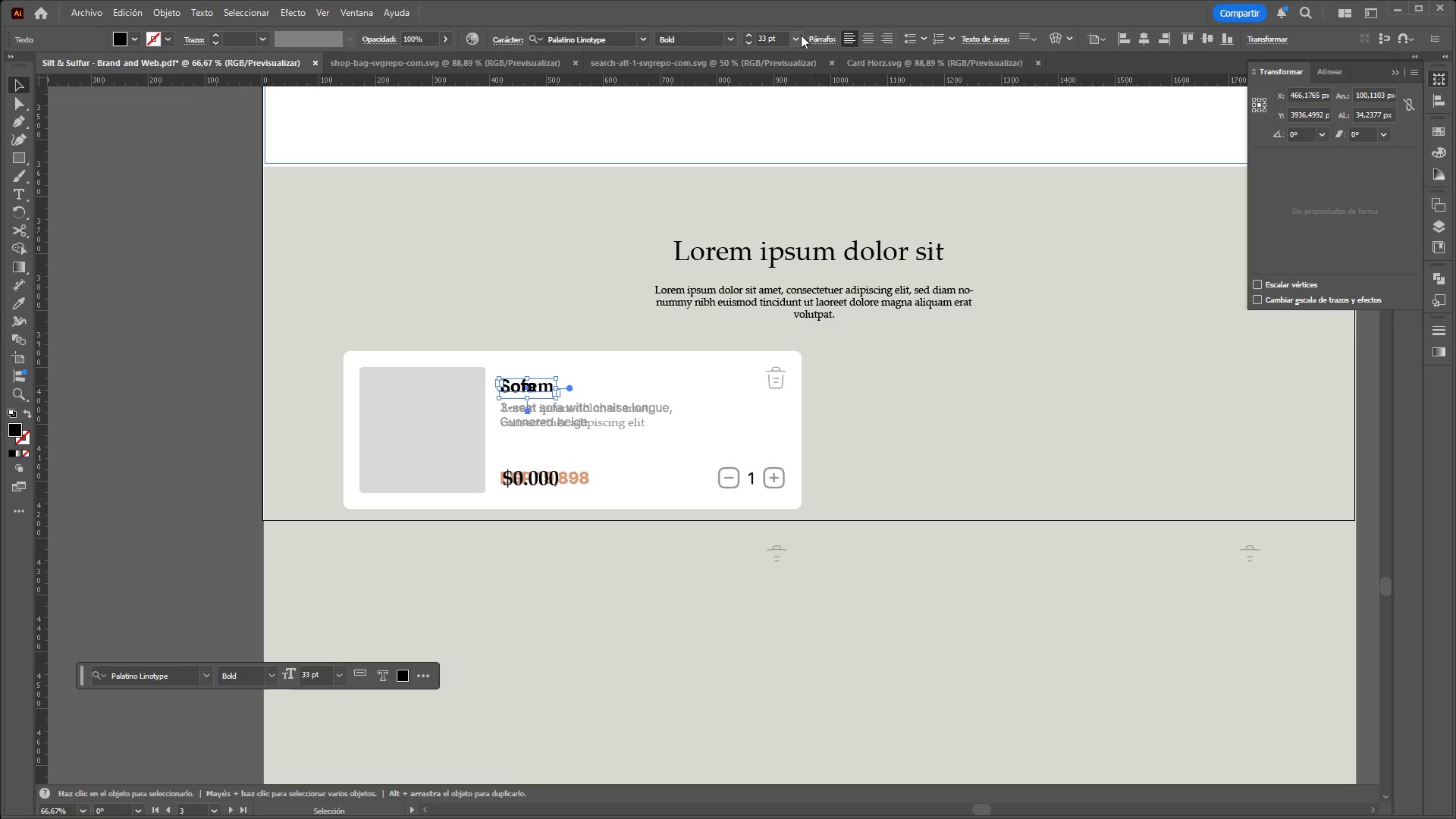 
left_click([796, 38])
 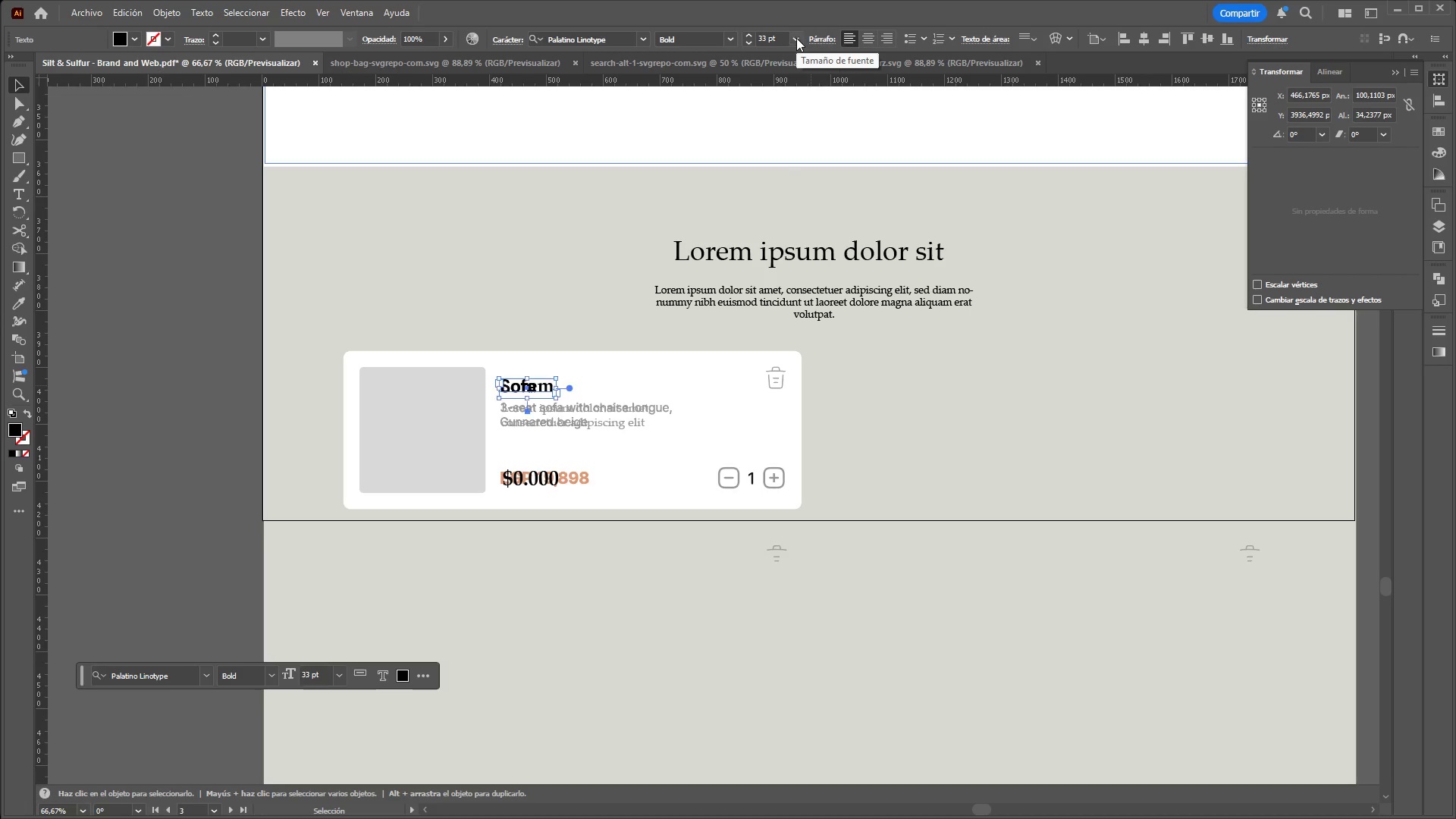 
double_click([793, 38])
 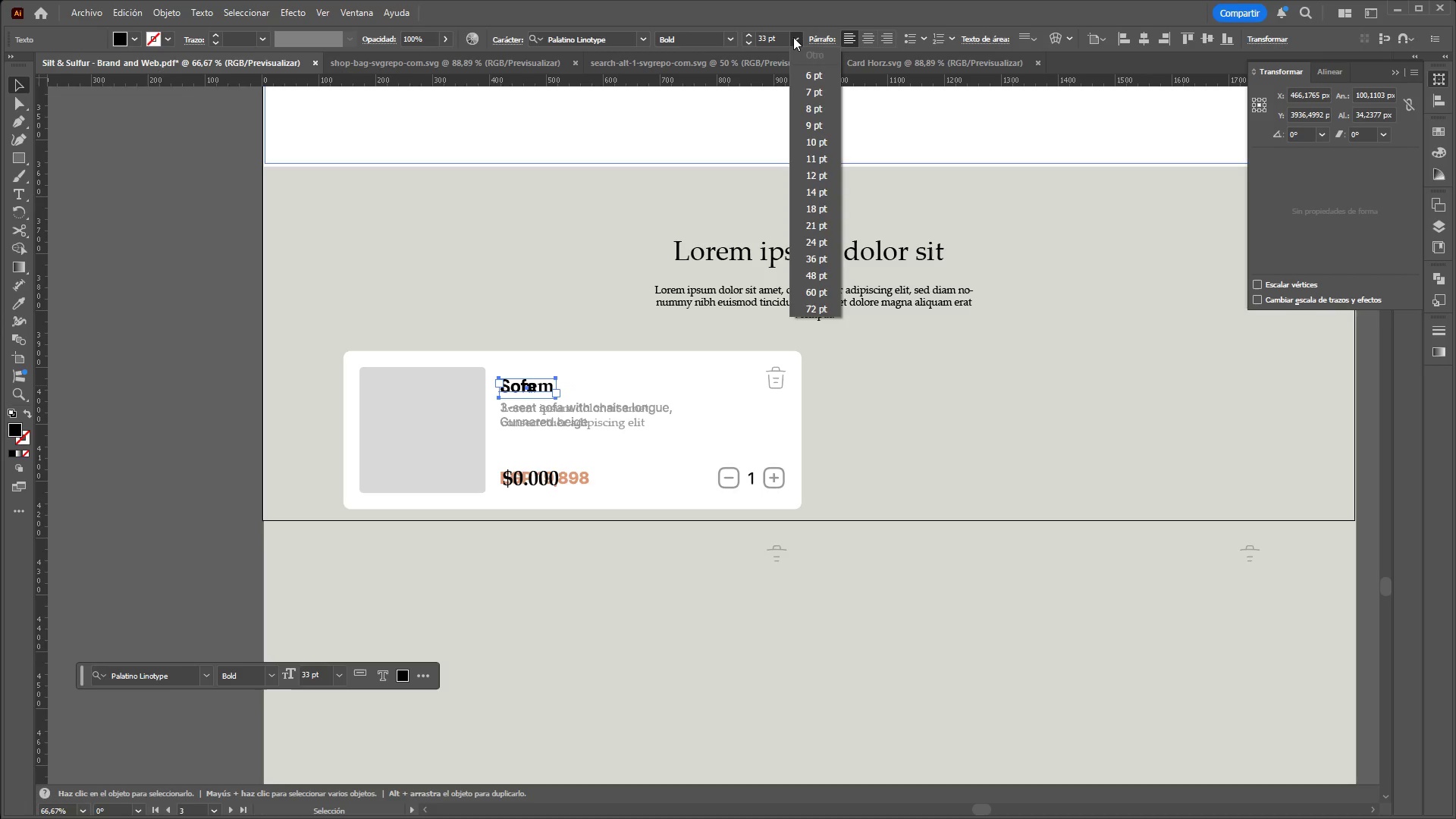 
left_click([793, 37])
 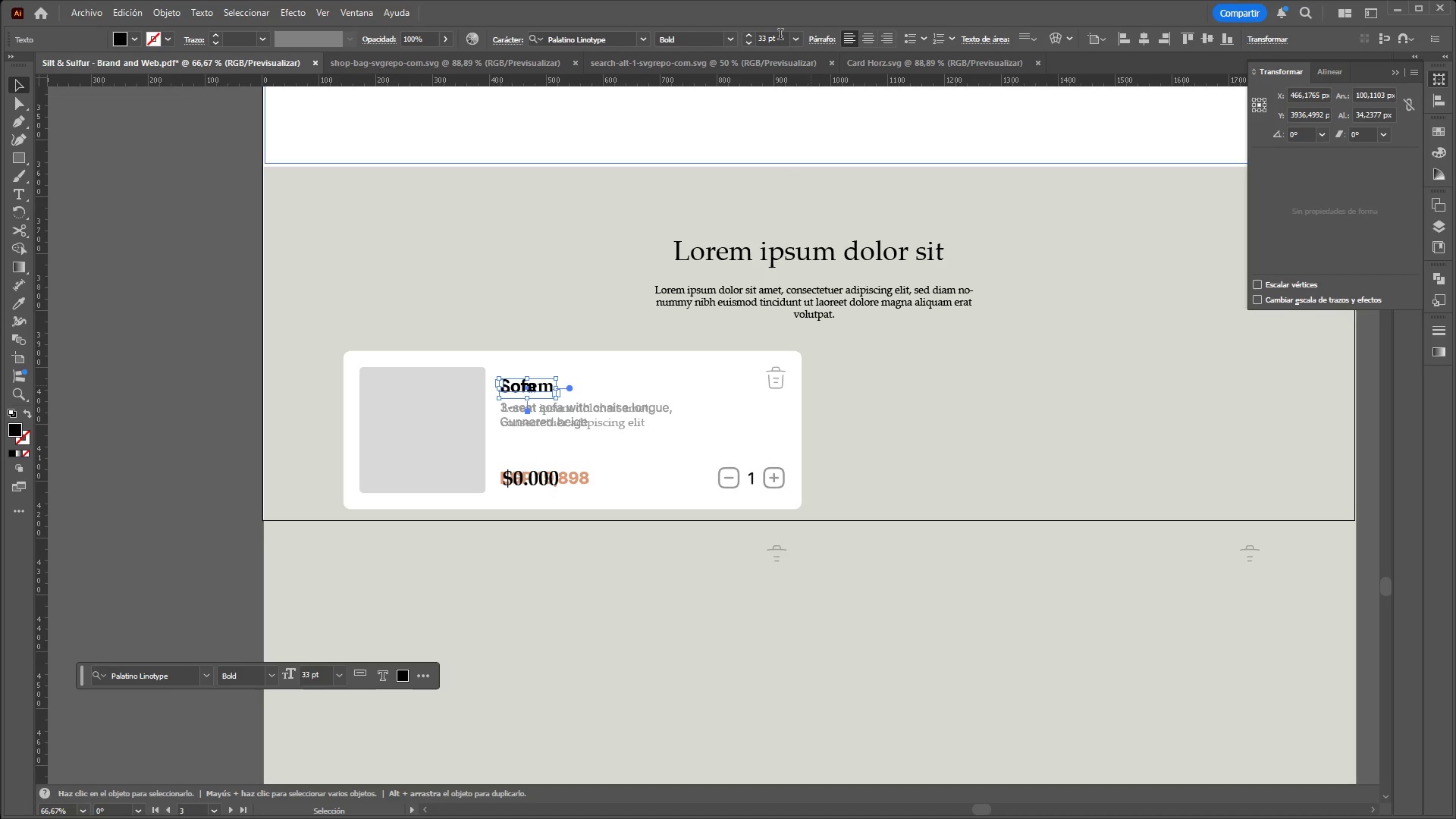 
left_click_drag(start_coordinate=[780, 36], to_coordinate=[734, 42])
 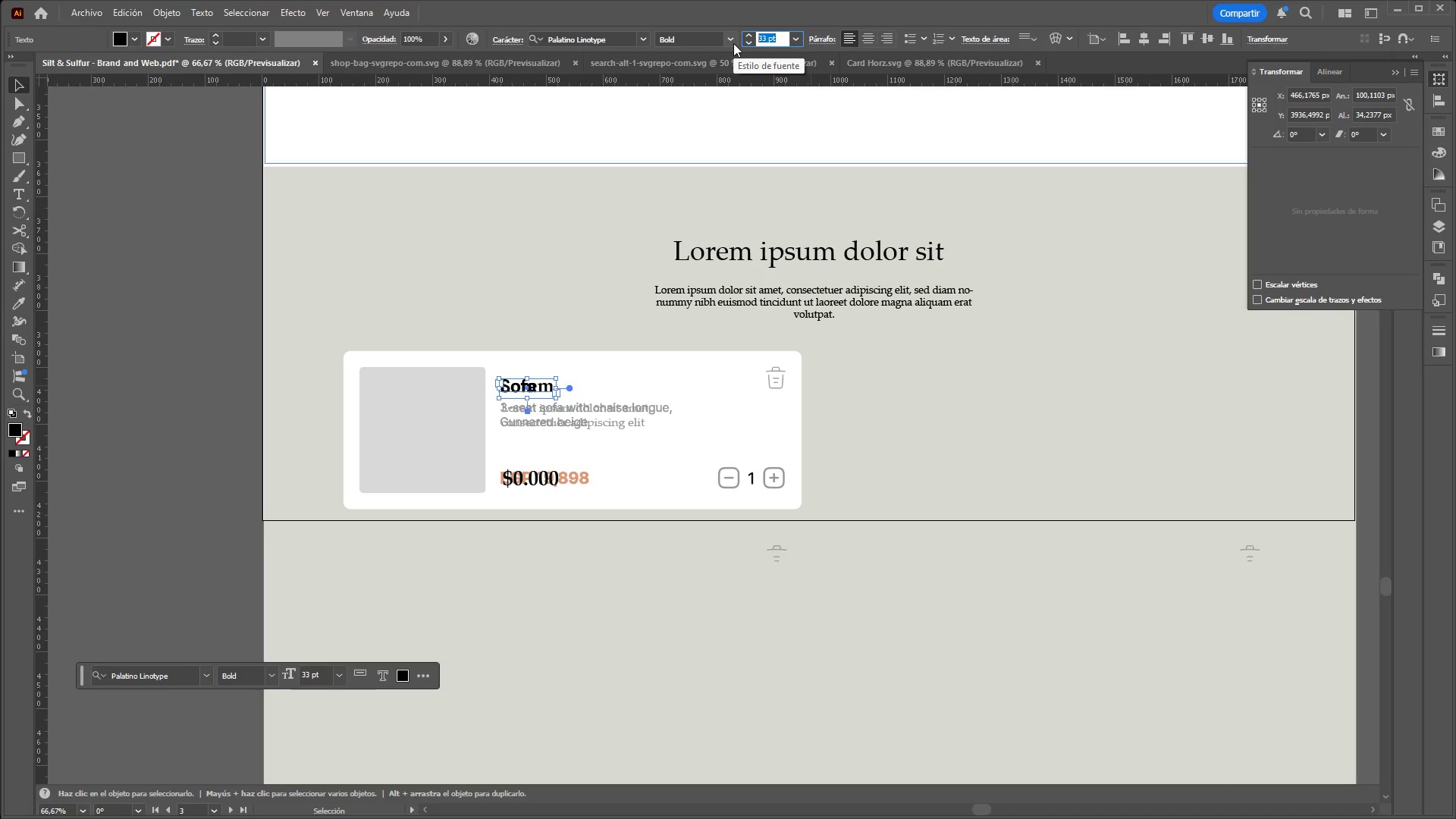 
type(32)
 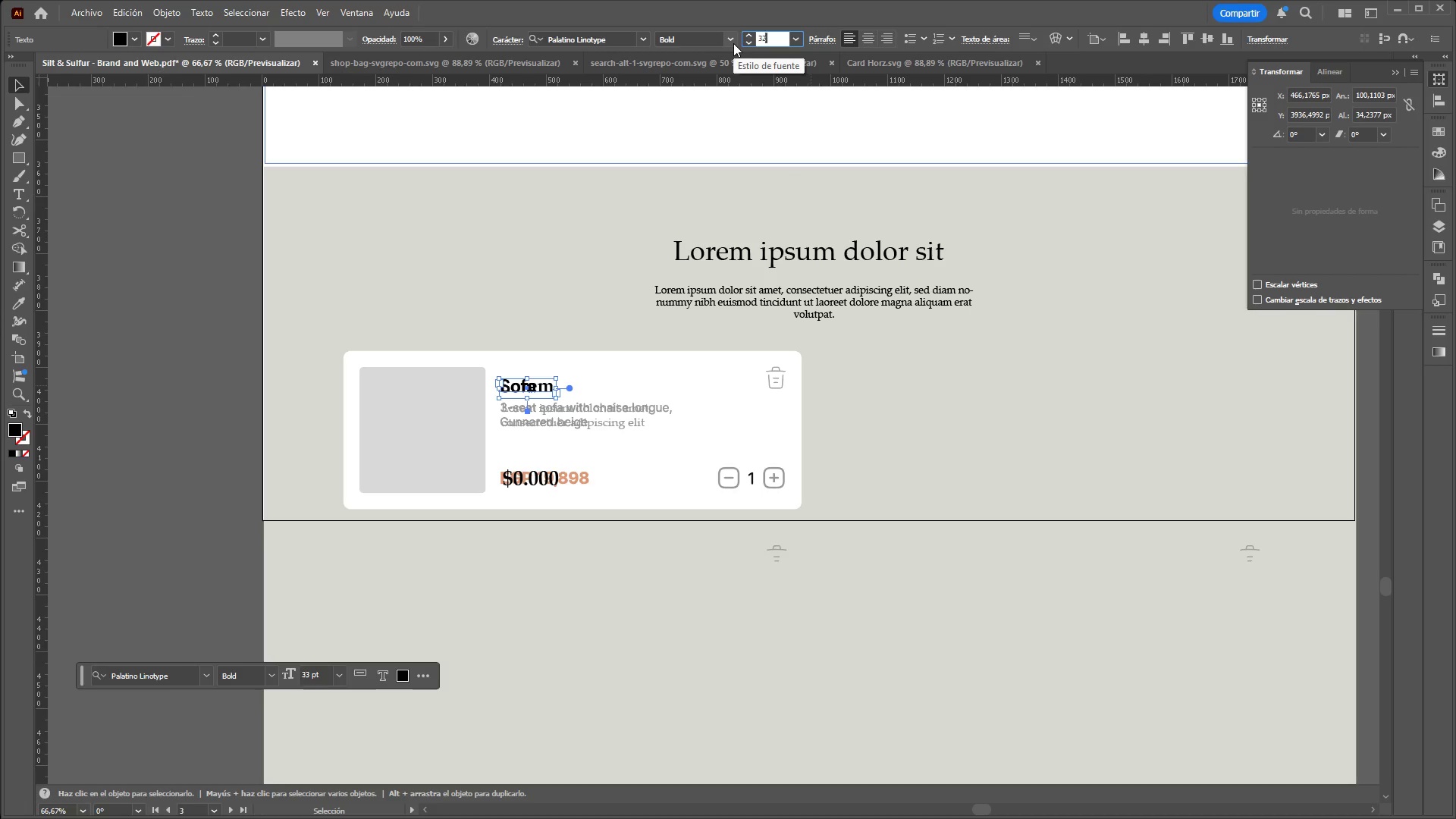 
key(Enter)
 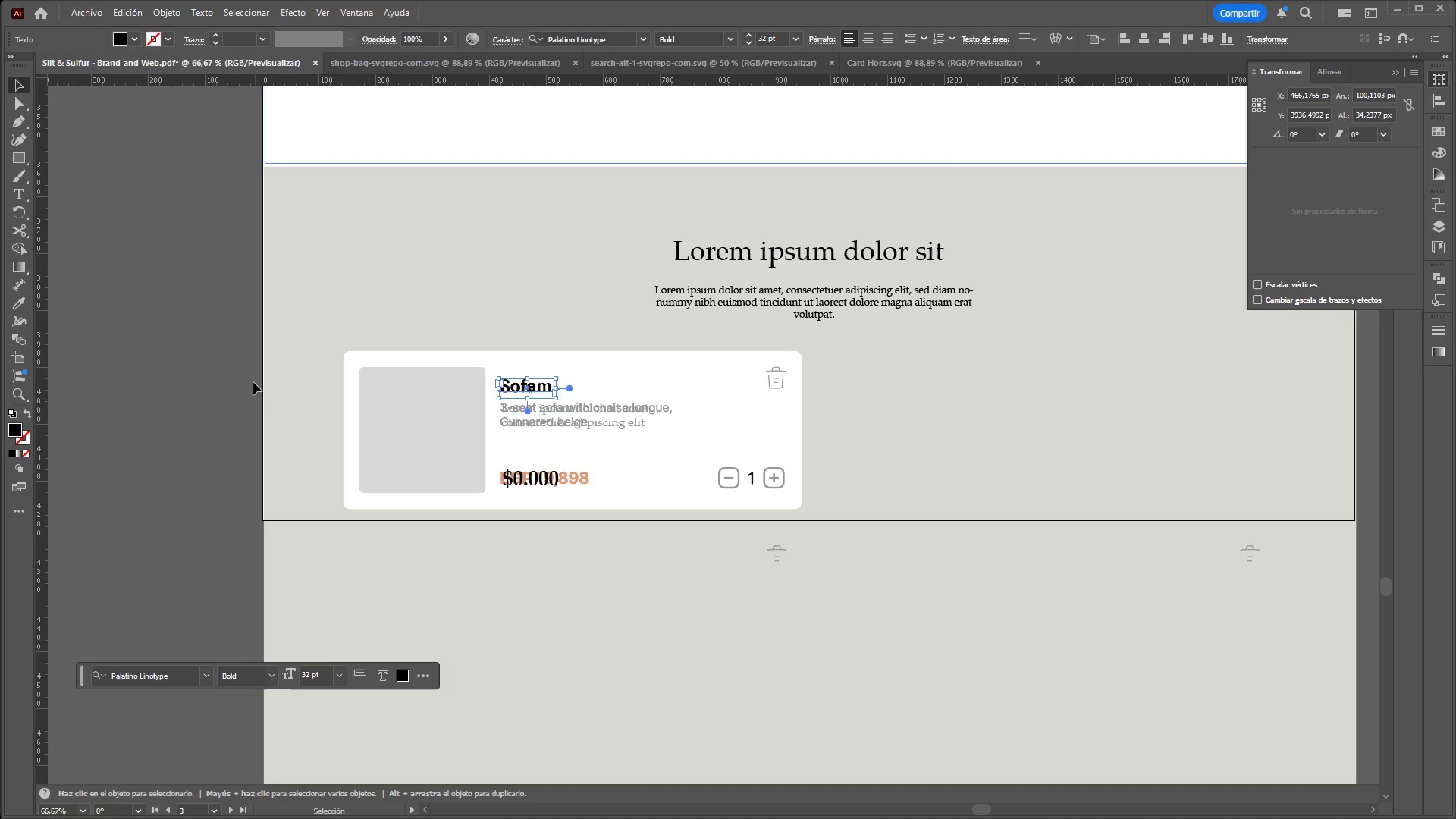 
left_click([248, 389])
 